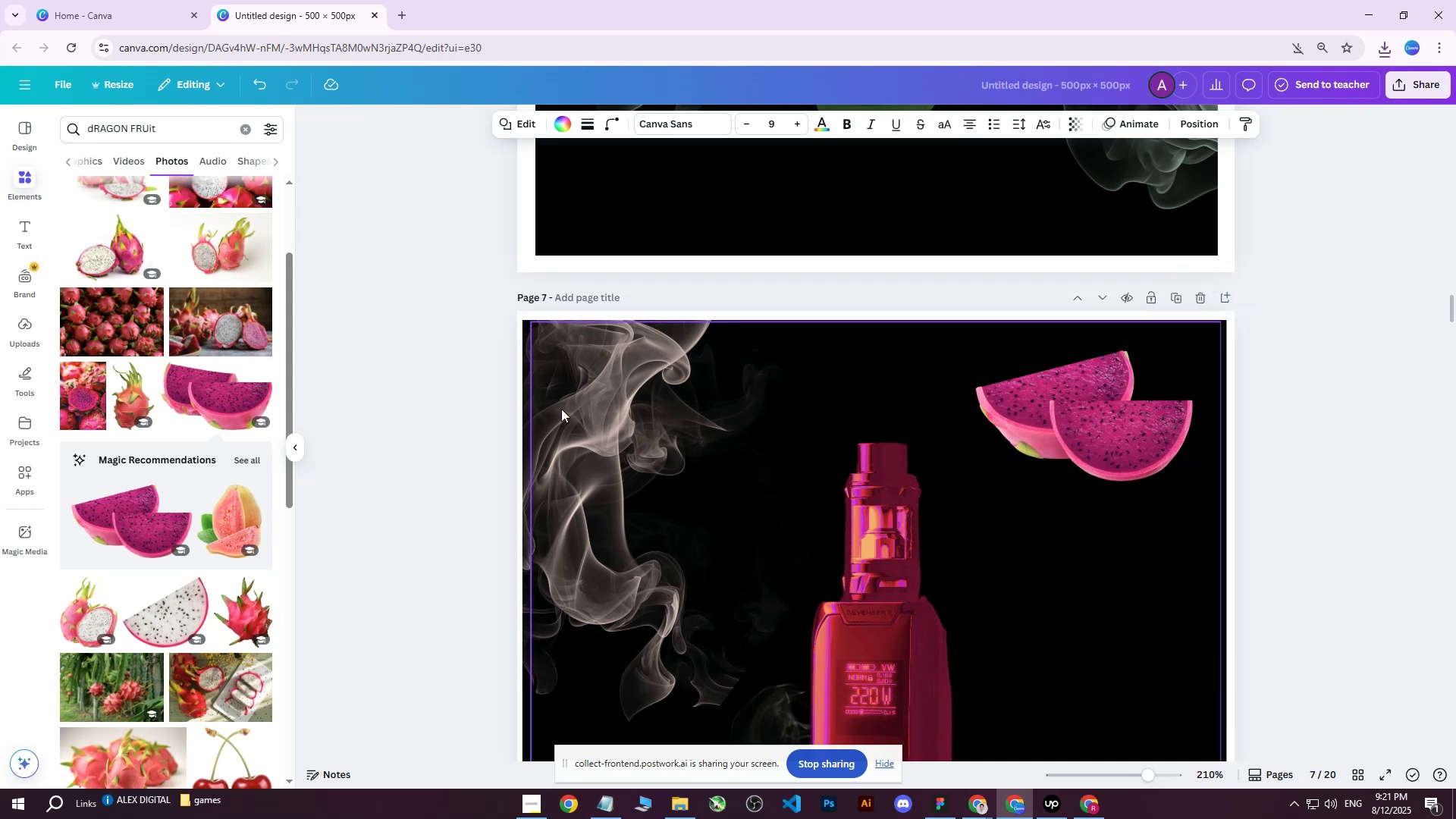 
key(ArrowLeft)
 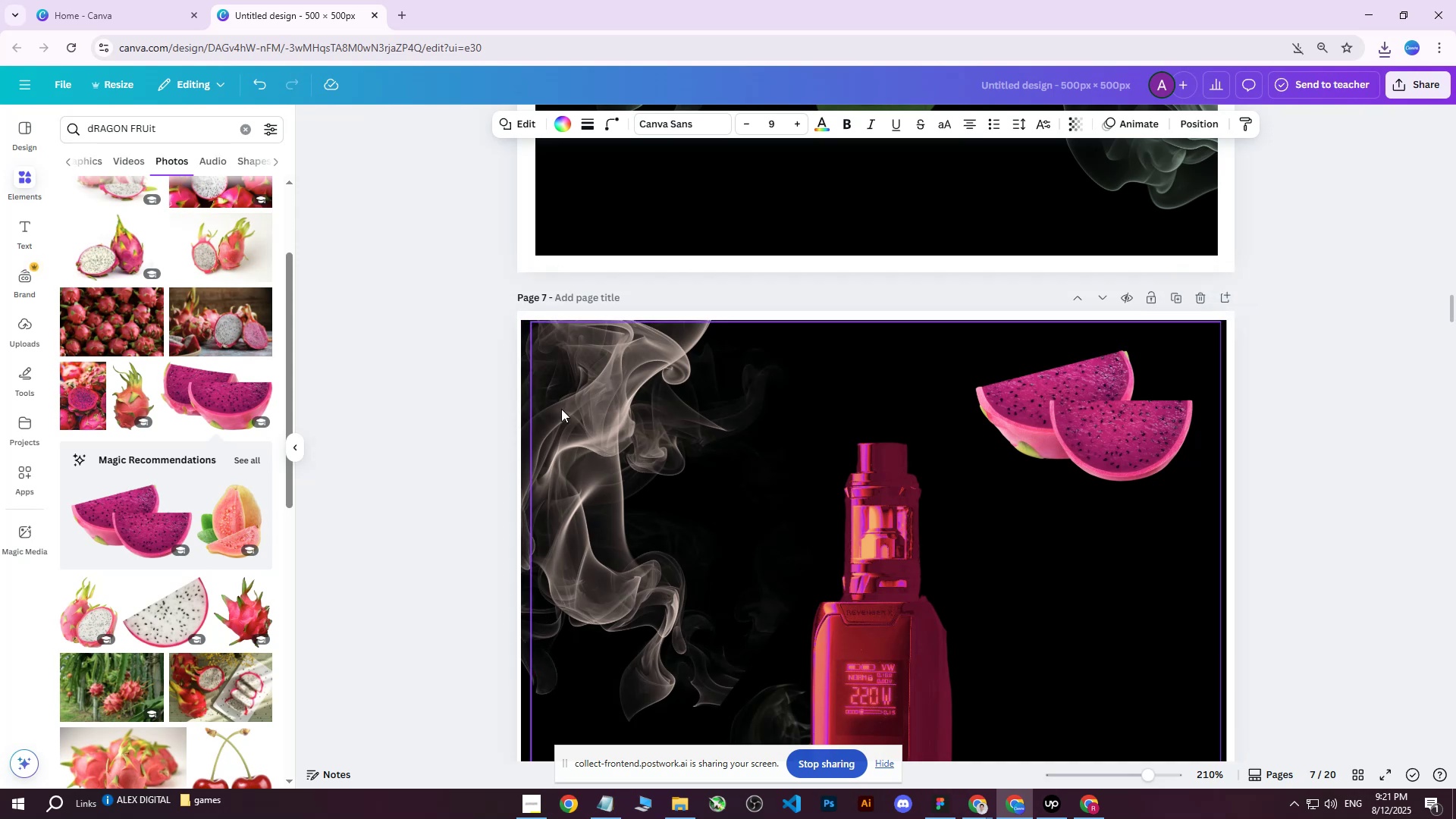 
key(ArrowLeft)
 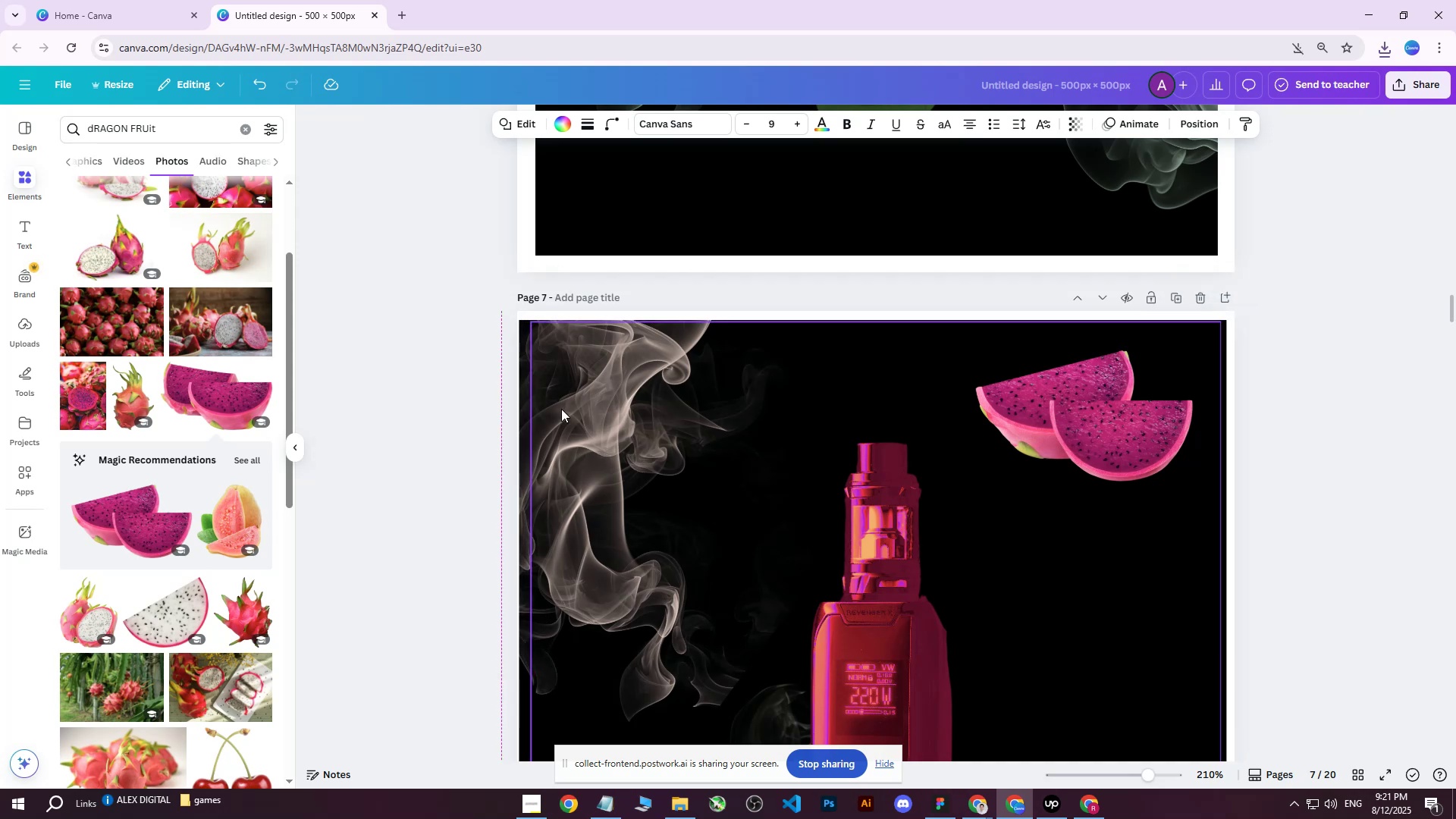 
key(ArrowLeft)
 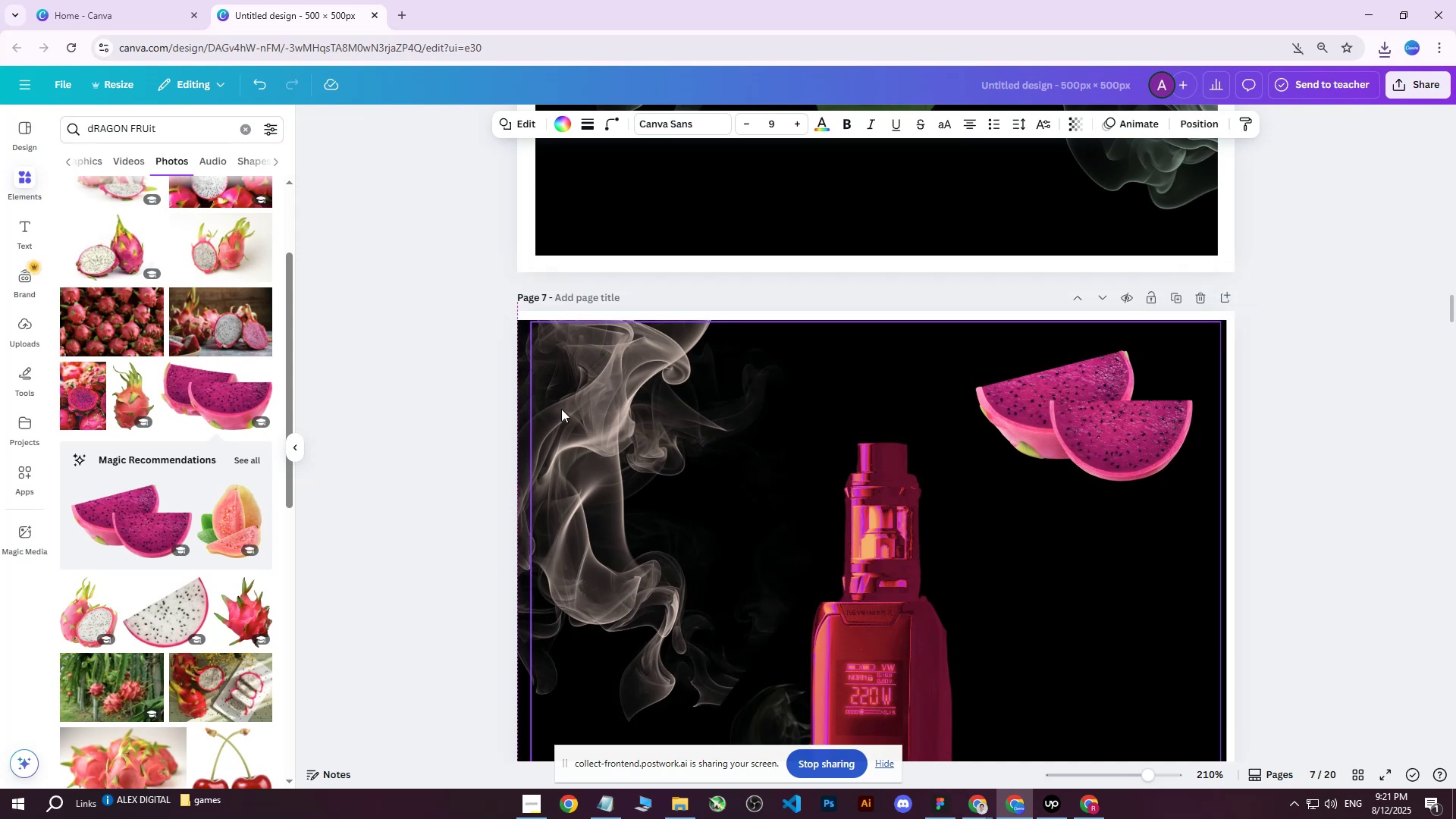 
key(ArrowRight)
 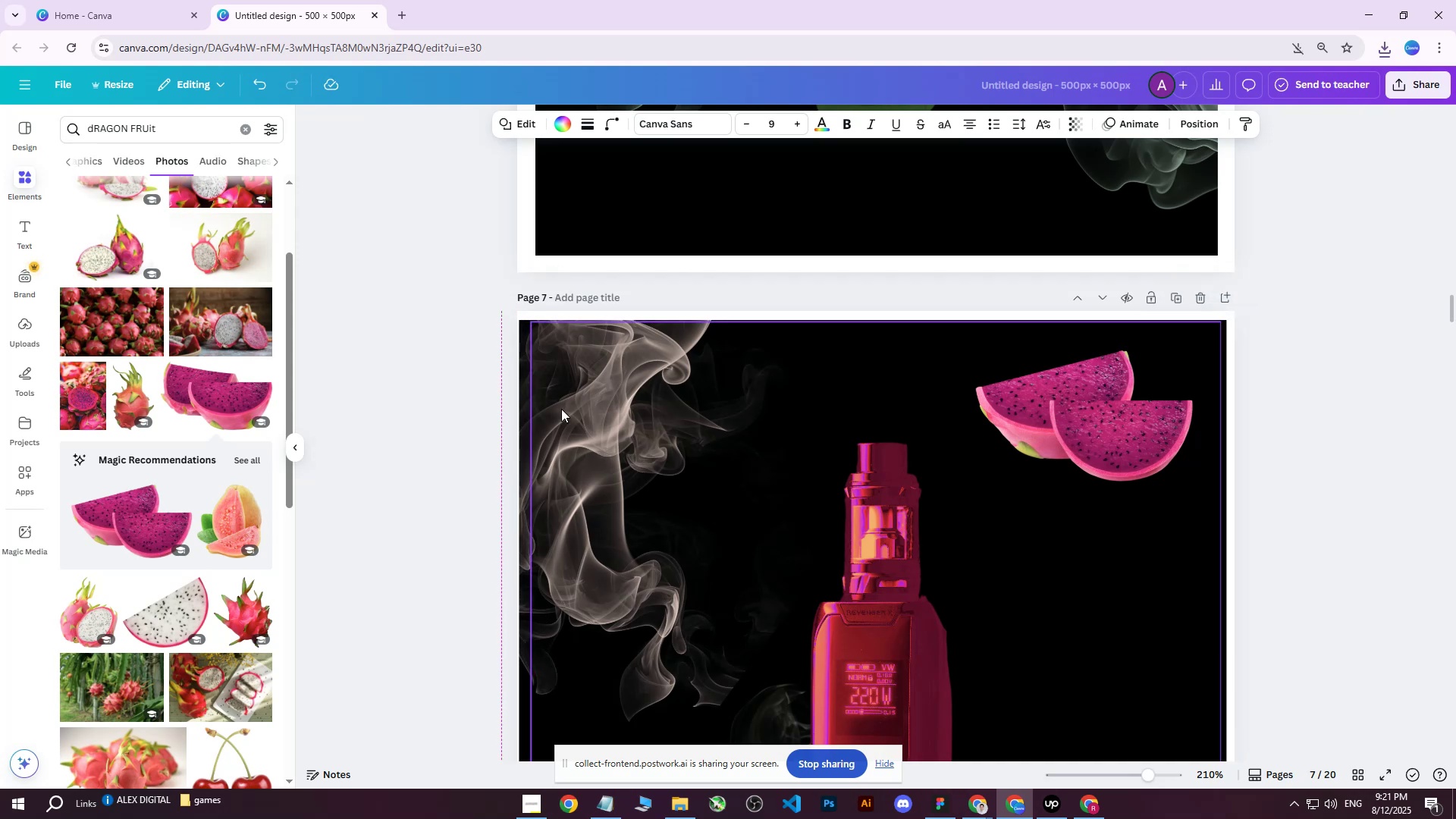 
key(ArrowRight)
 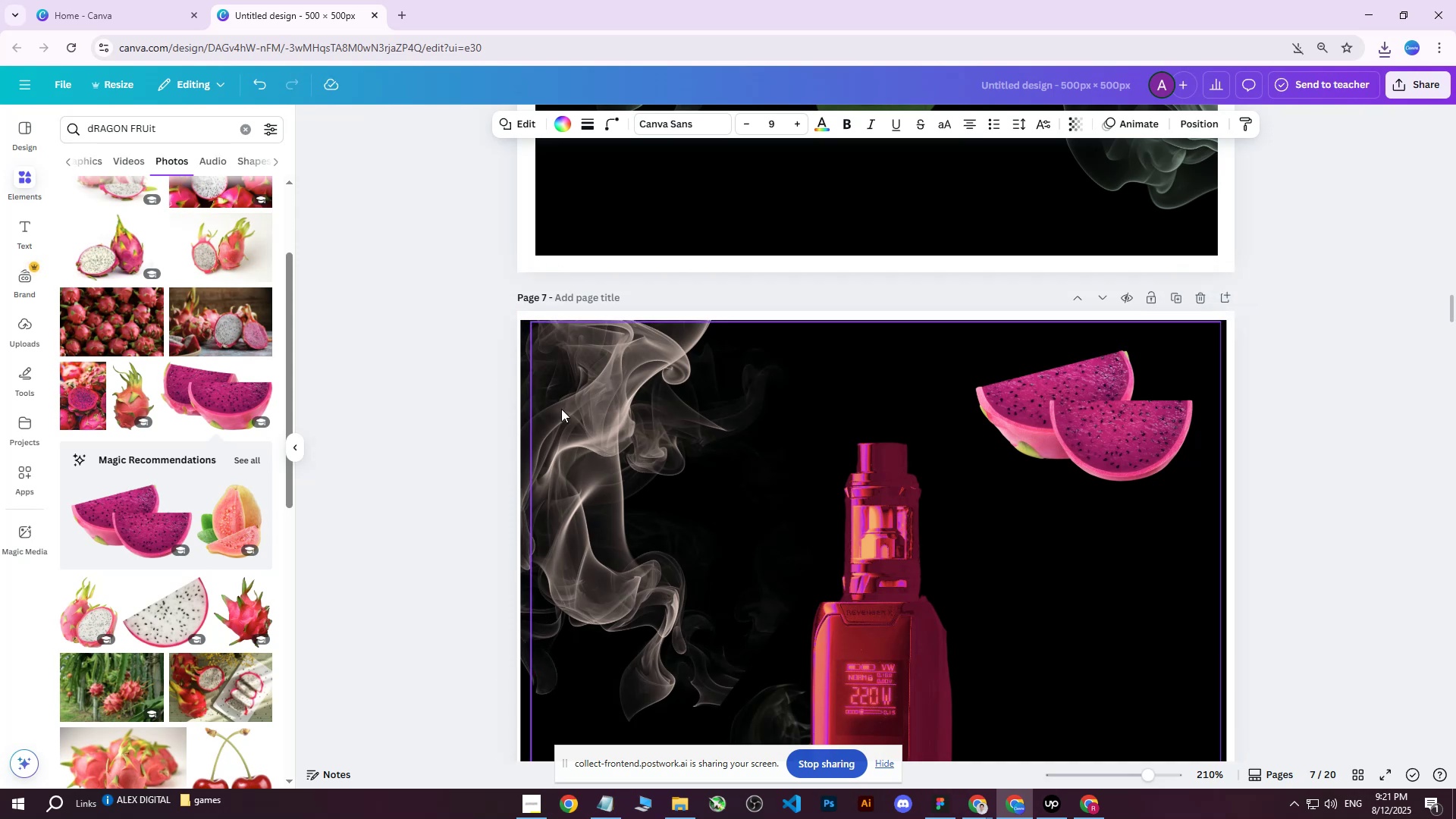 
key(ArrowRight)
 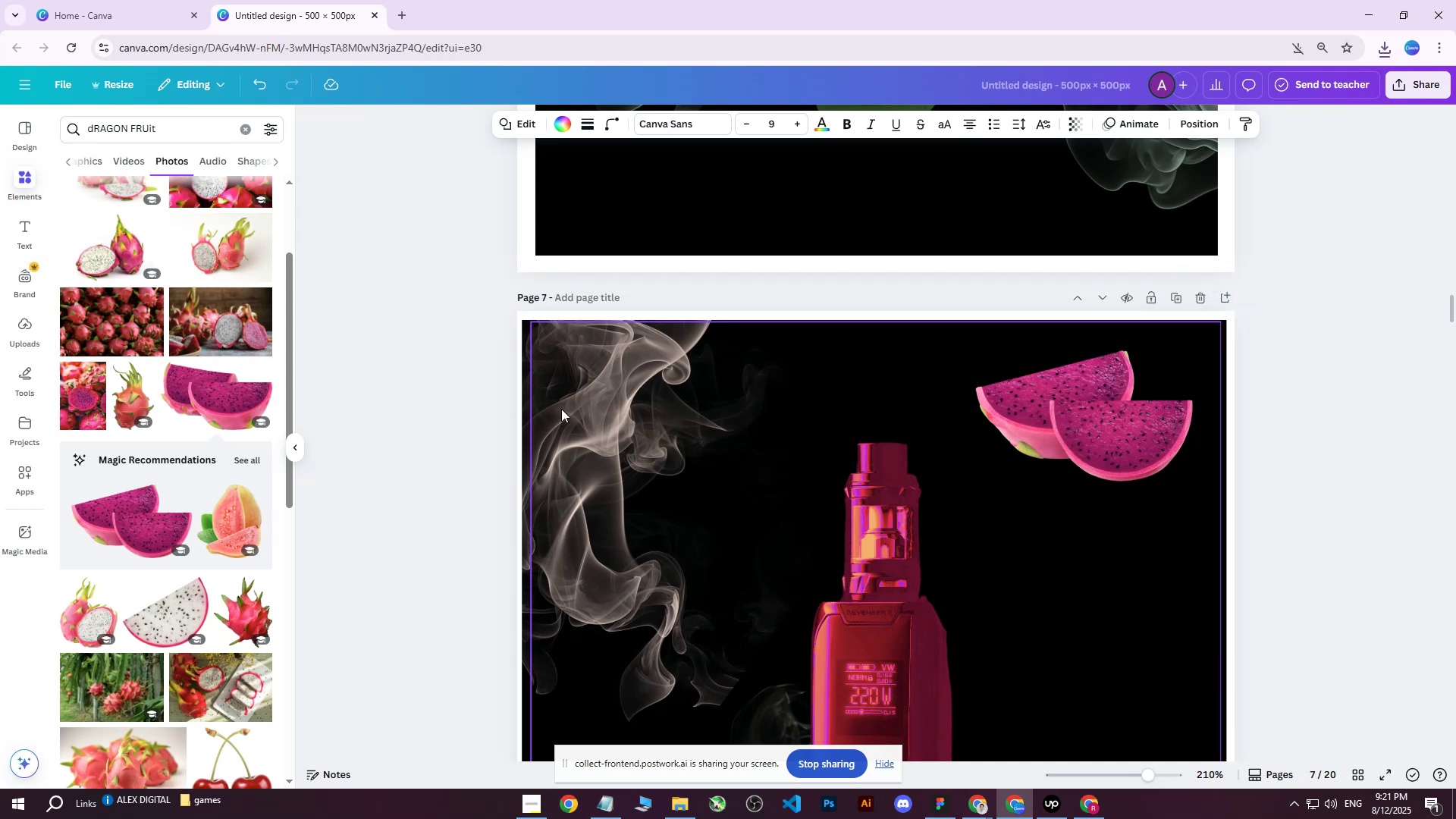 
key(ArrowRight)
 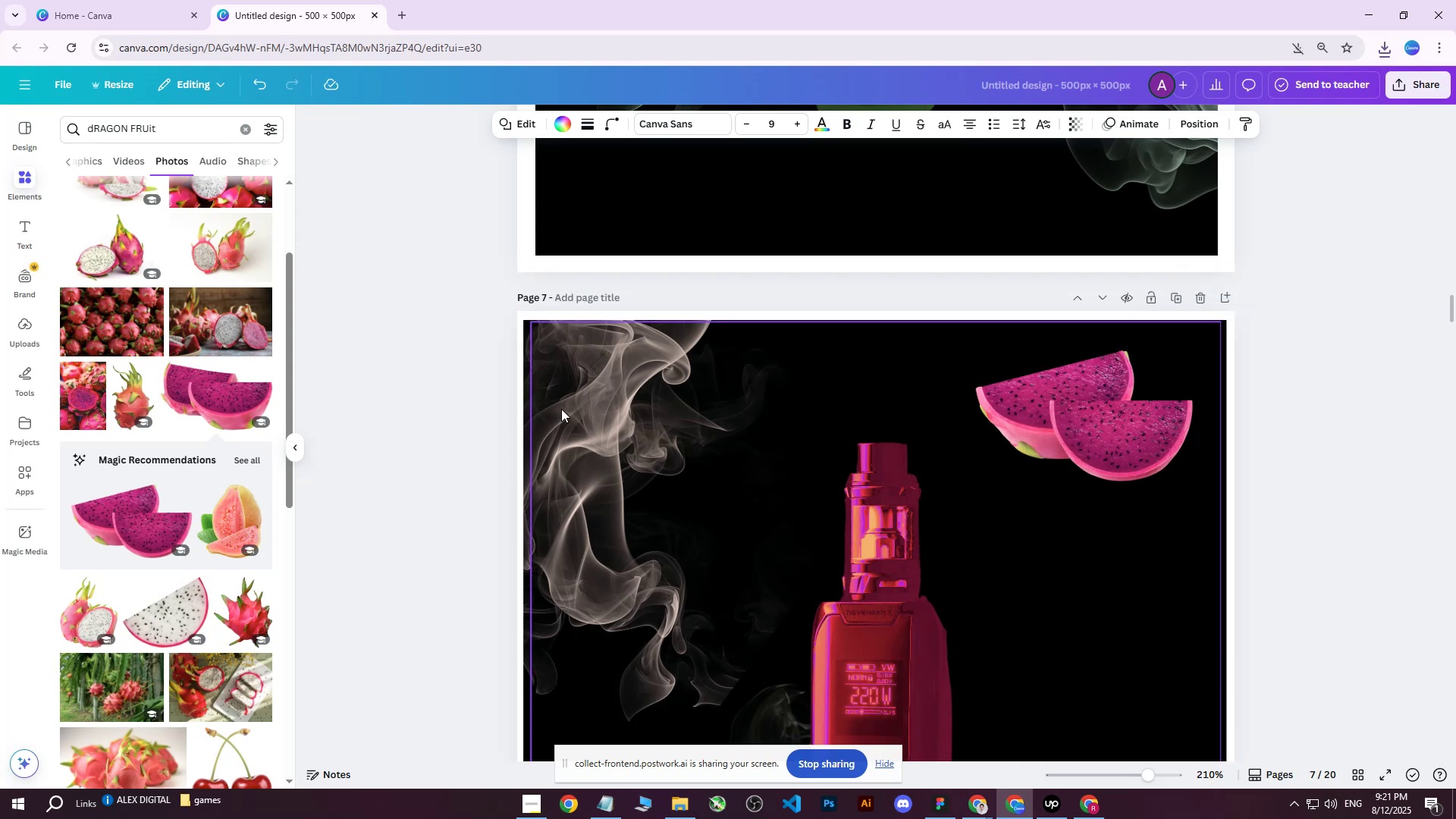 
key(ArrowRight)
 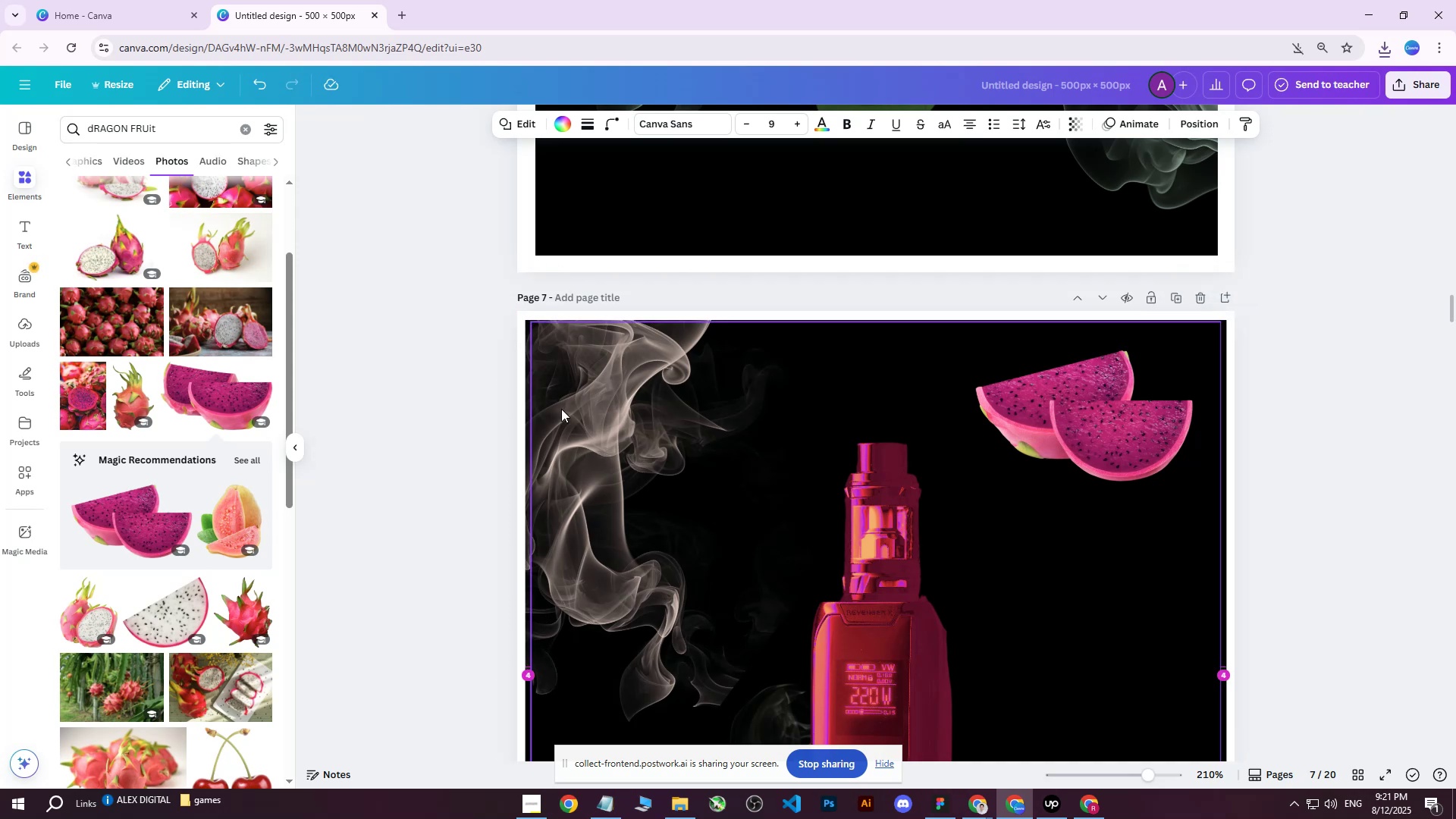 
key(ArrowRight)
 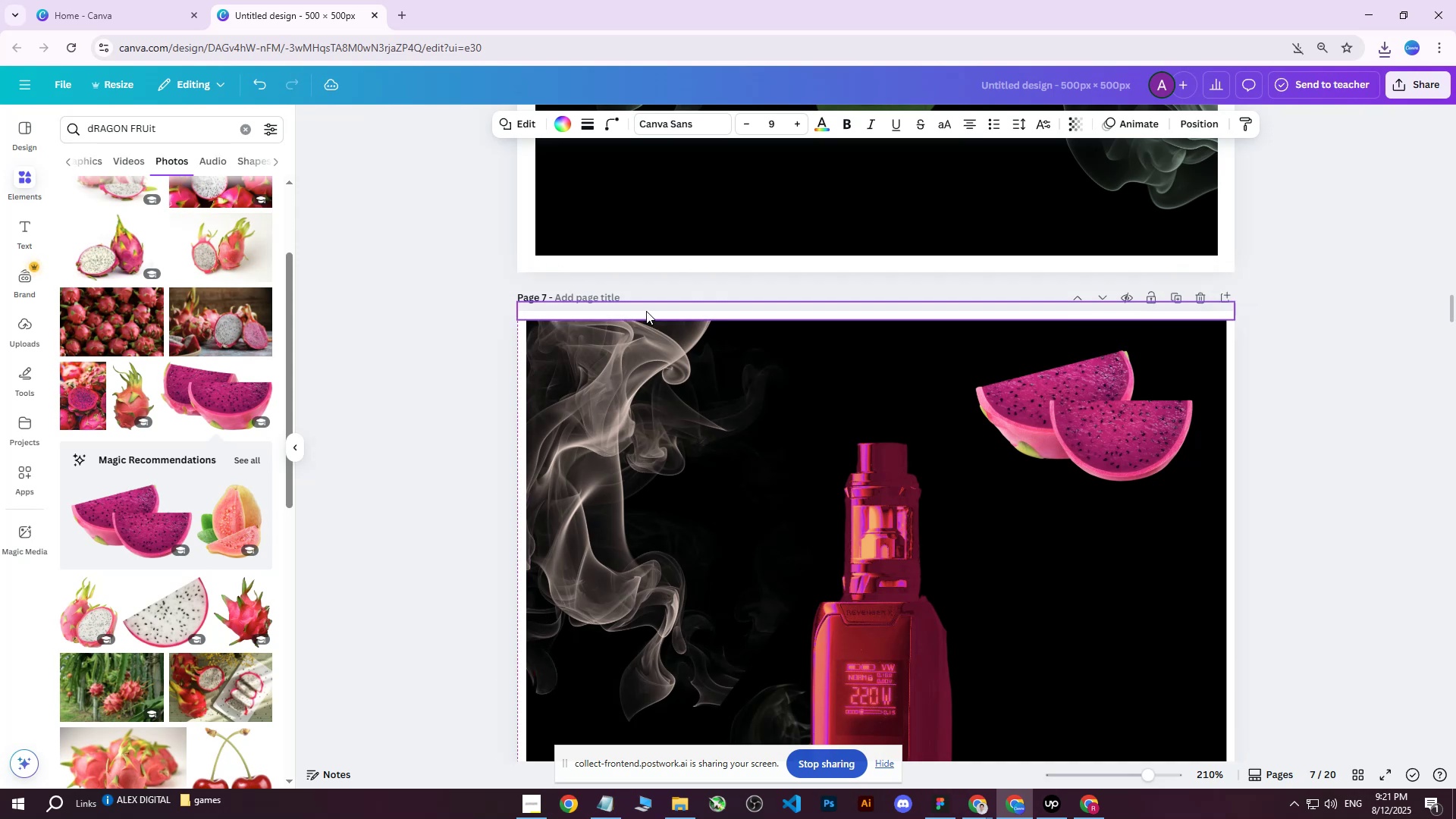 
left_click([646, 311])
 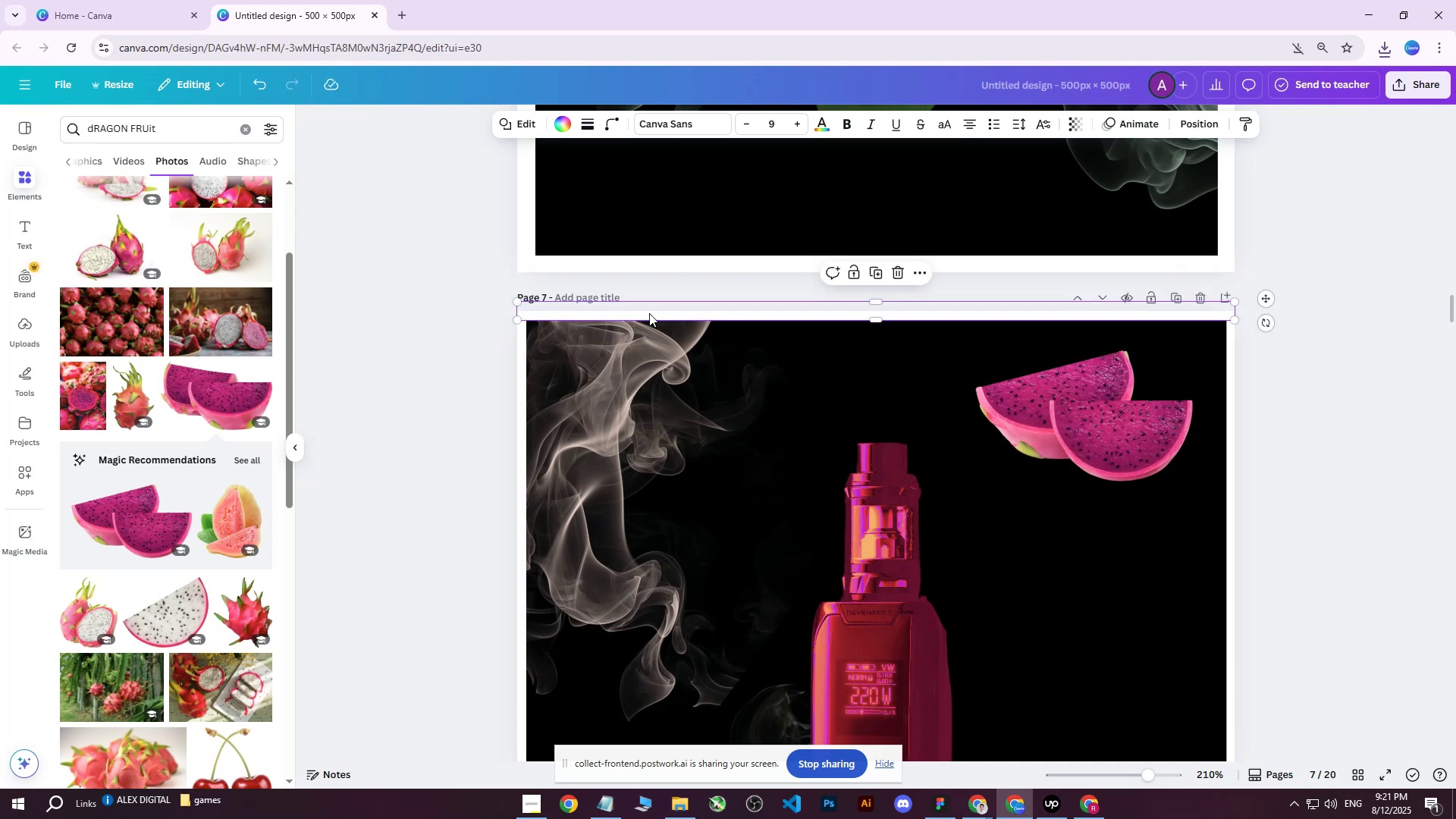 
key(ArrowUp)
 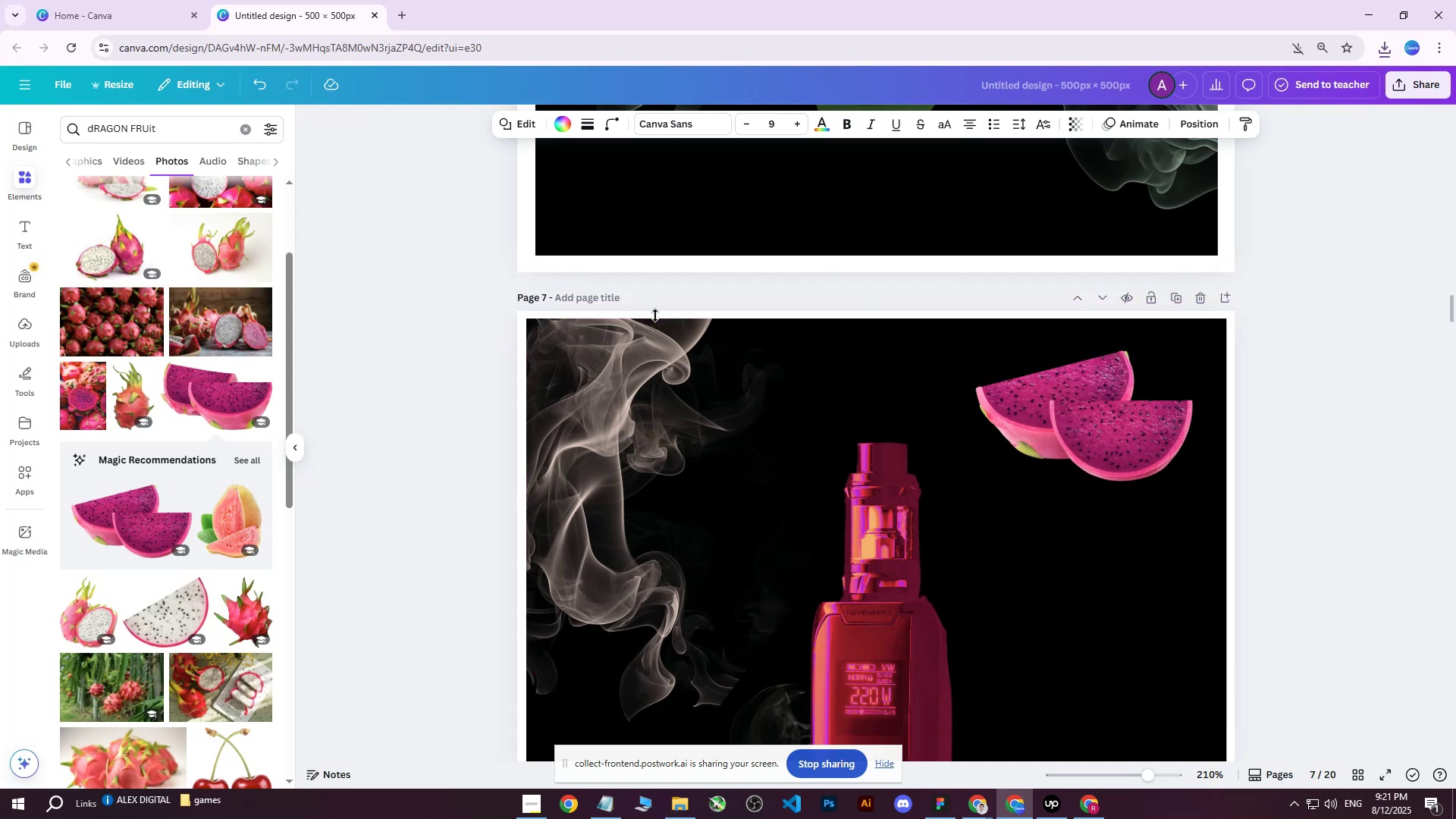 
key(ArrowUp)
 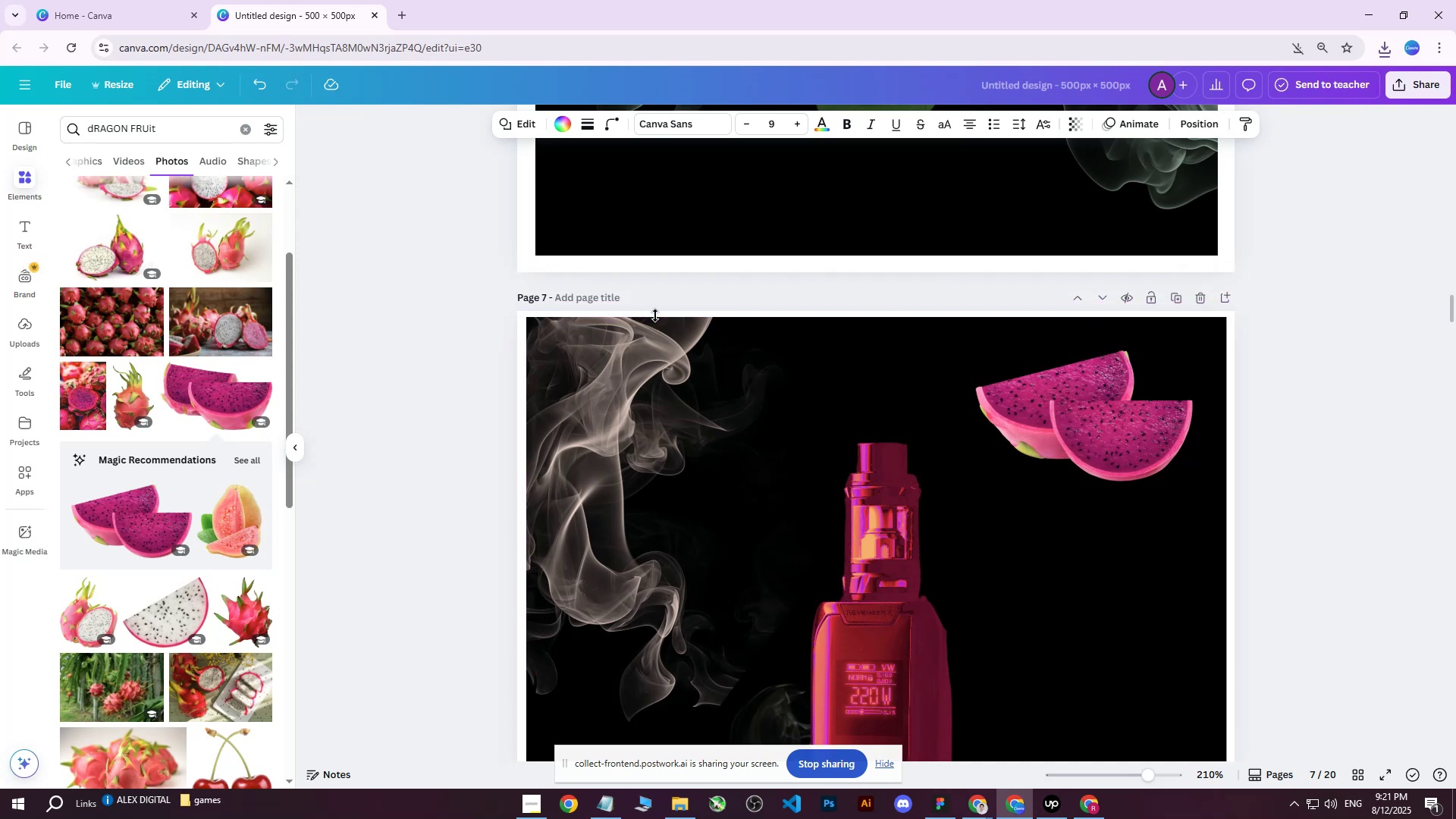 
key(ArrowUp)
 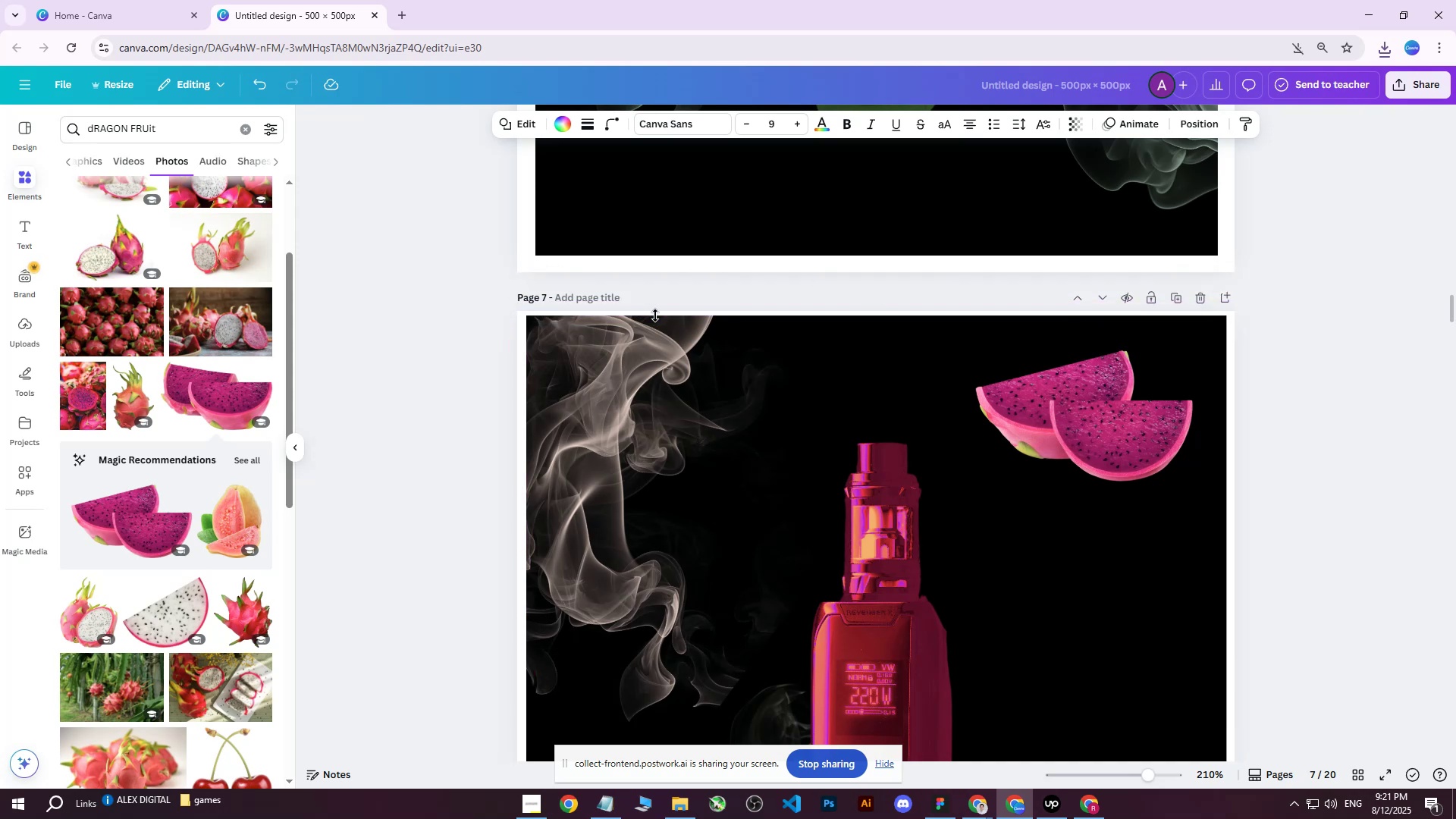 
key(ArrowUp)
 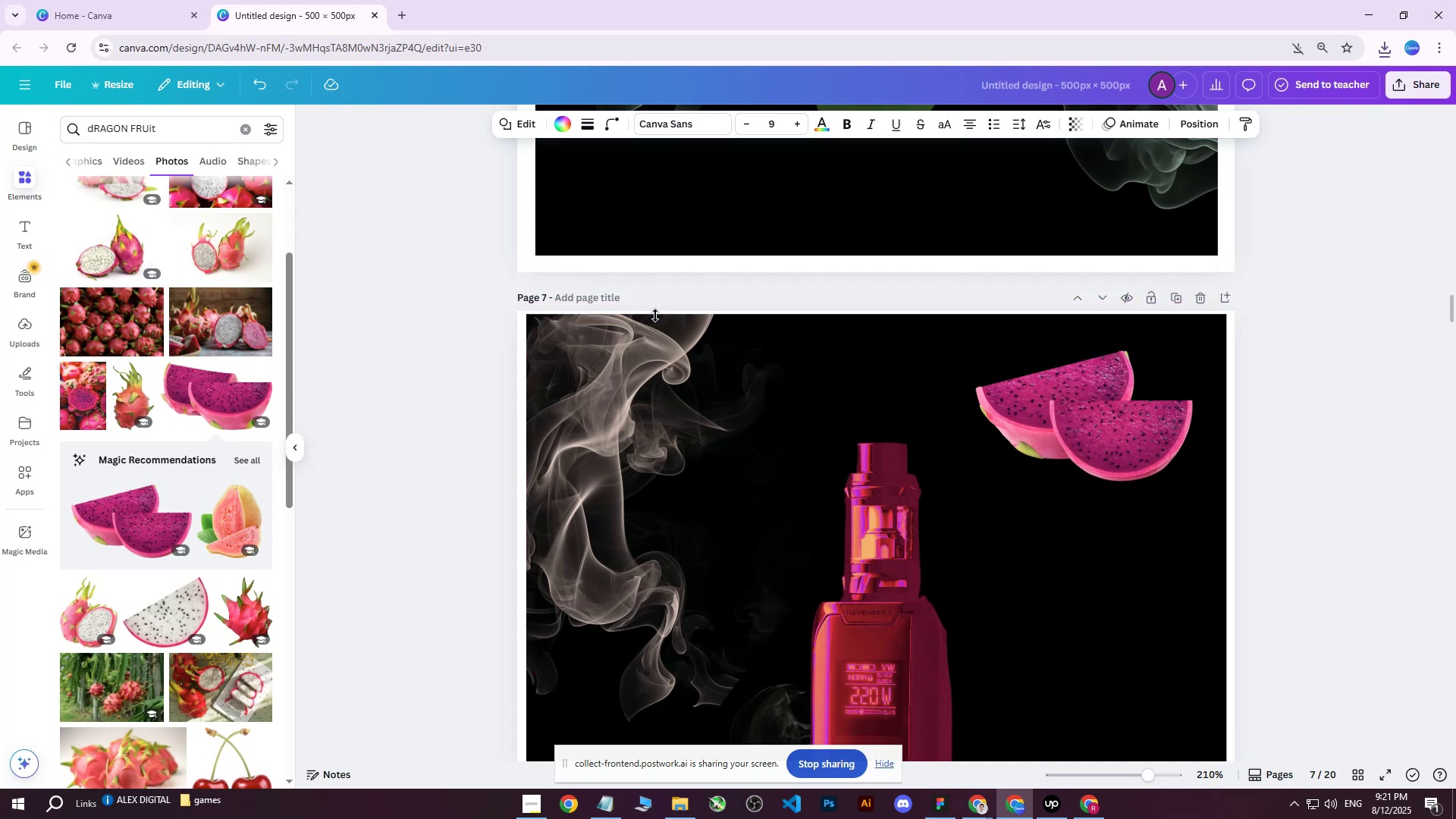 
key(ArrowUp)
 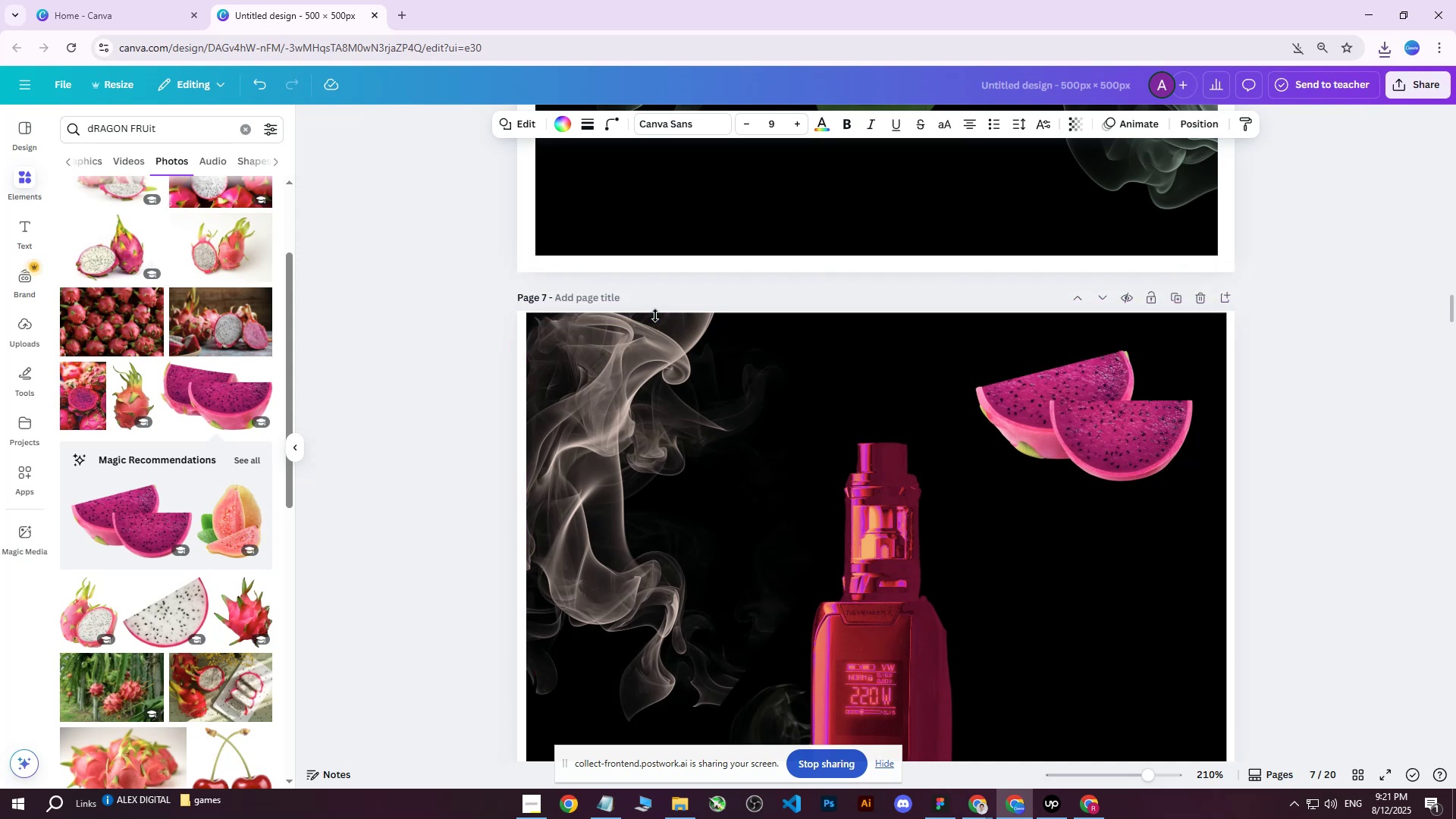 
key(ArrowUp)
 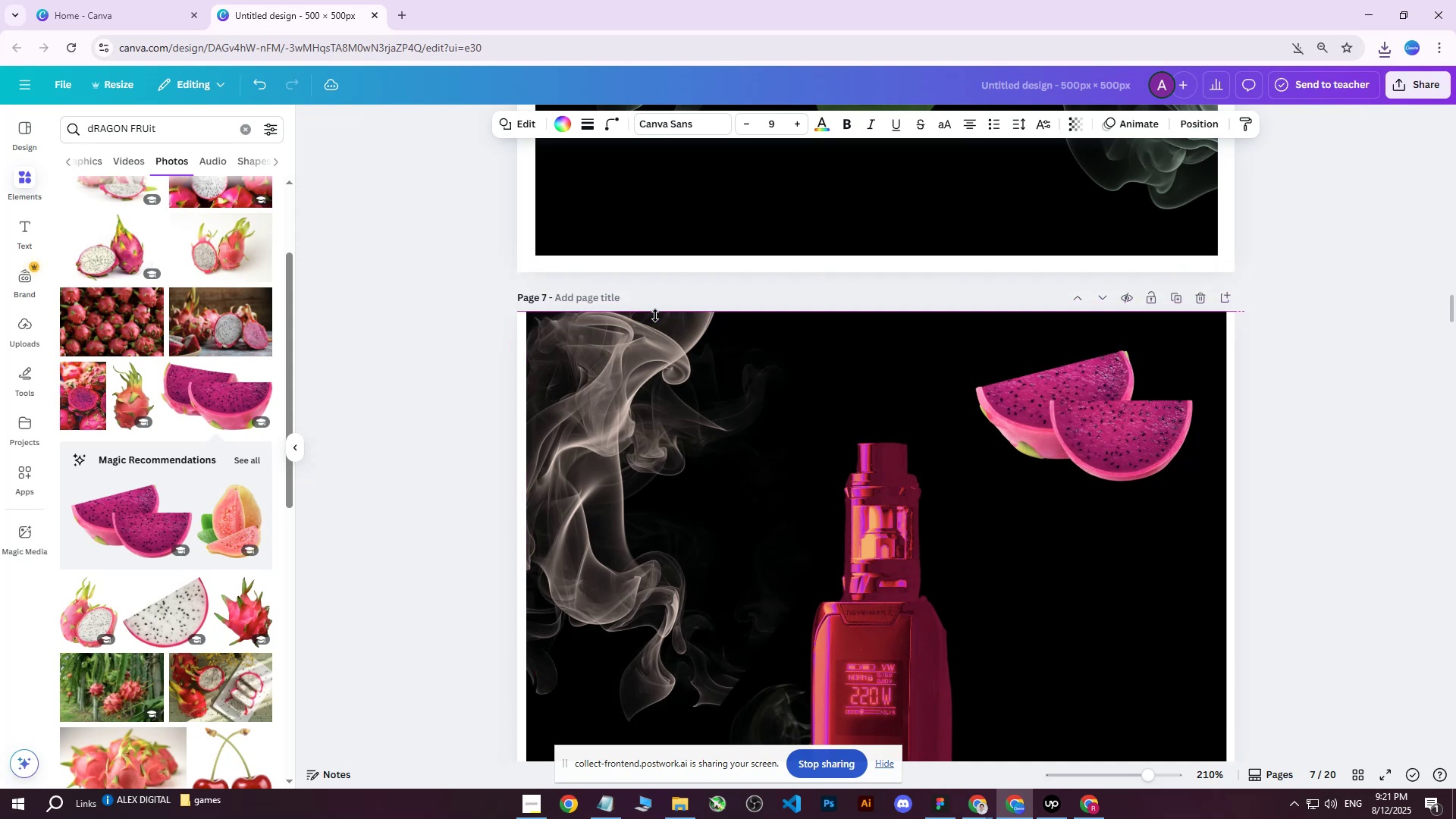 
key(ArrowDown)
 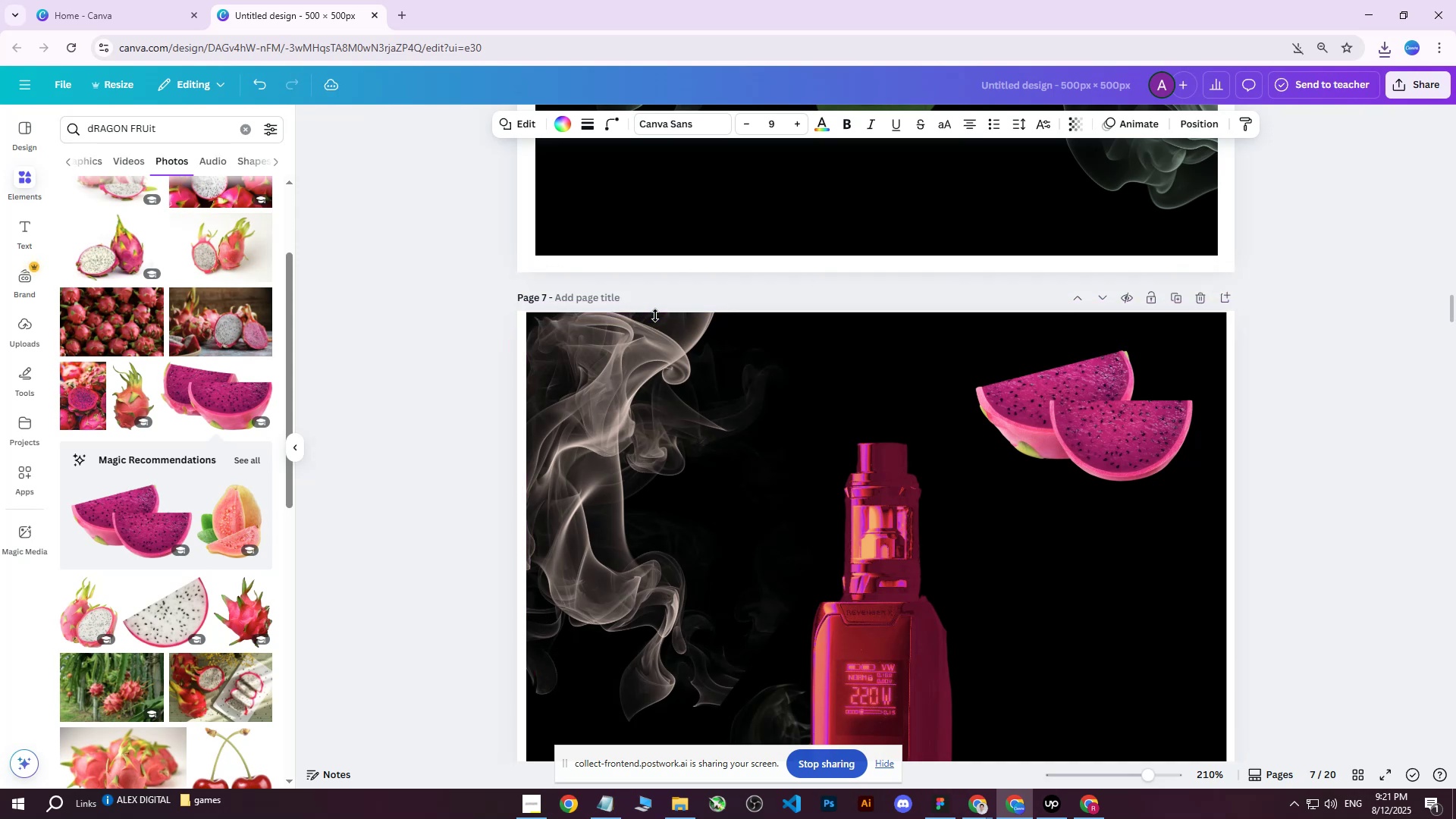 
key(ArrowDown)
 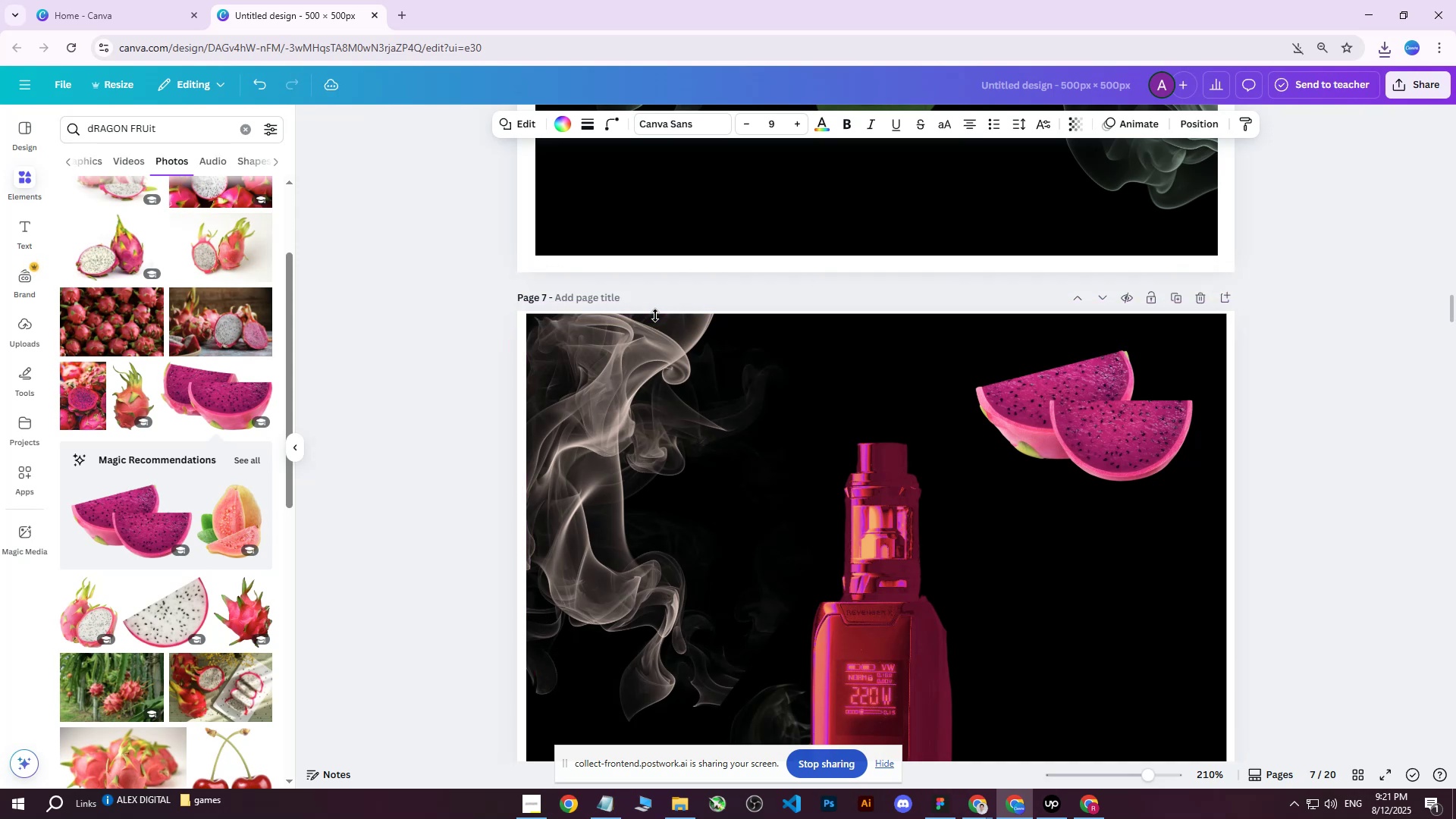 
key(ArrowDown)
 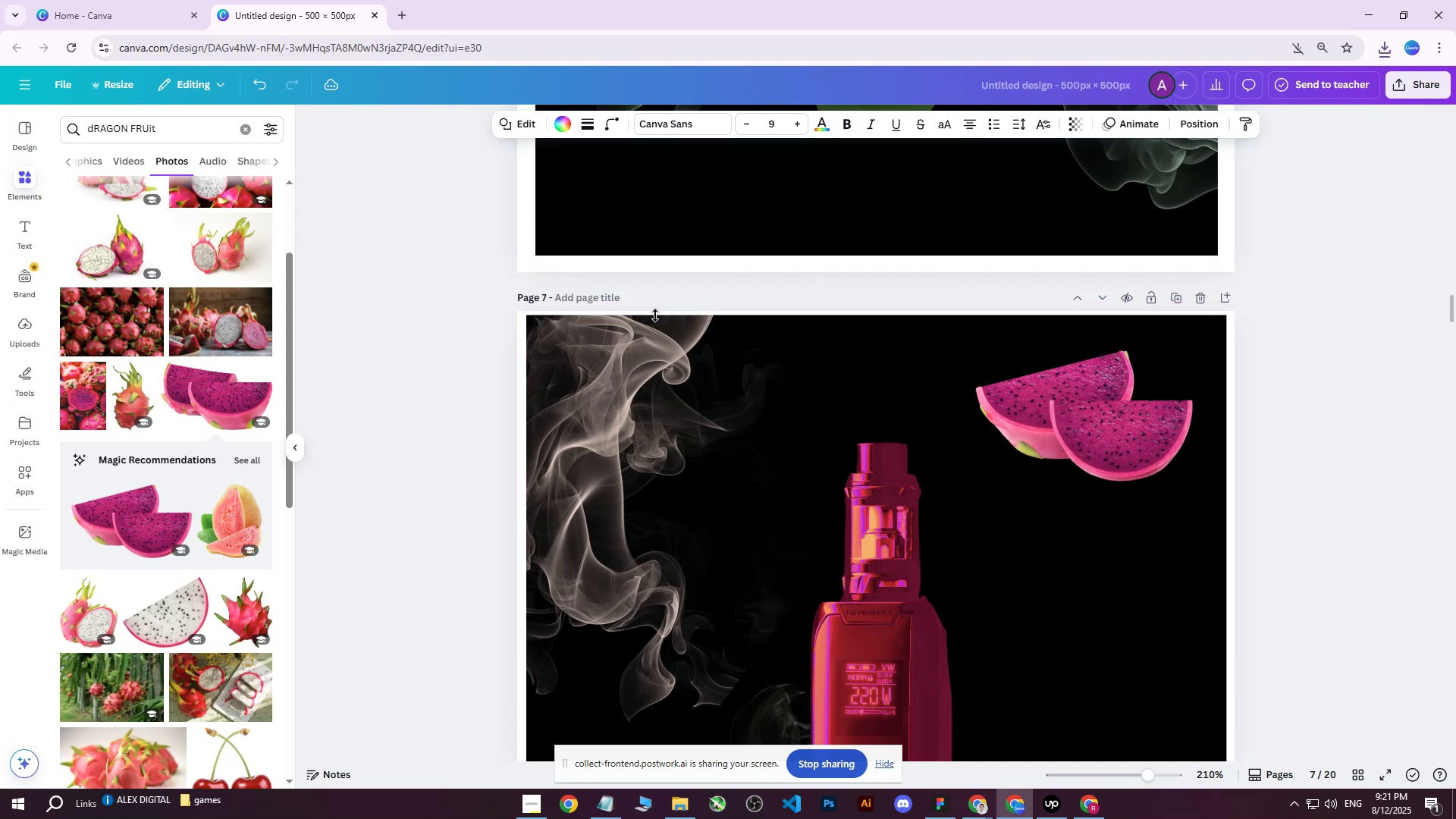 
key(ArrowDown)
 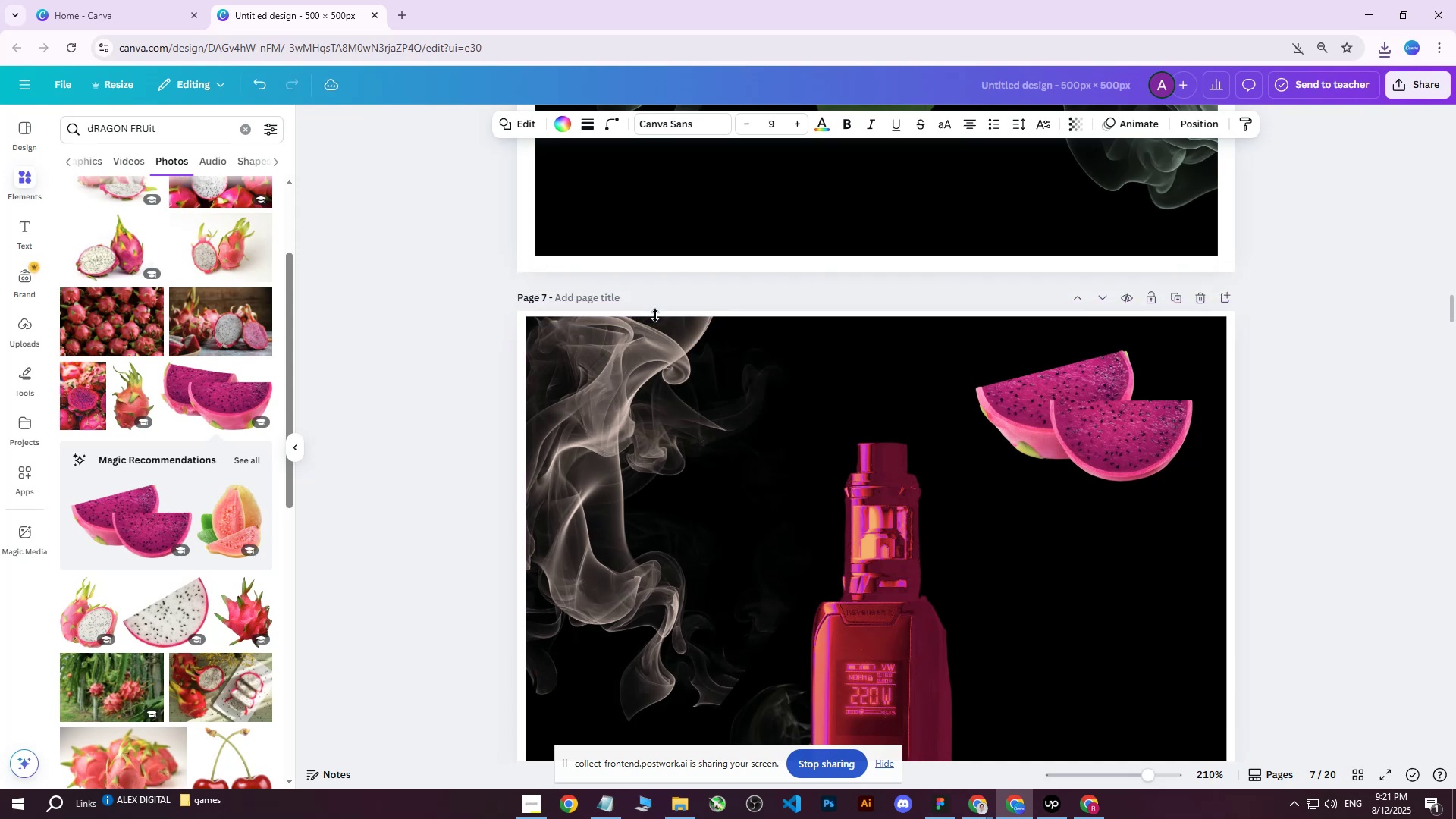 
key(ArrowDown)
 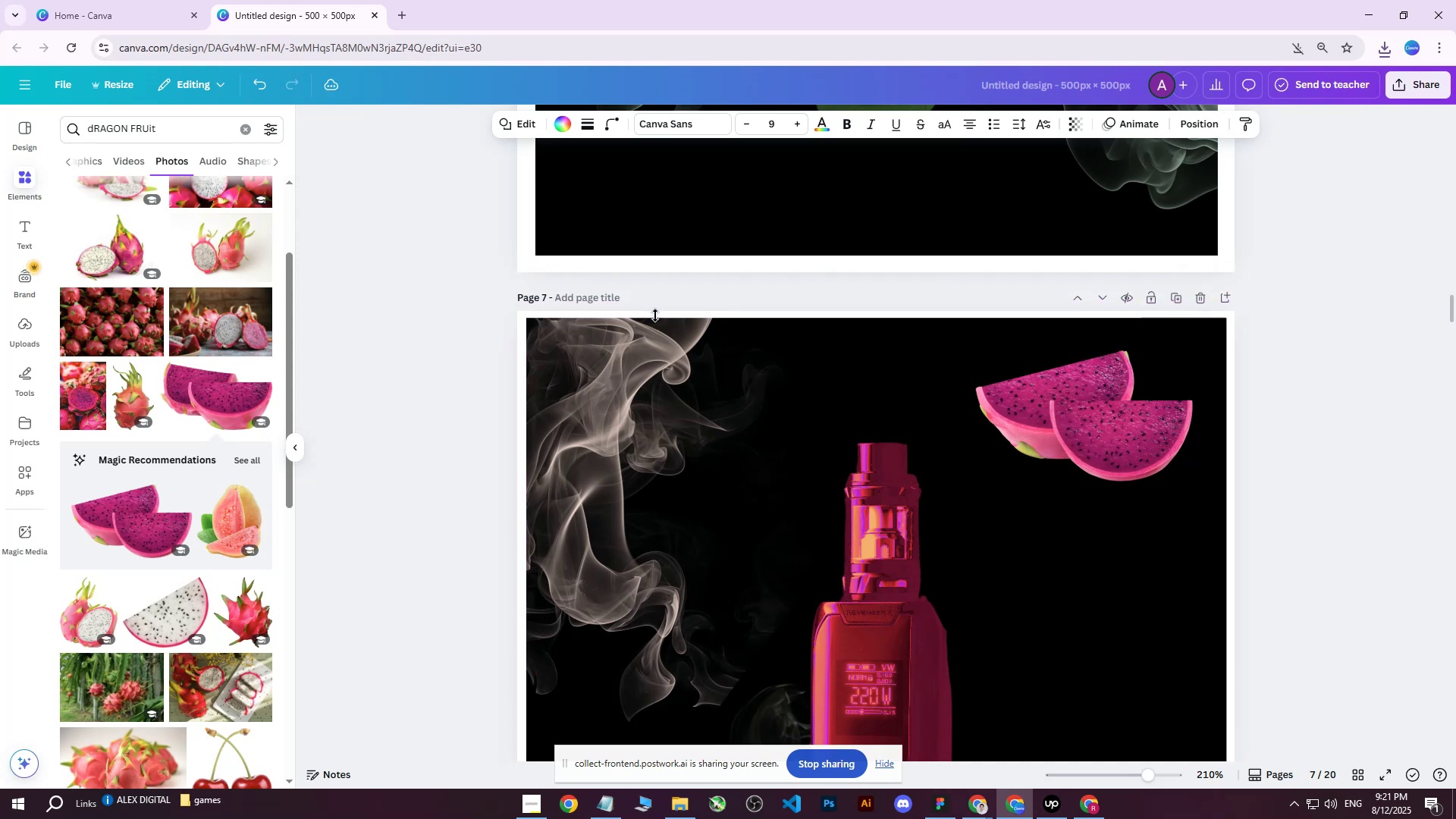 
key(ArrowDown)
 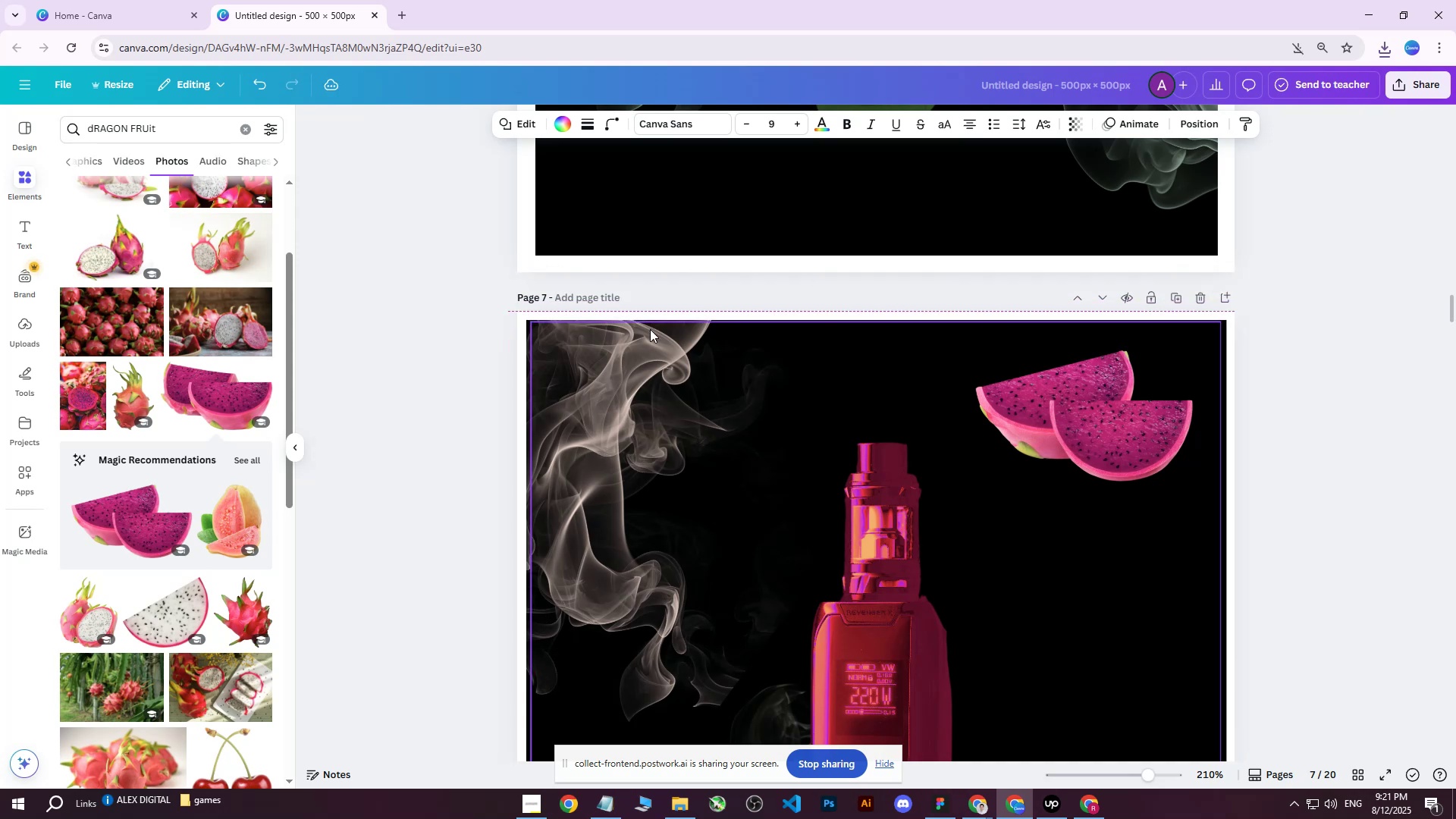 
scroll: coordinate [650, 337], scroll_direction: down, amount: 5.0
 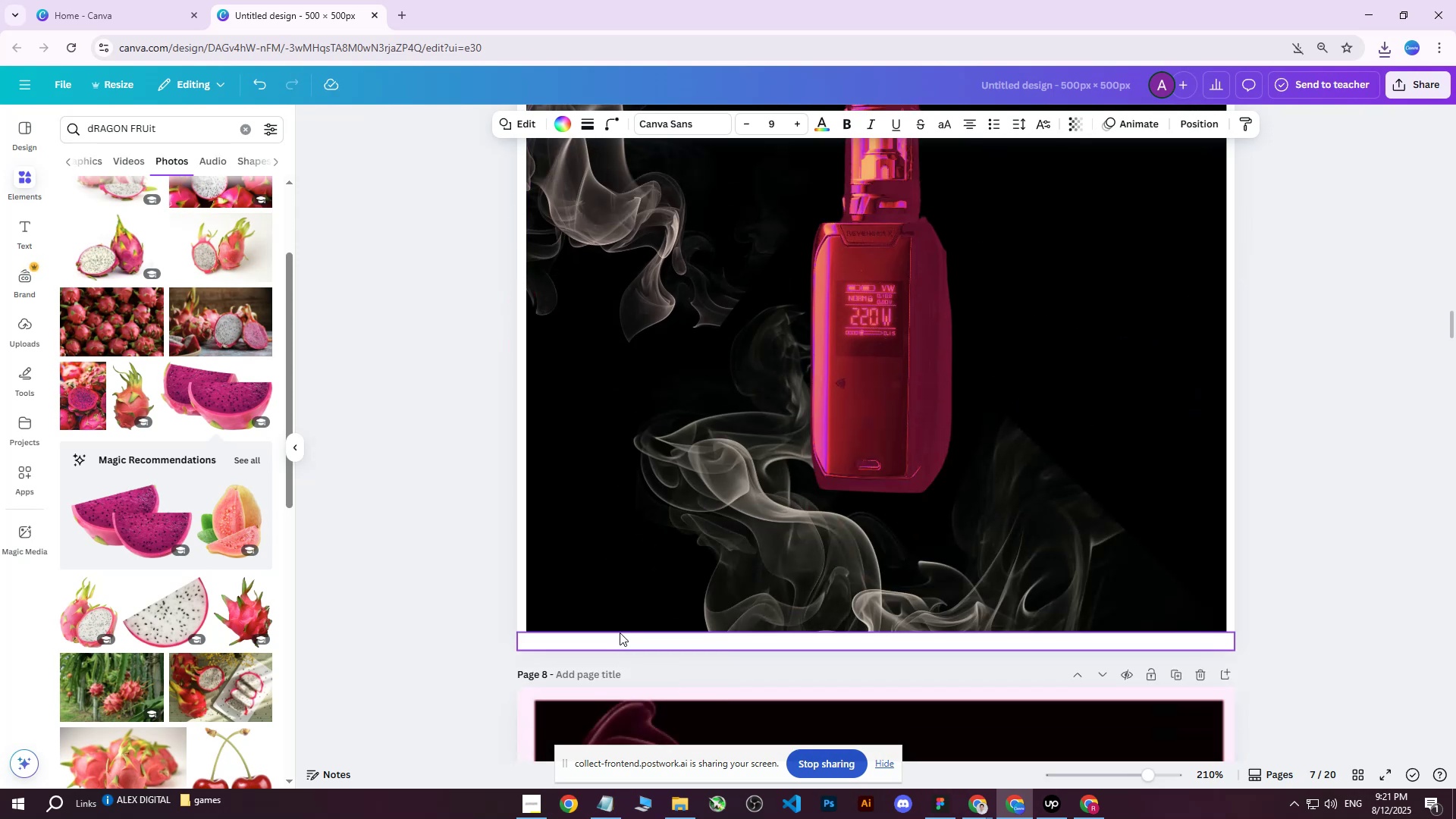 
left_click([619, 635])
 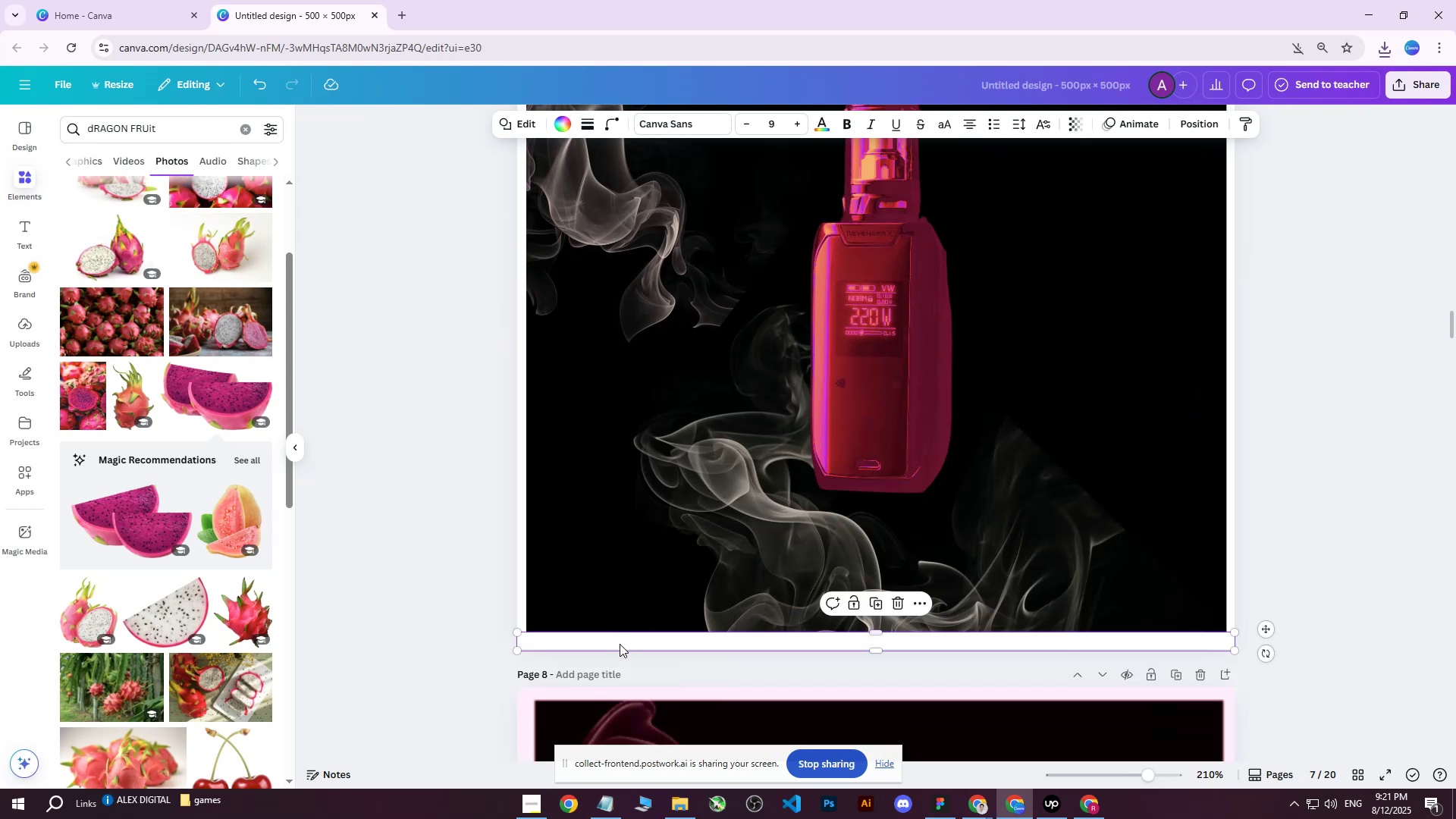 
key(ArrowDown)
 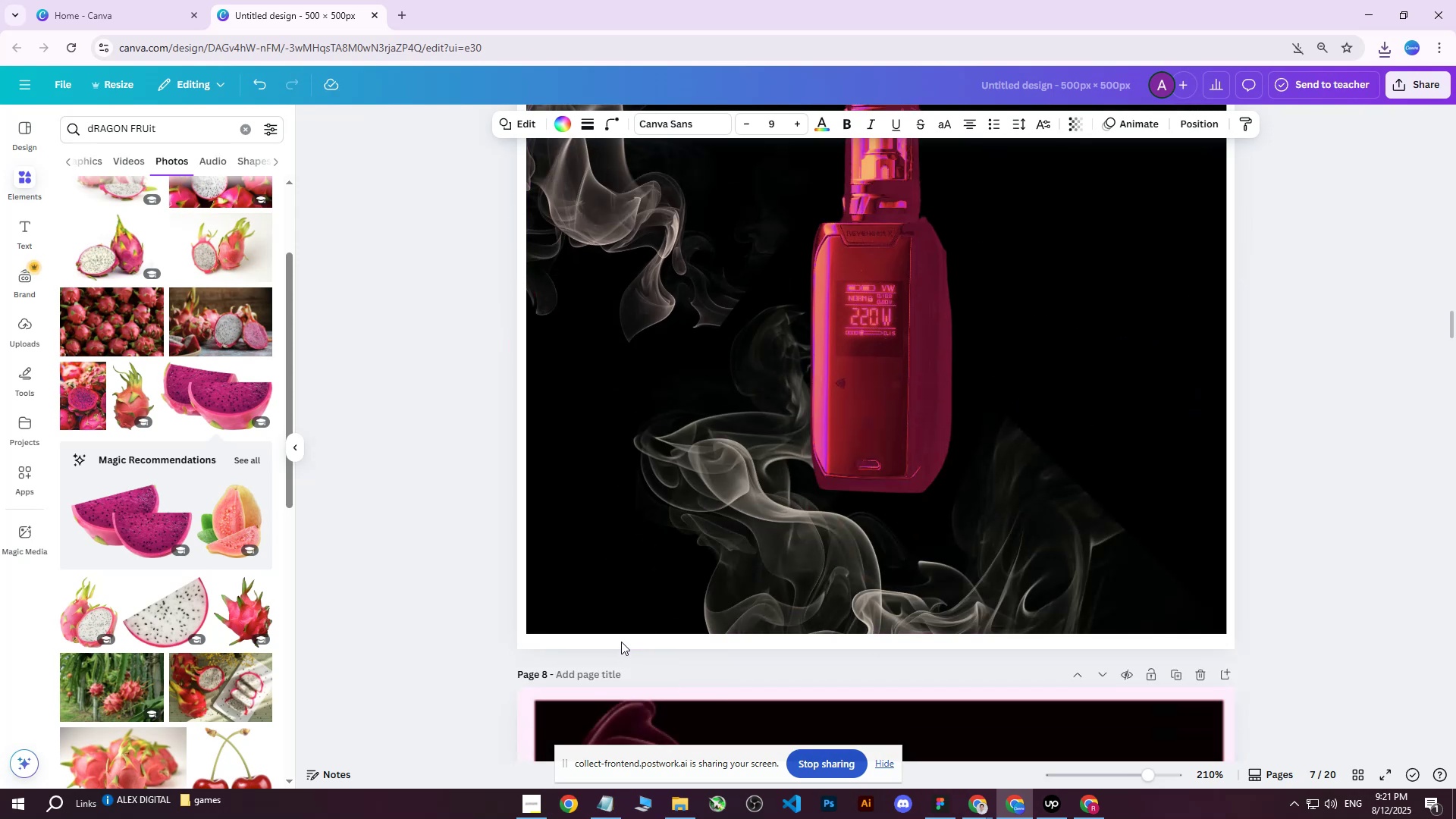 
key(ArrowDown)
 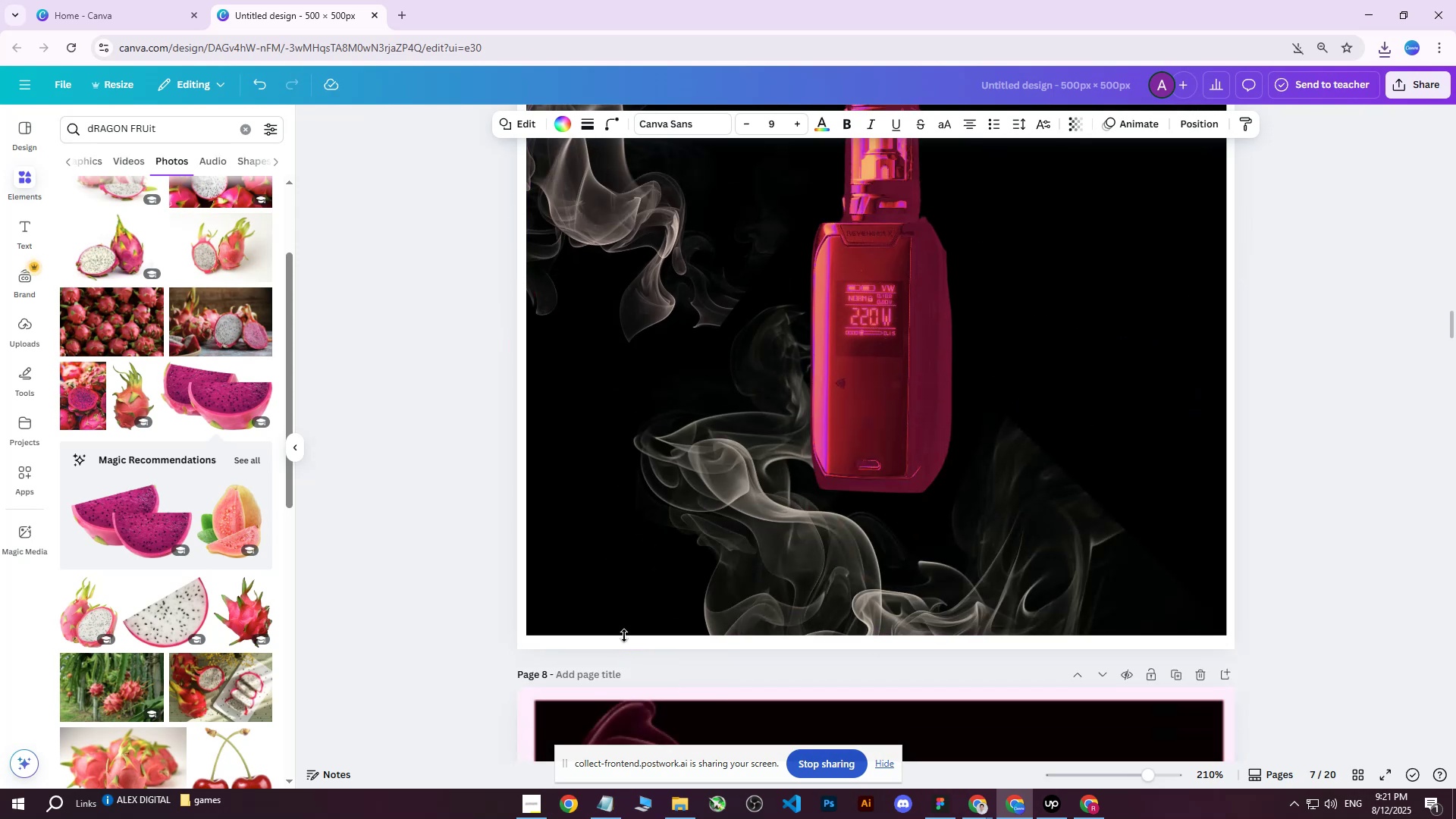 
key(ArrowDown)
 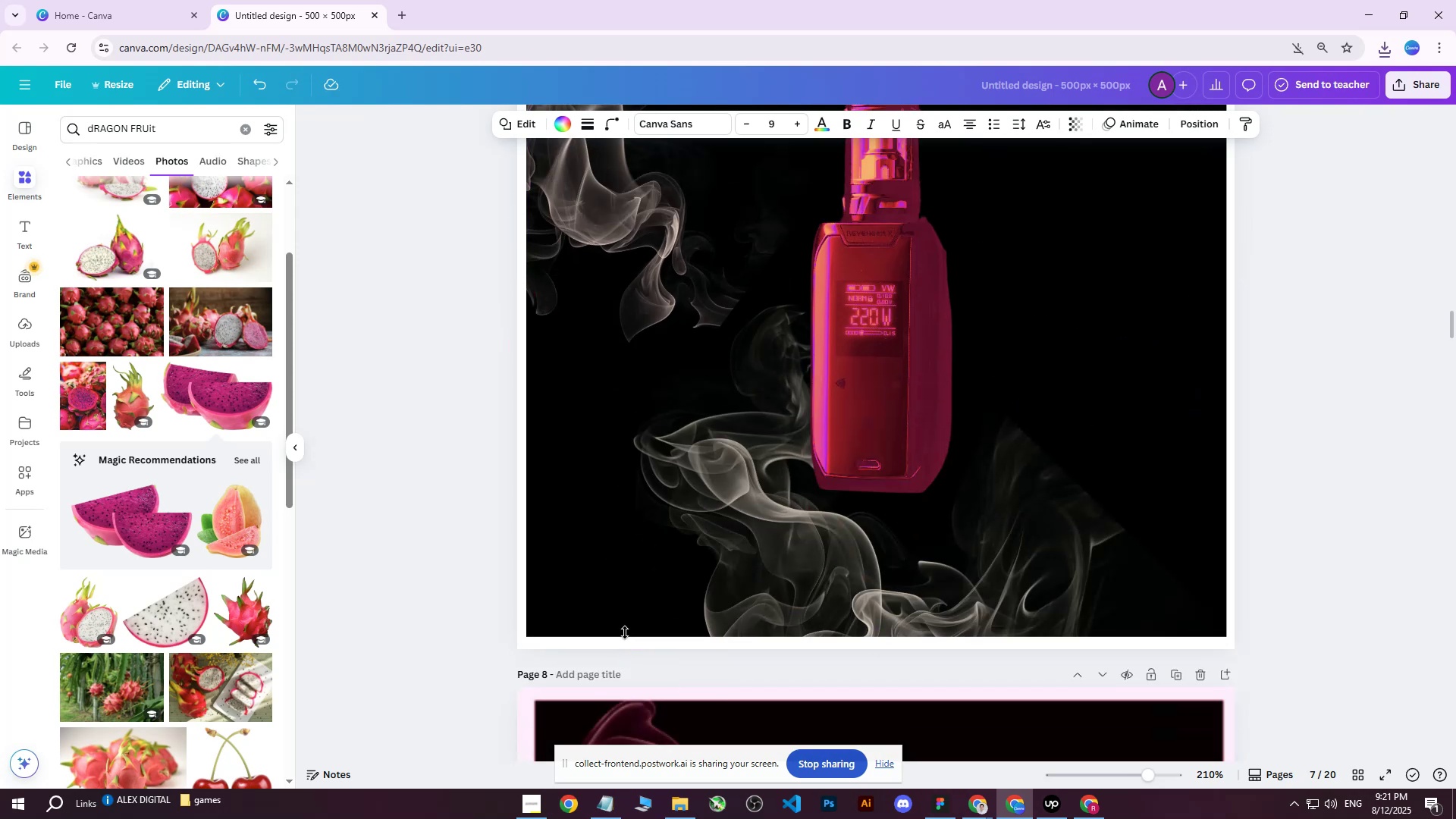 
key(ArrowDown)
 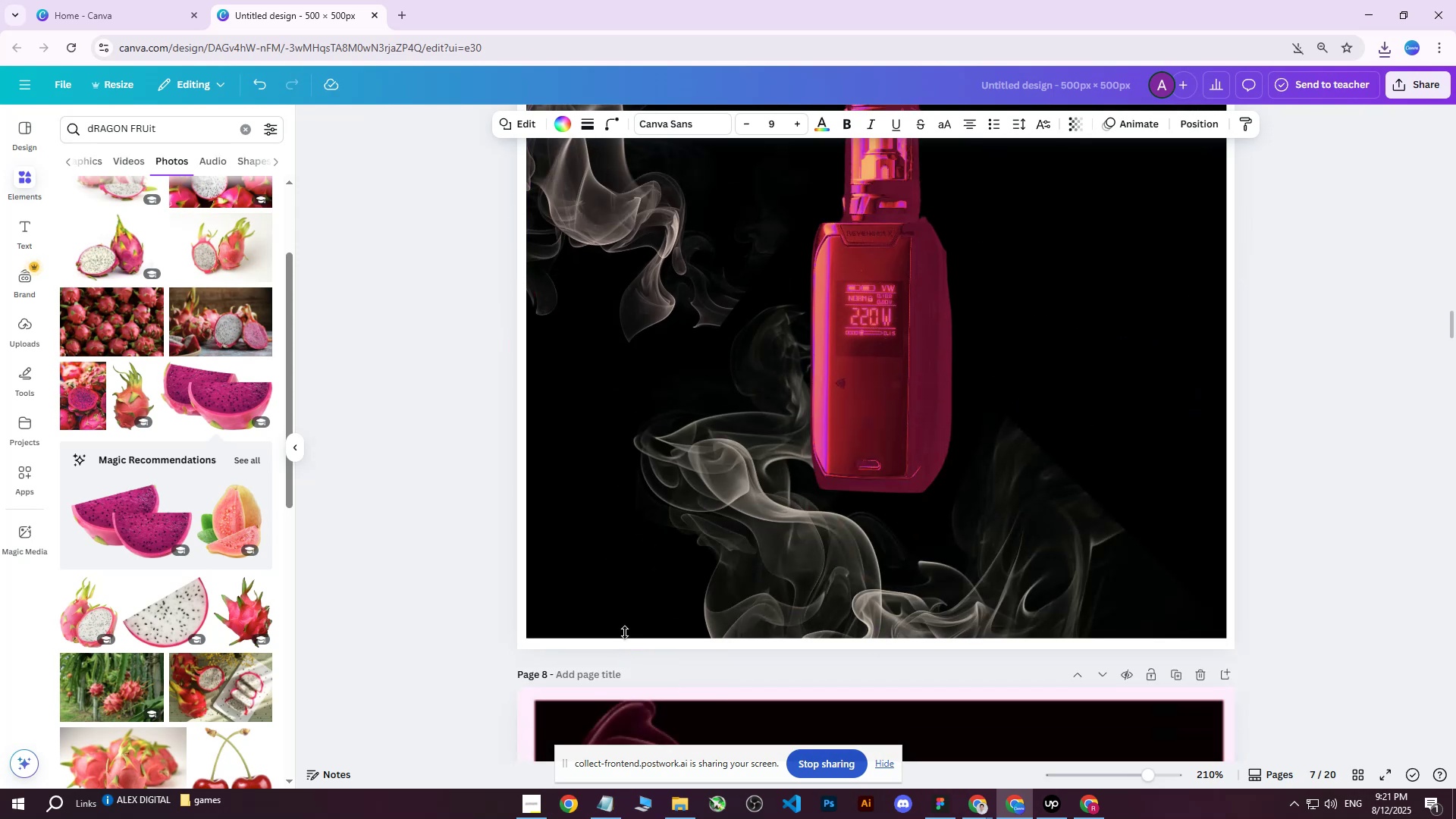 
key(ArrowDown)
 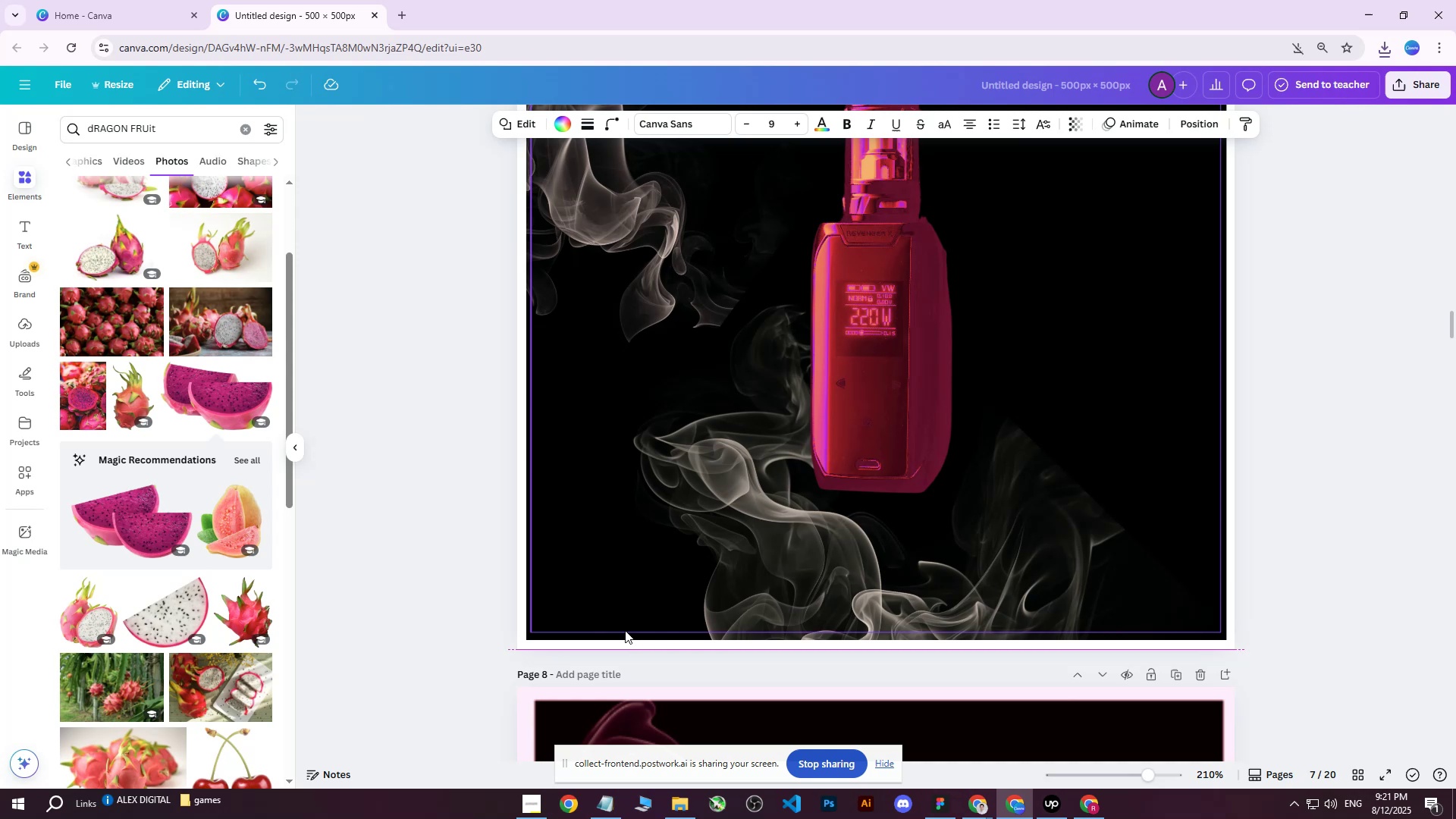 
key(ArrowDown)
 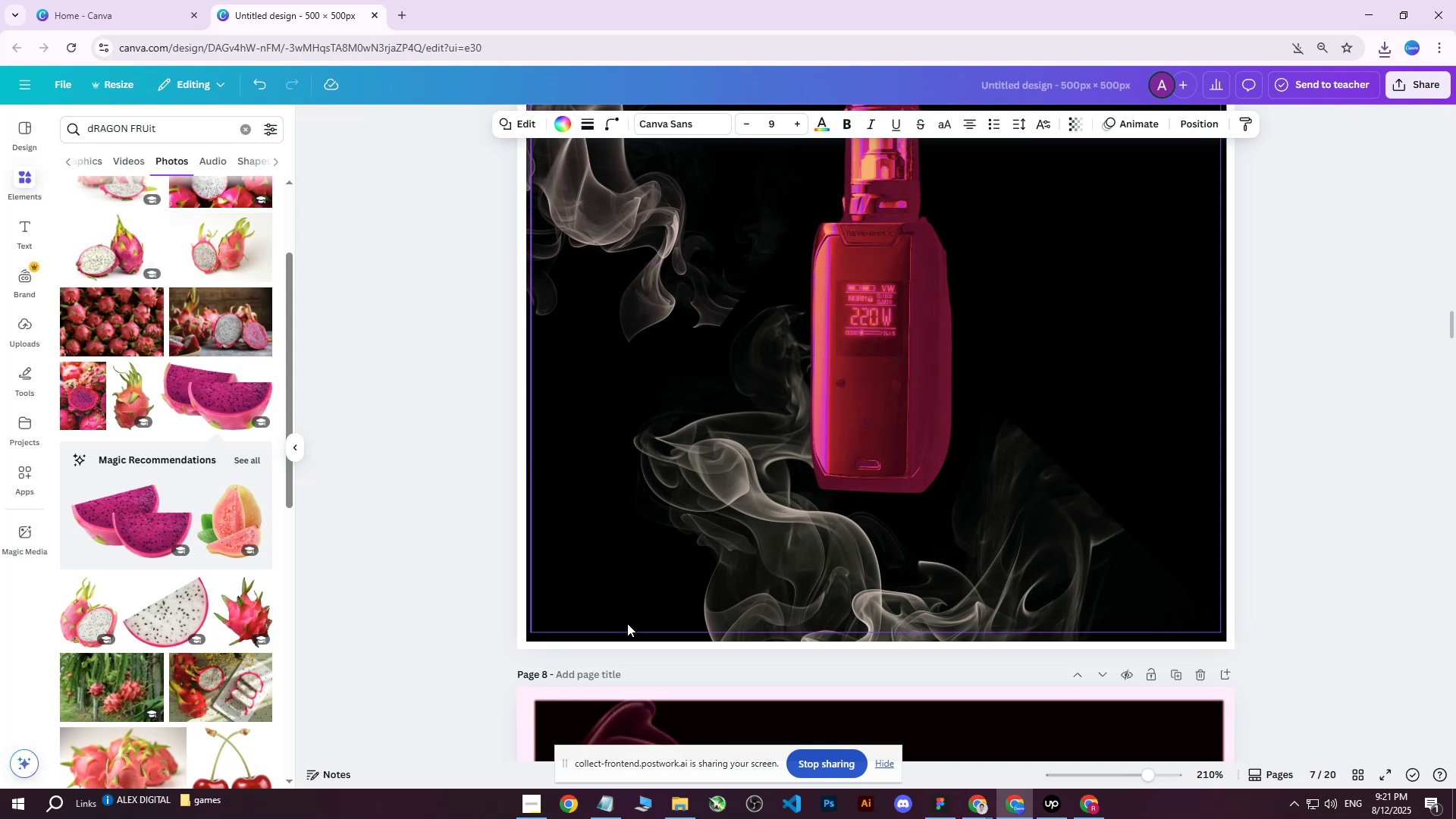 
key(ArrowDown)
 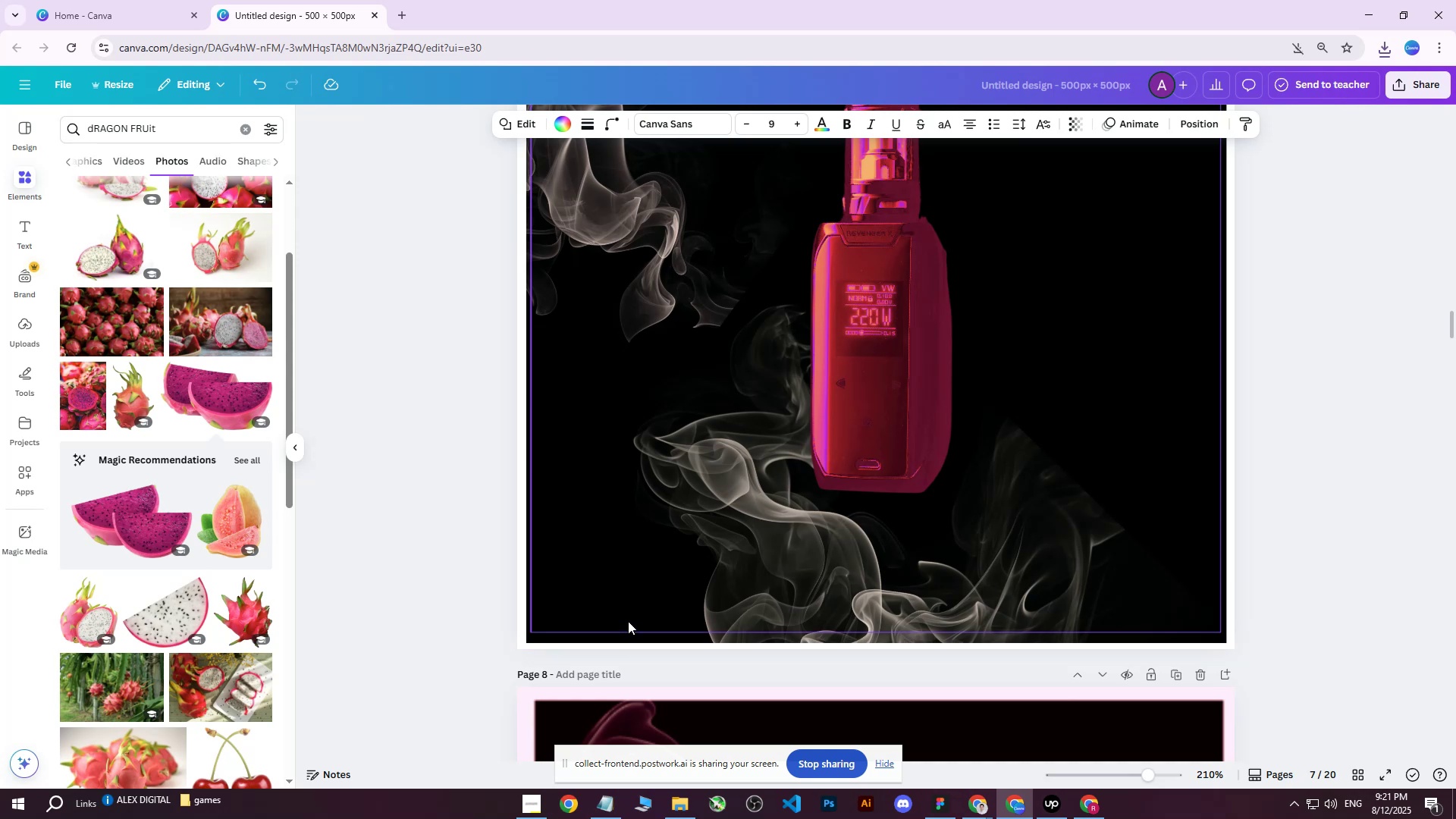 
key(ArrowDown)
 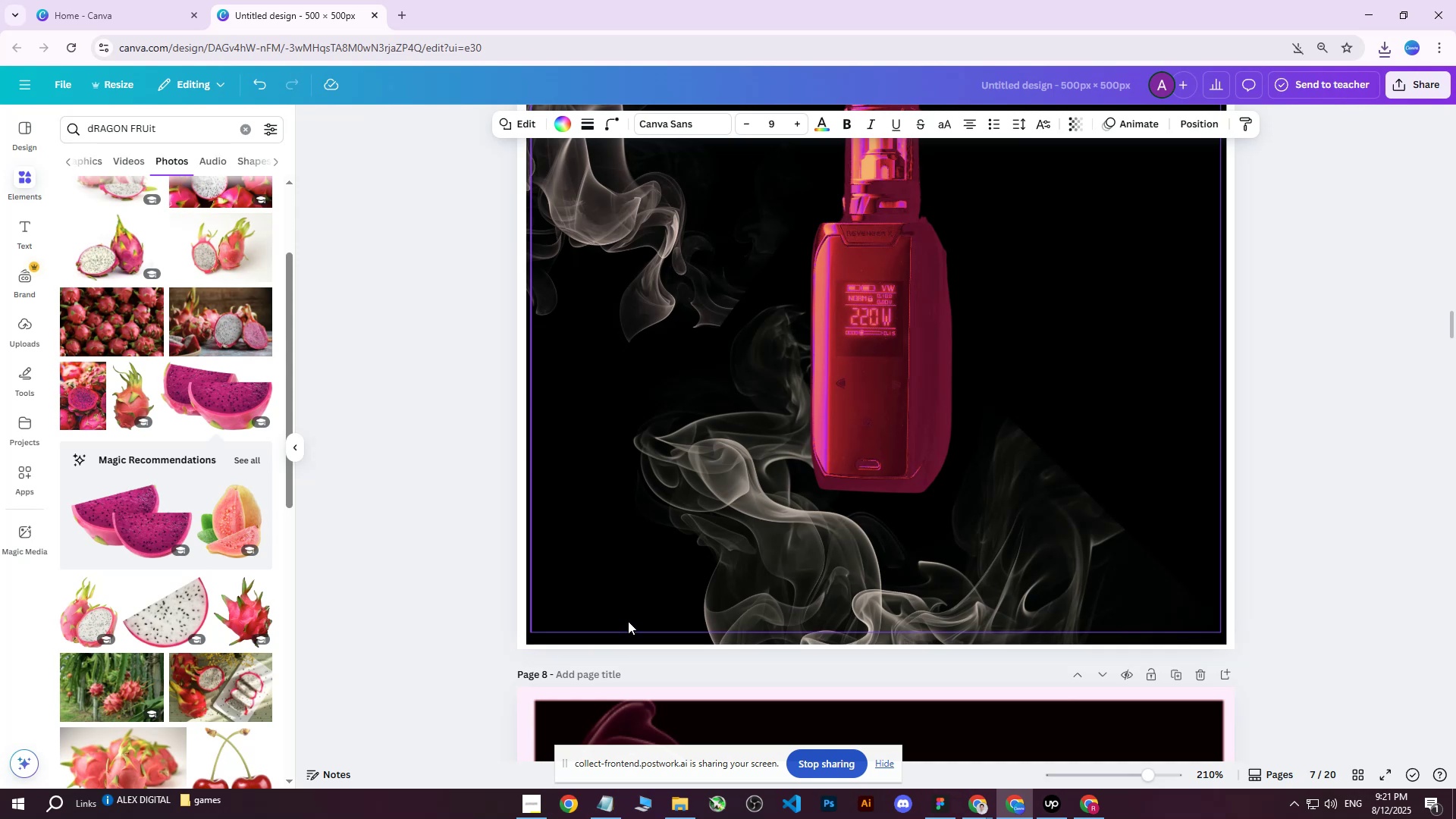 
key(ArrowDown)
 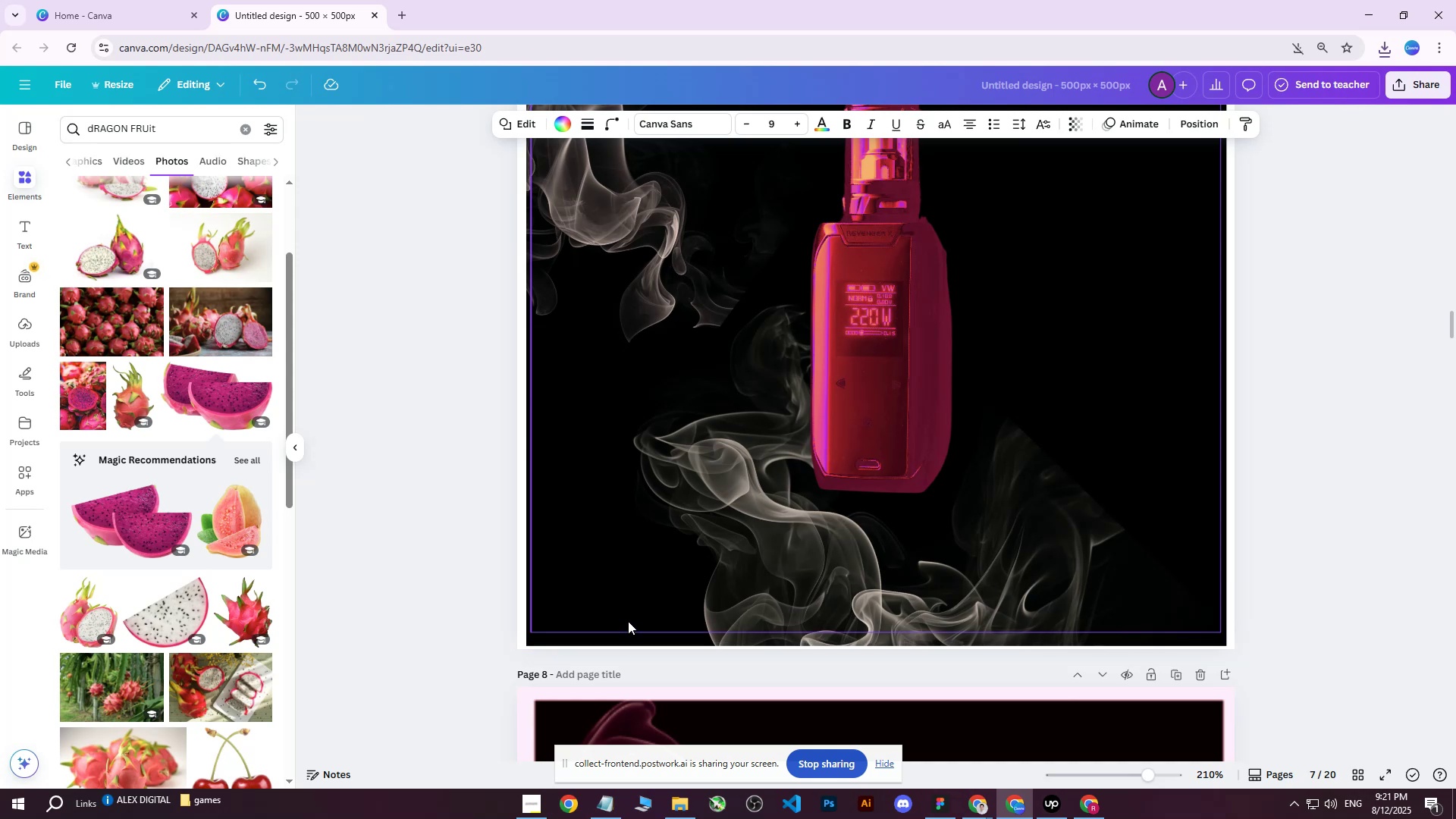 
key(ArrowDown)
 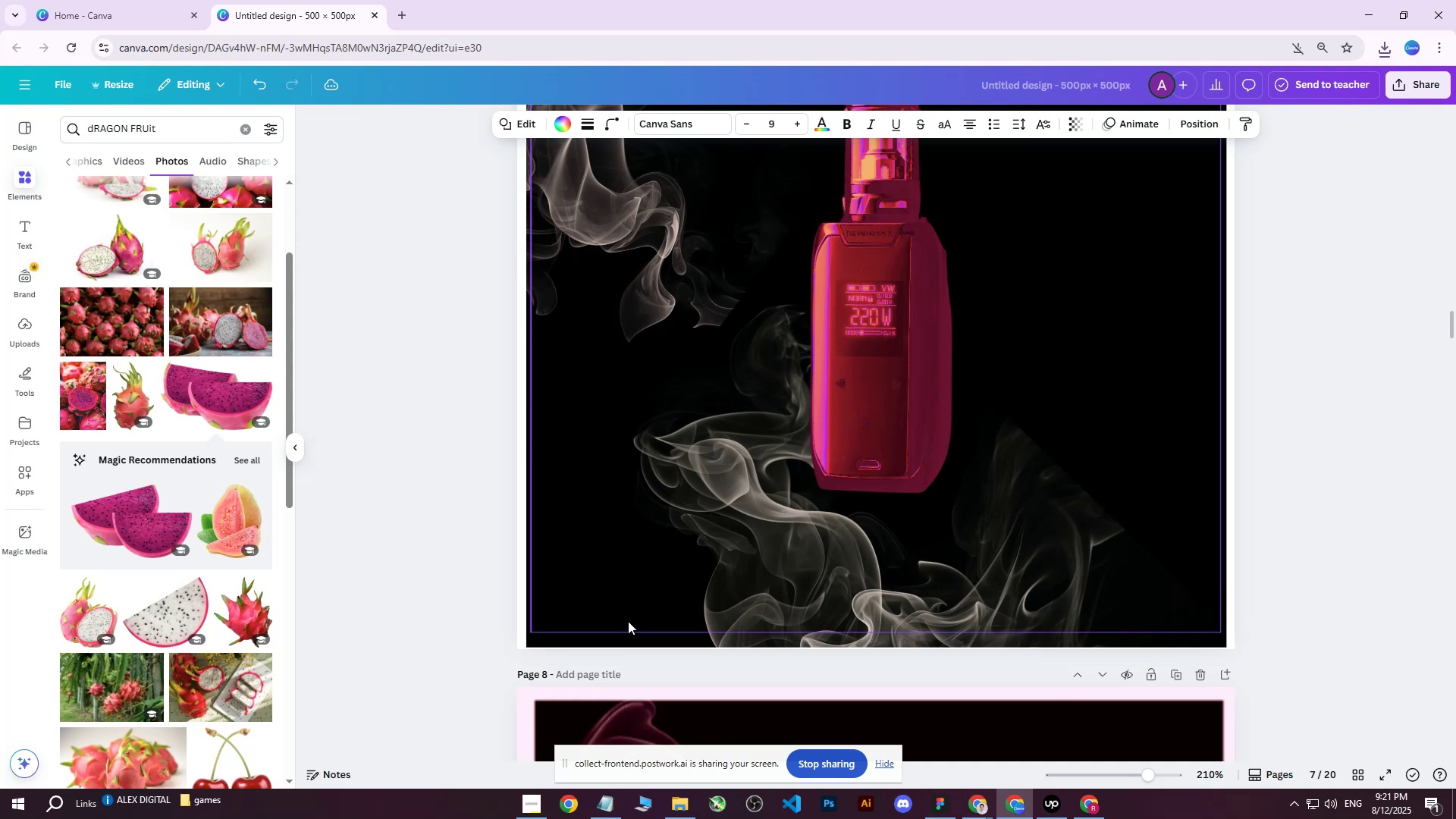 
key(ArrowDown)
 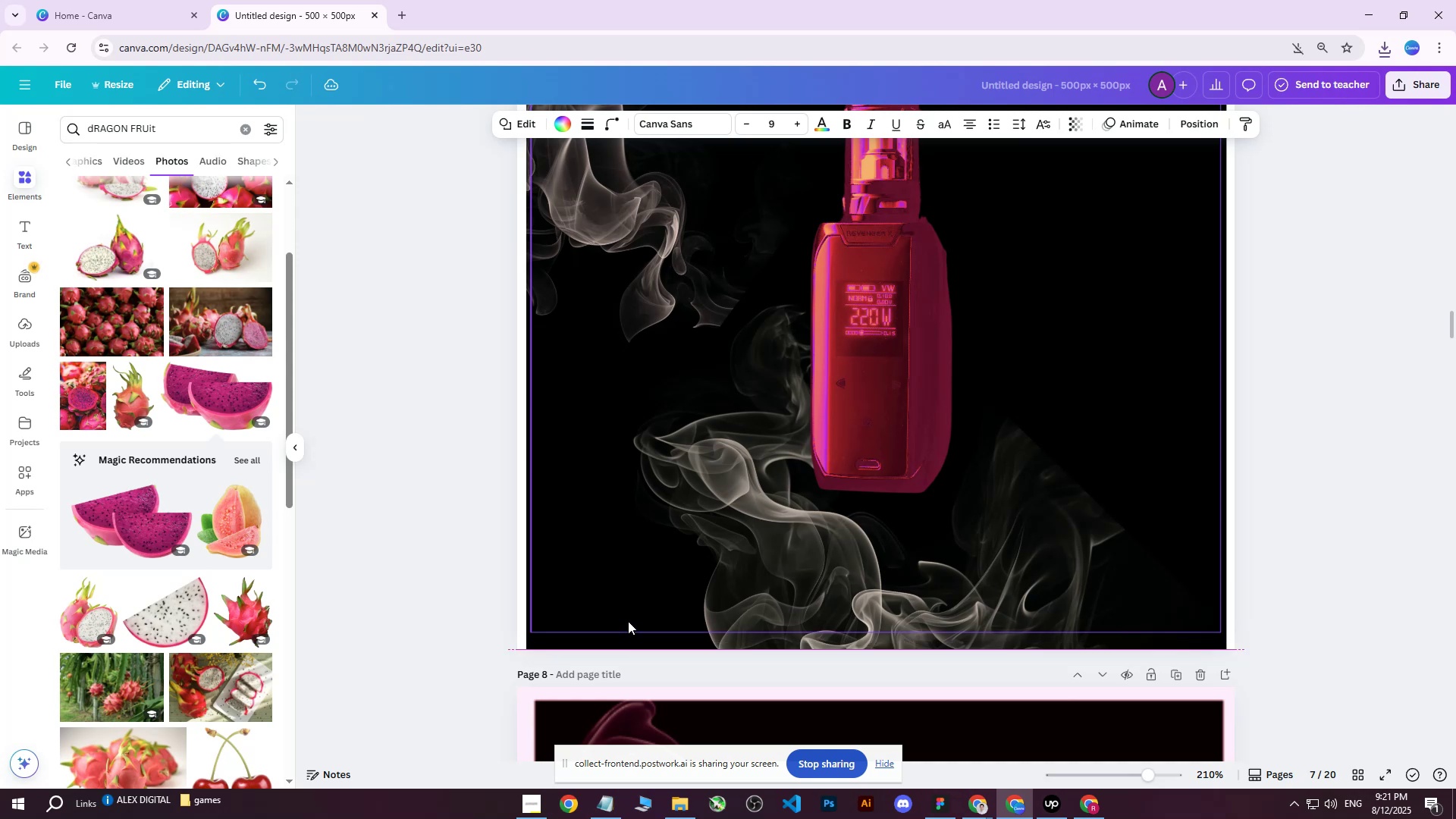 
key(ArrowUp)
 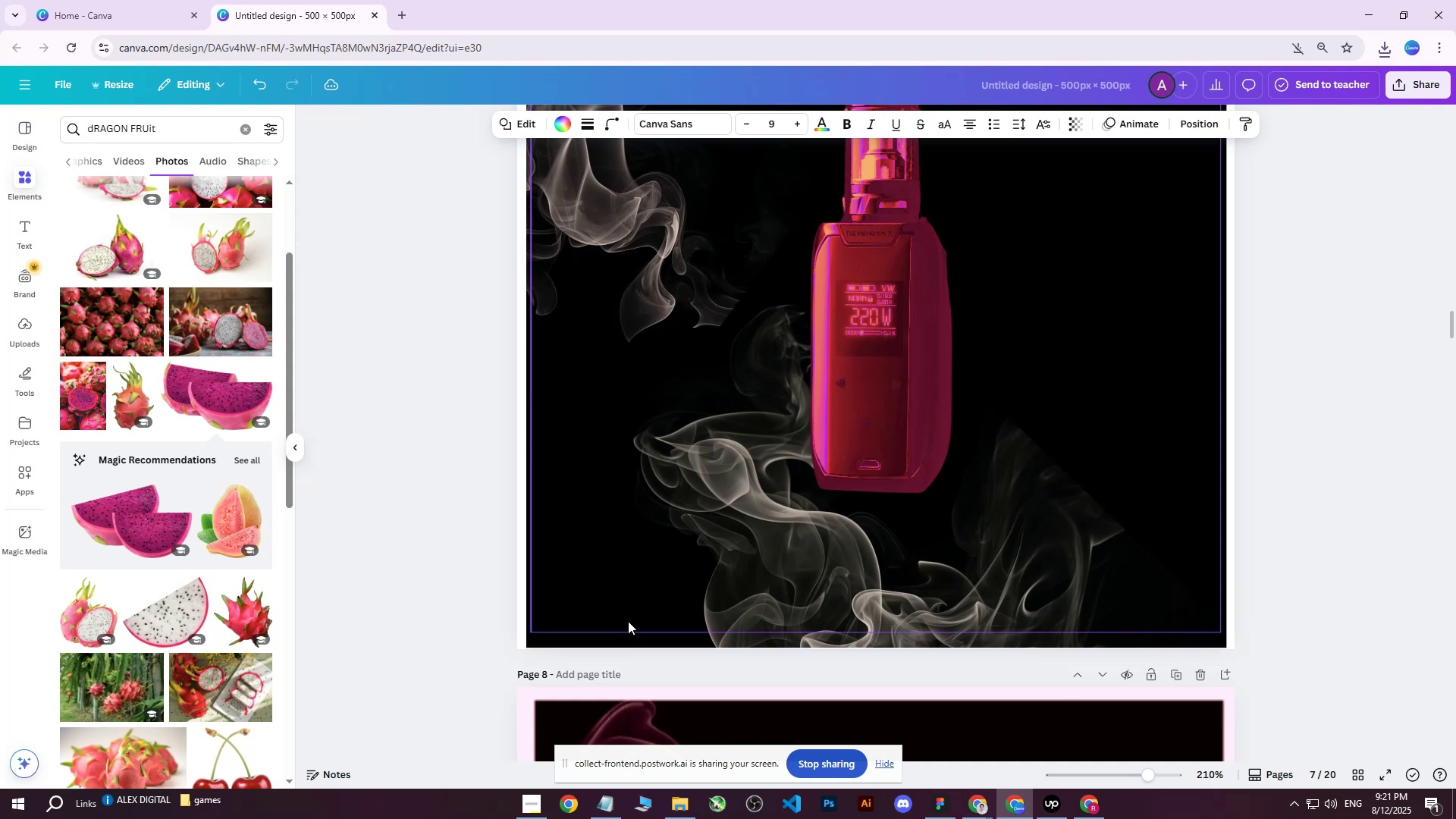 
key(ArrowUp)
 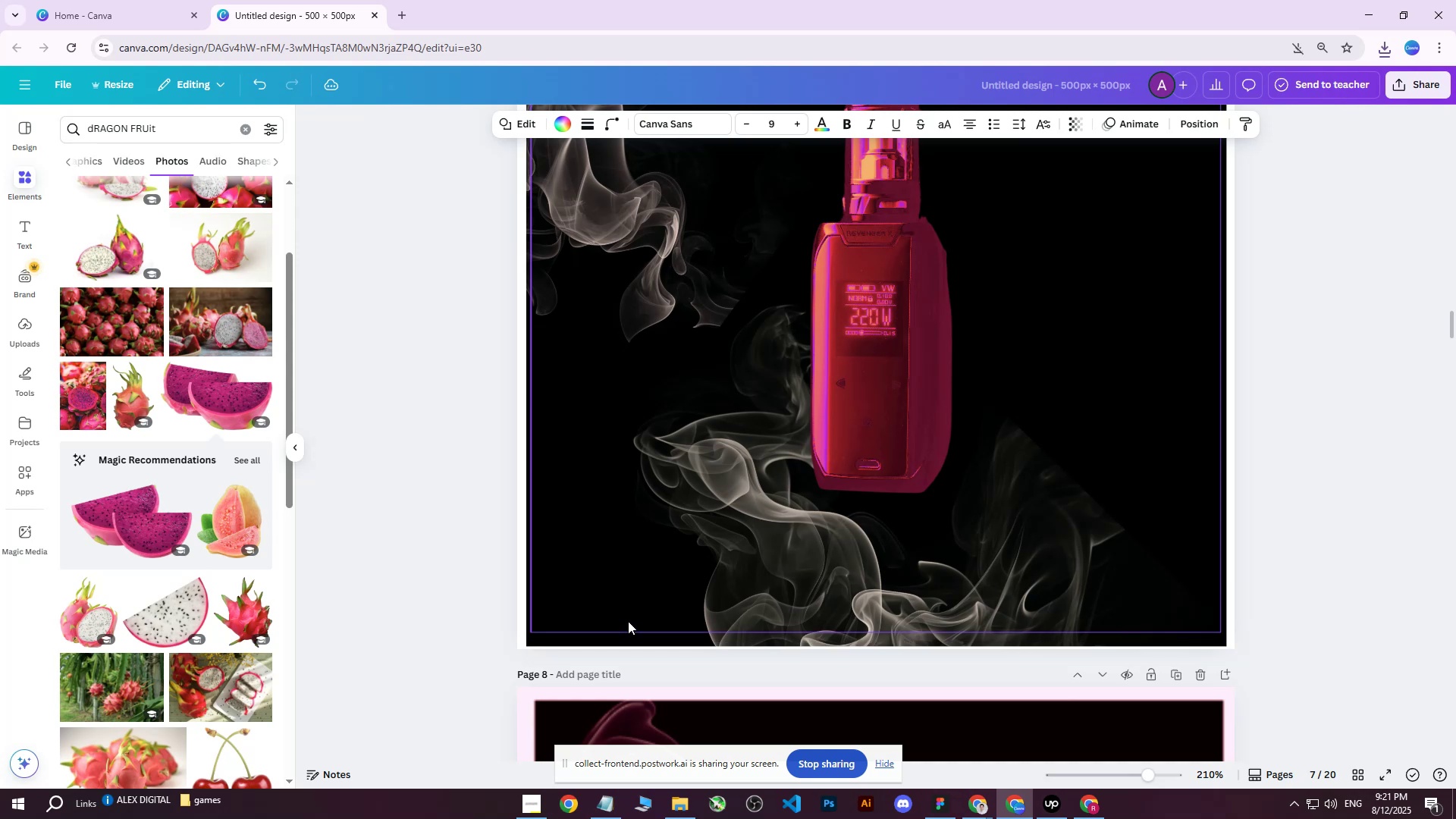 
key(ArrowUp)
 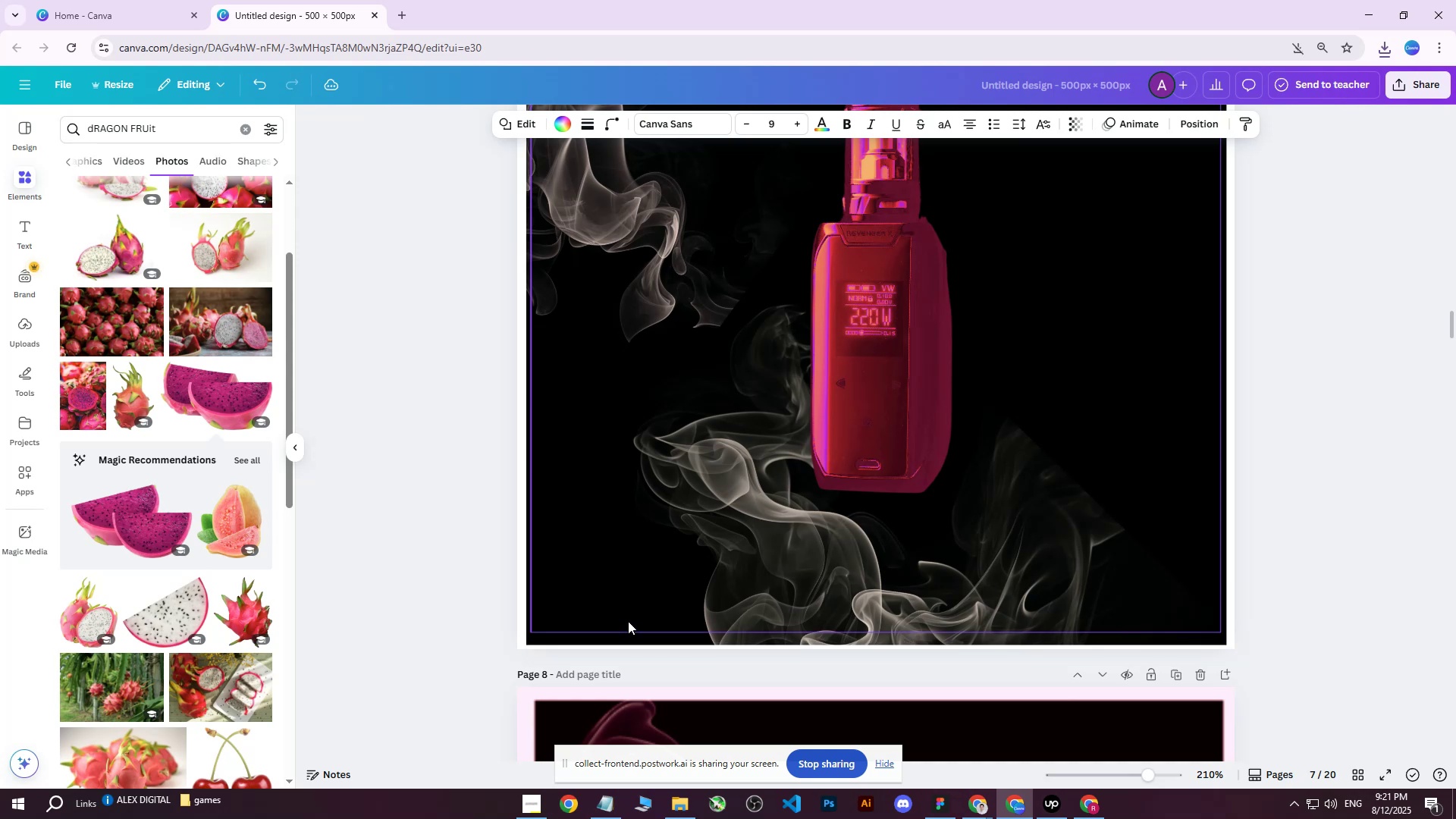 
key(ArrowUp)
 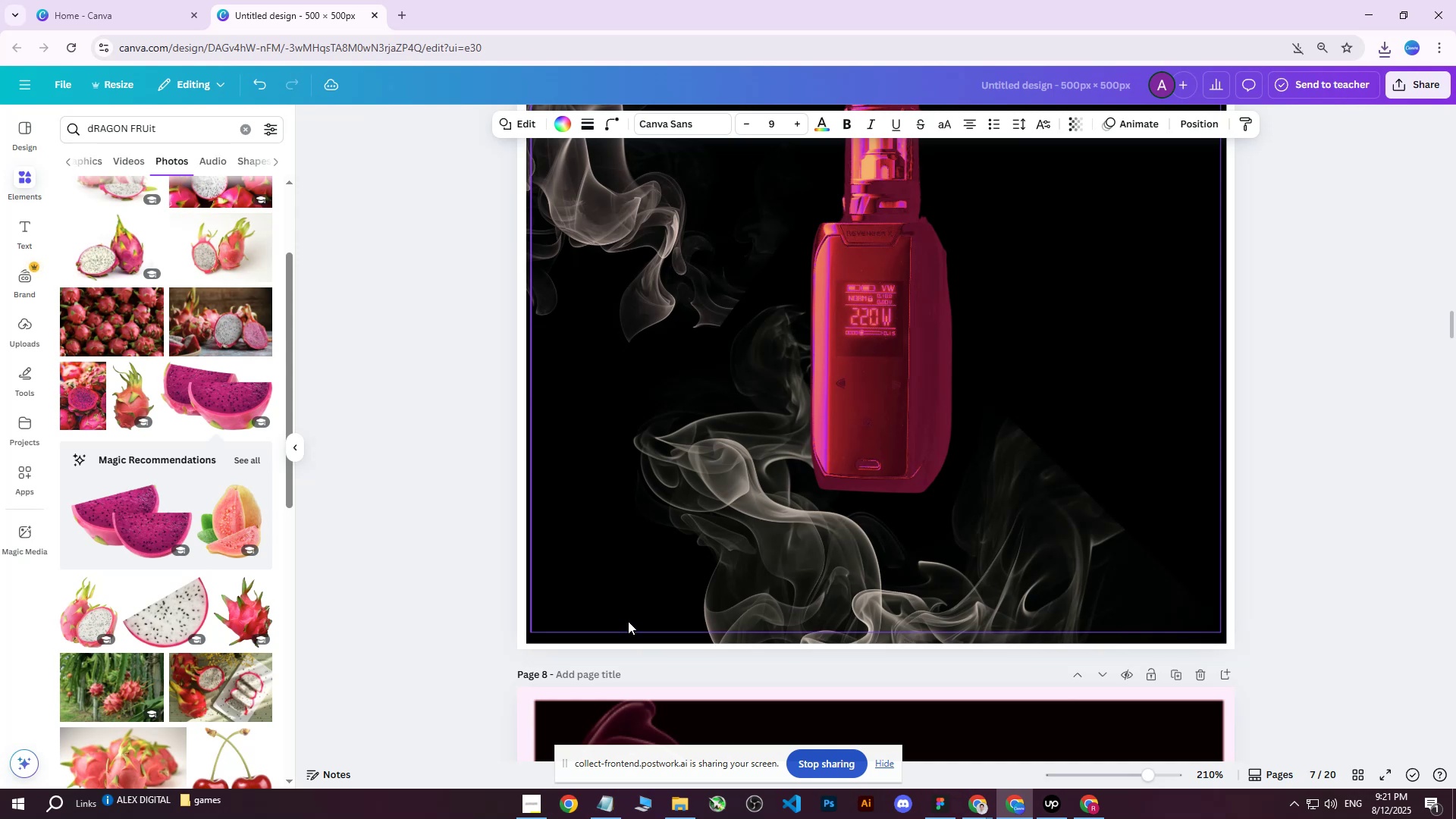 
key(ArrowUp)
 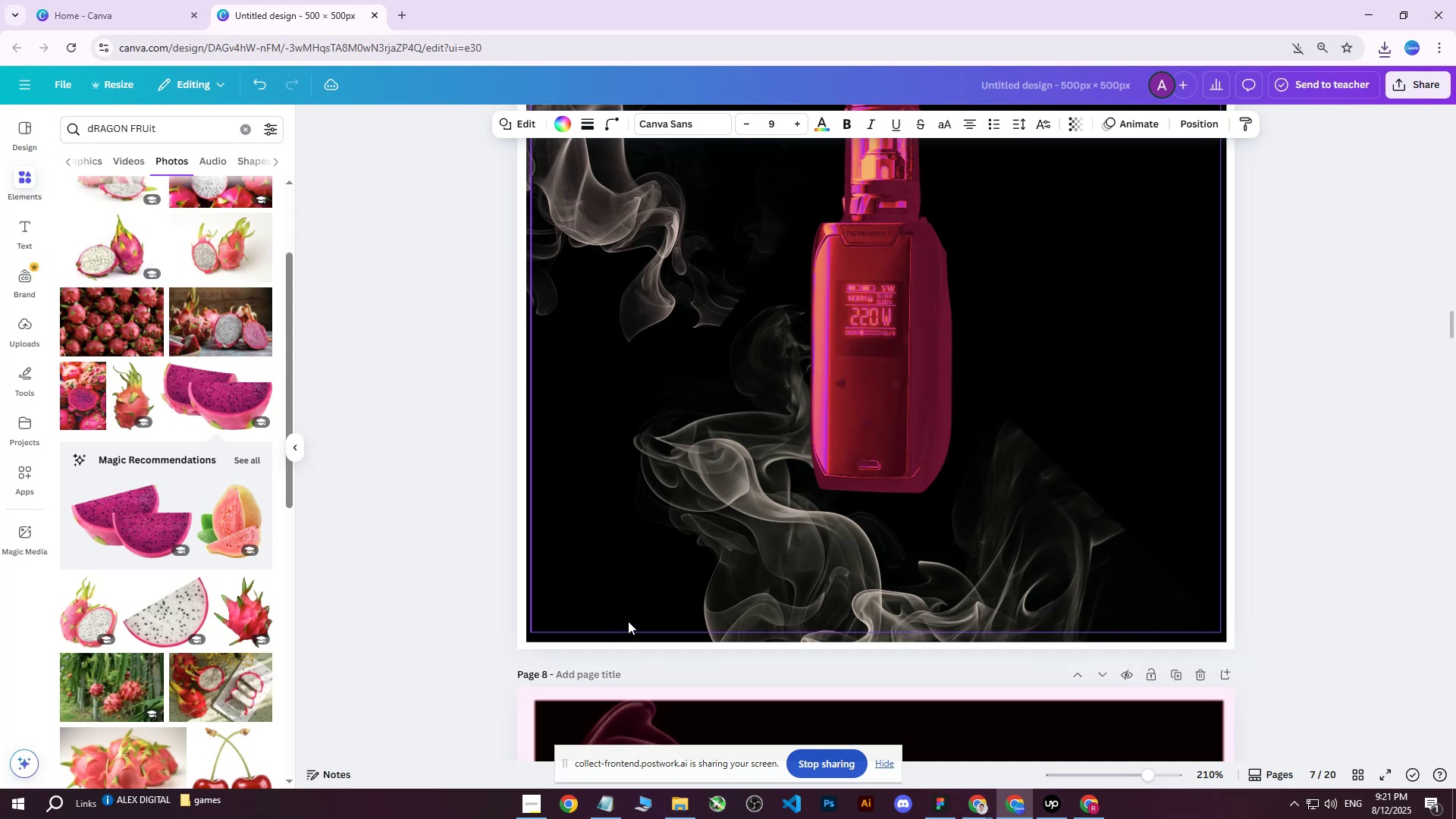 
key(ArrowUp)
 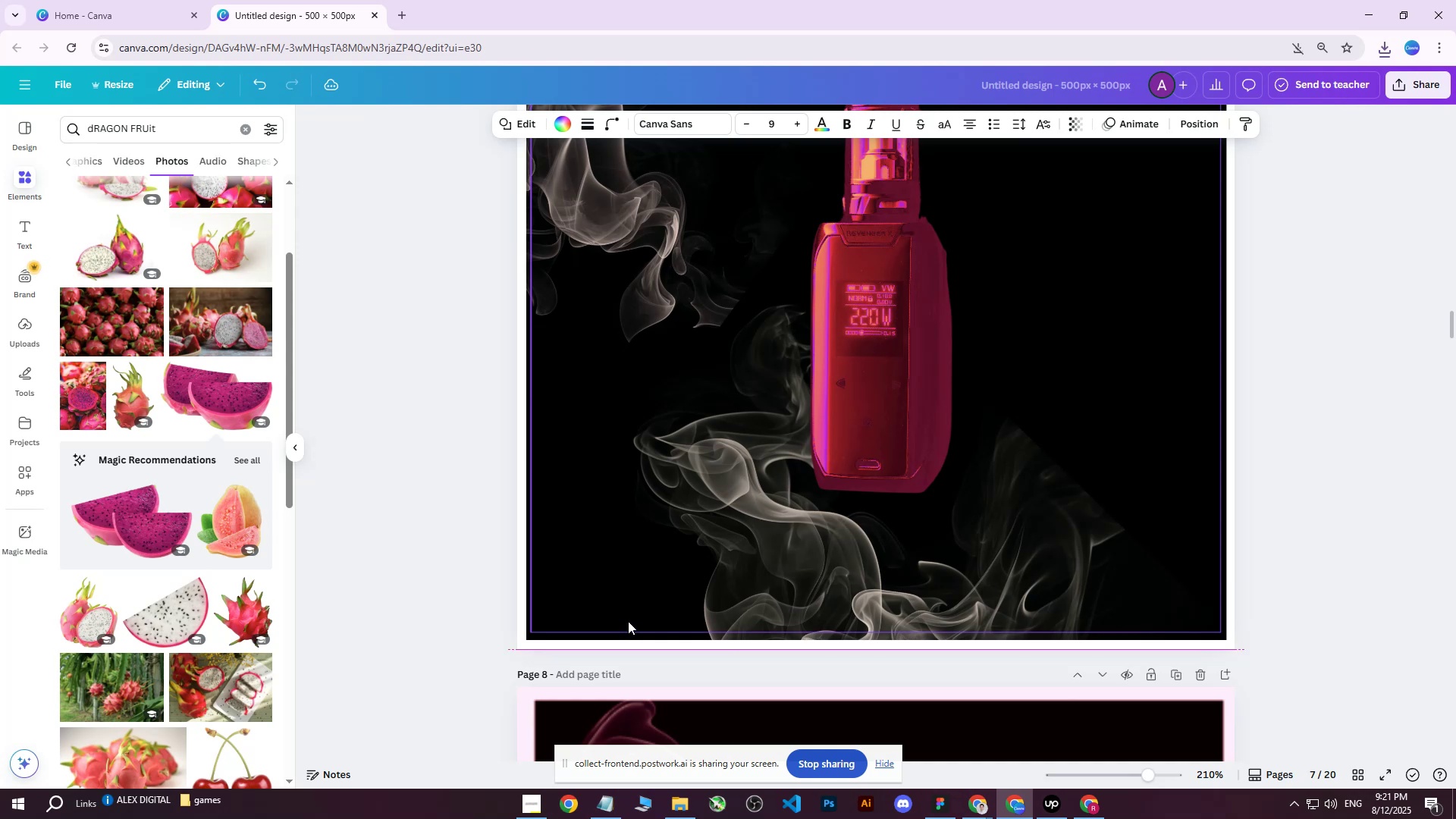 
key(ArrowDown)
 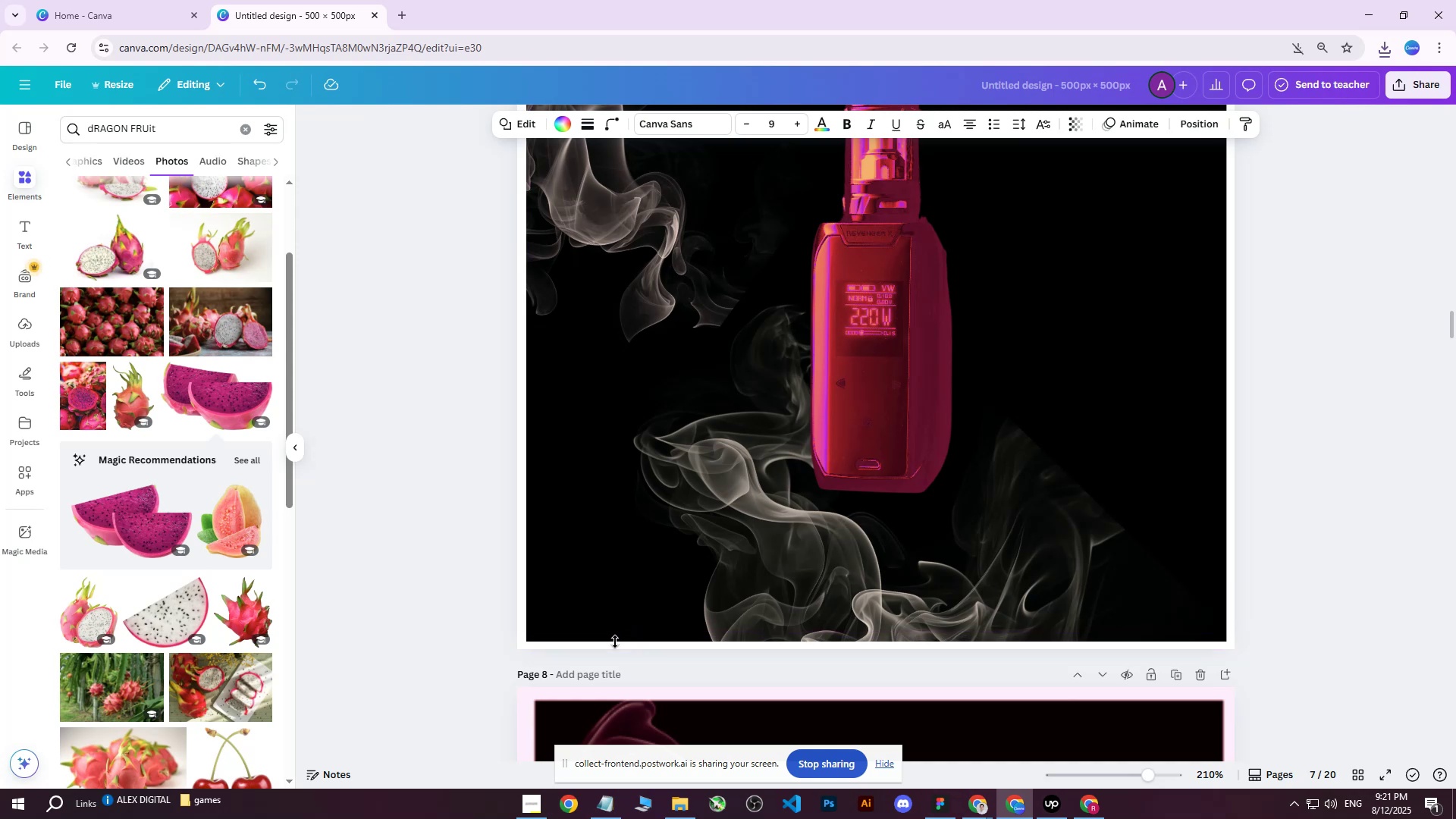 
key(ArrowDown)
 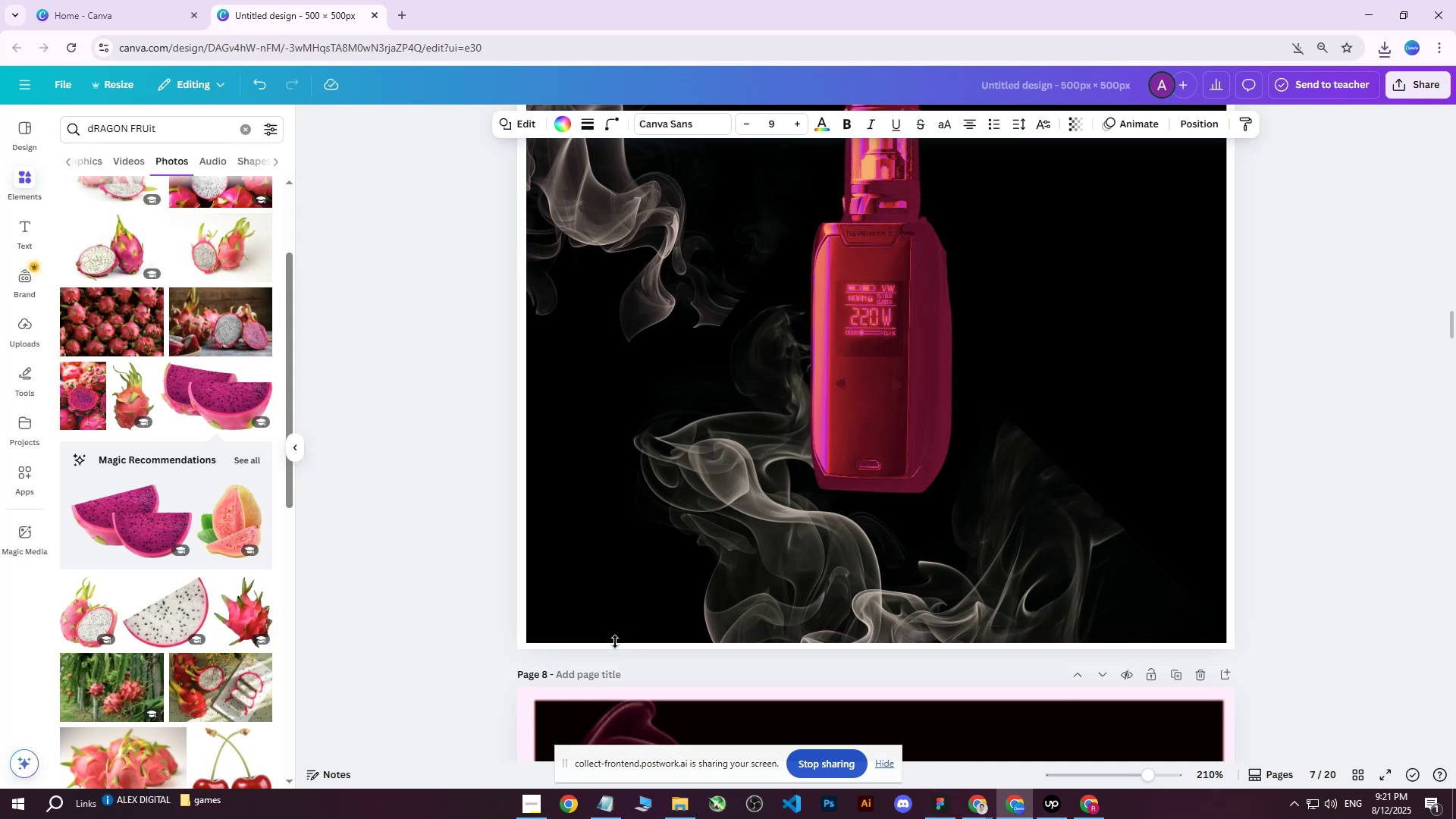 
key(ArrowDown)
 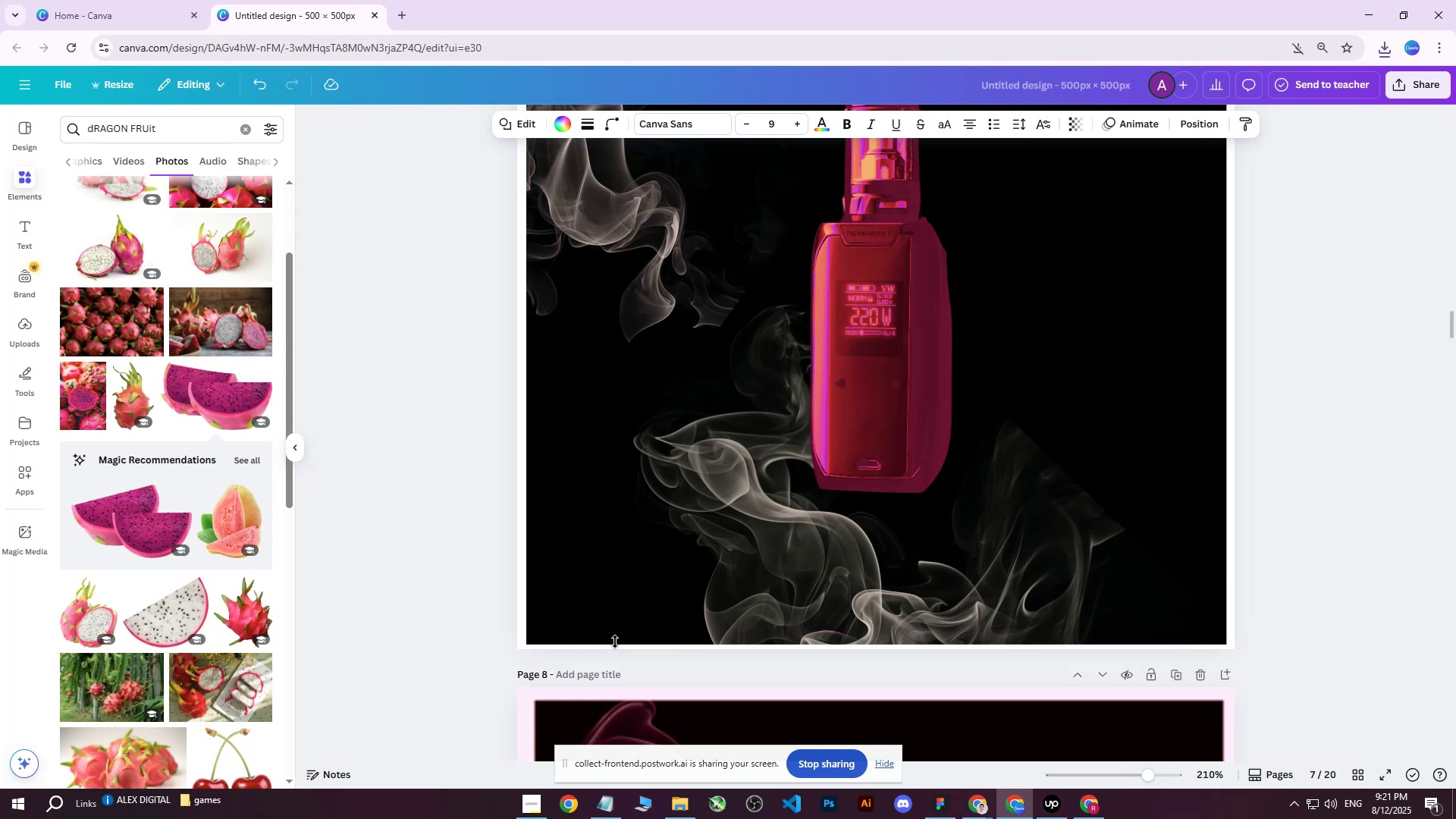 
key(ArrowDown)
 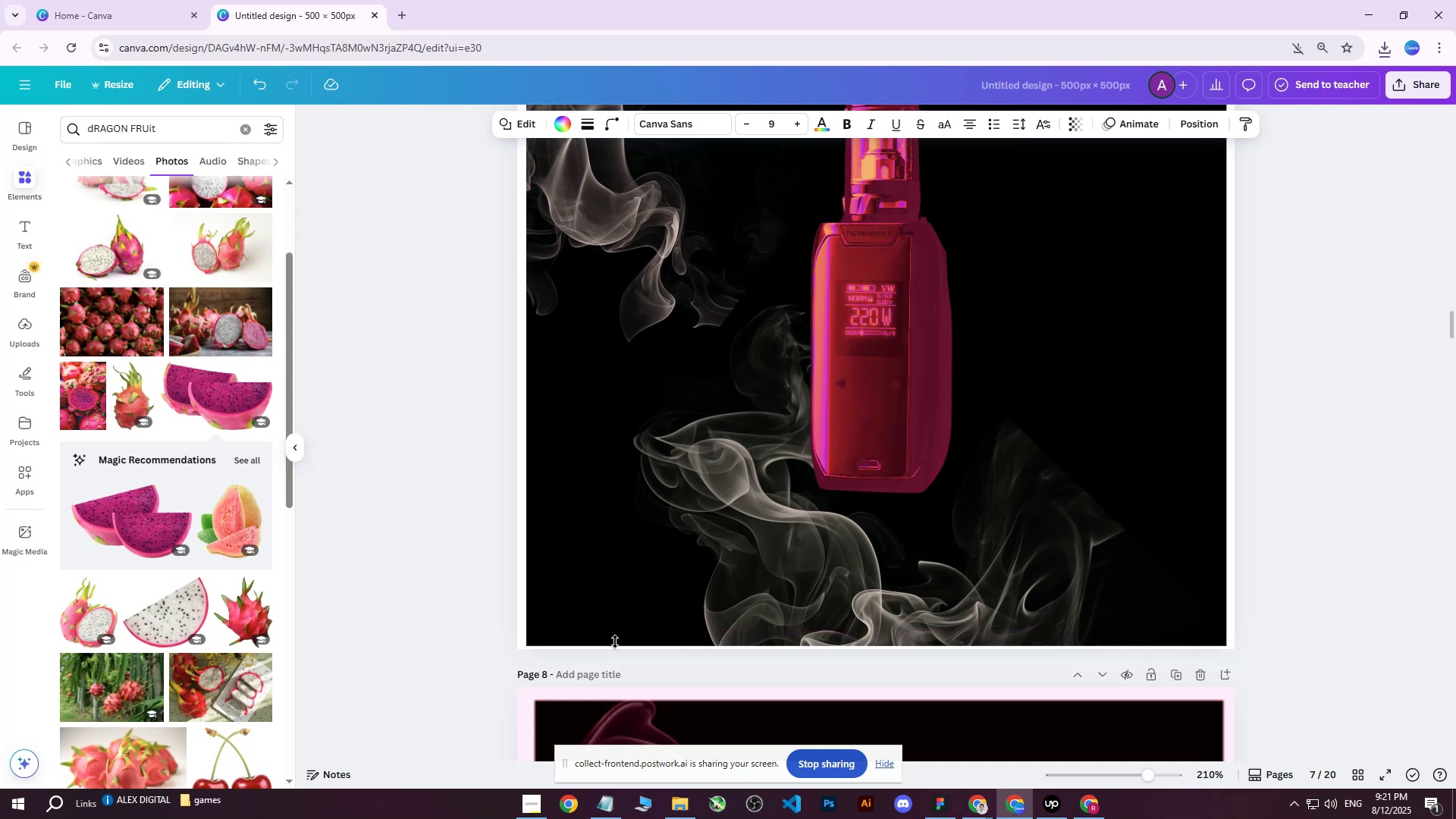 
key(ArrowDown)
 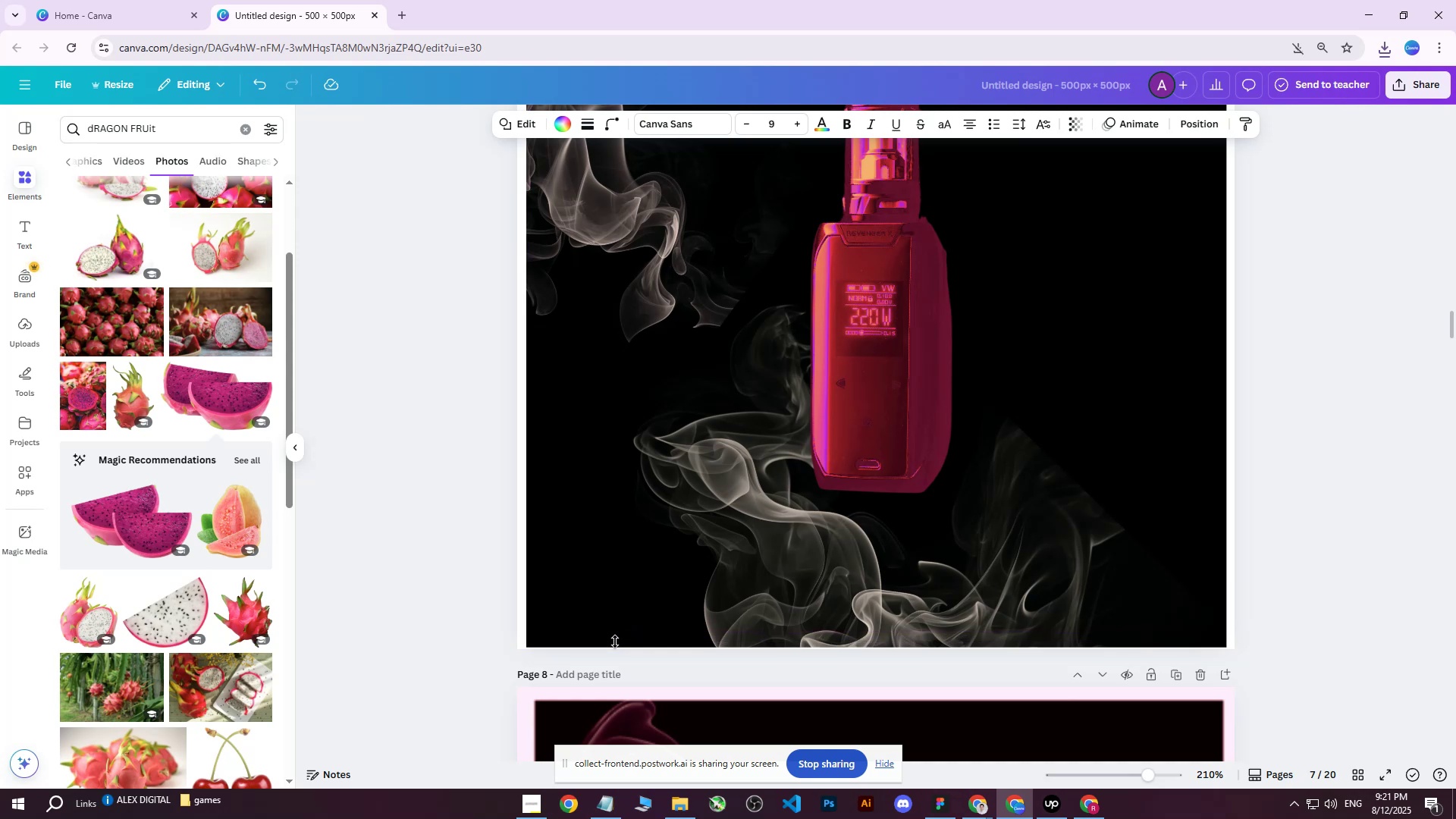 
key(ArrowDown)
 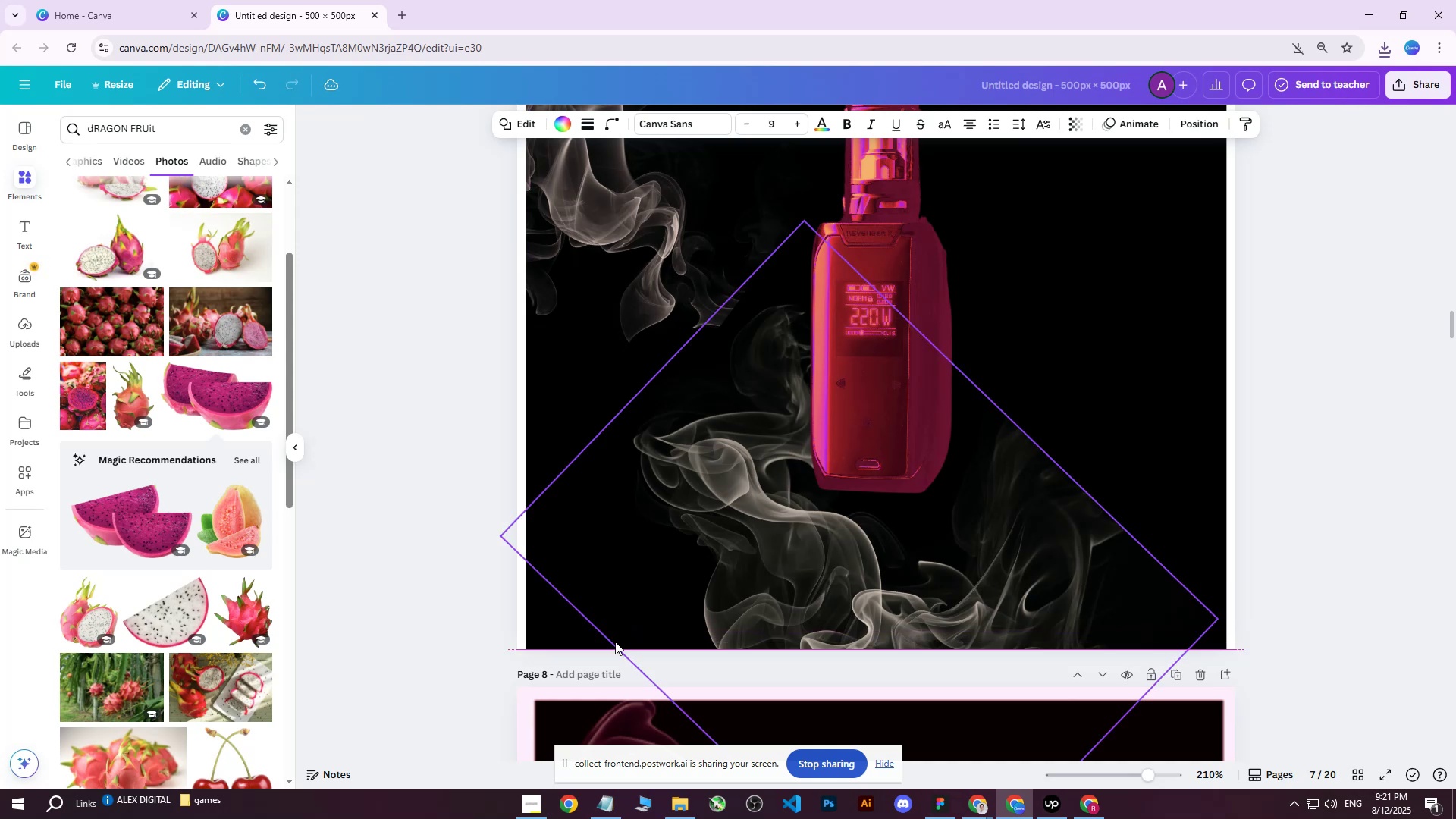 
key(ArrowUp)
 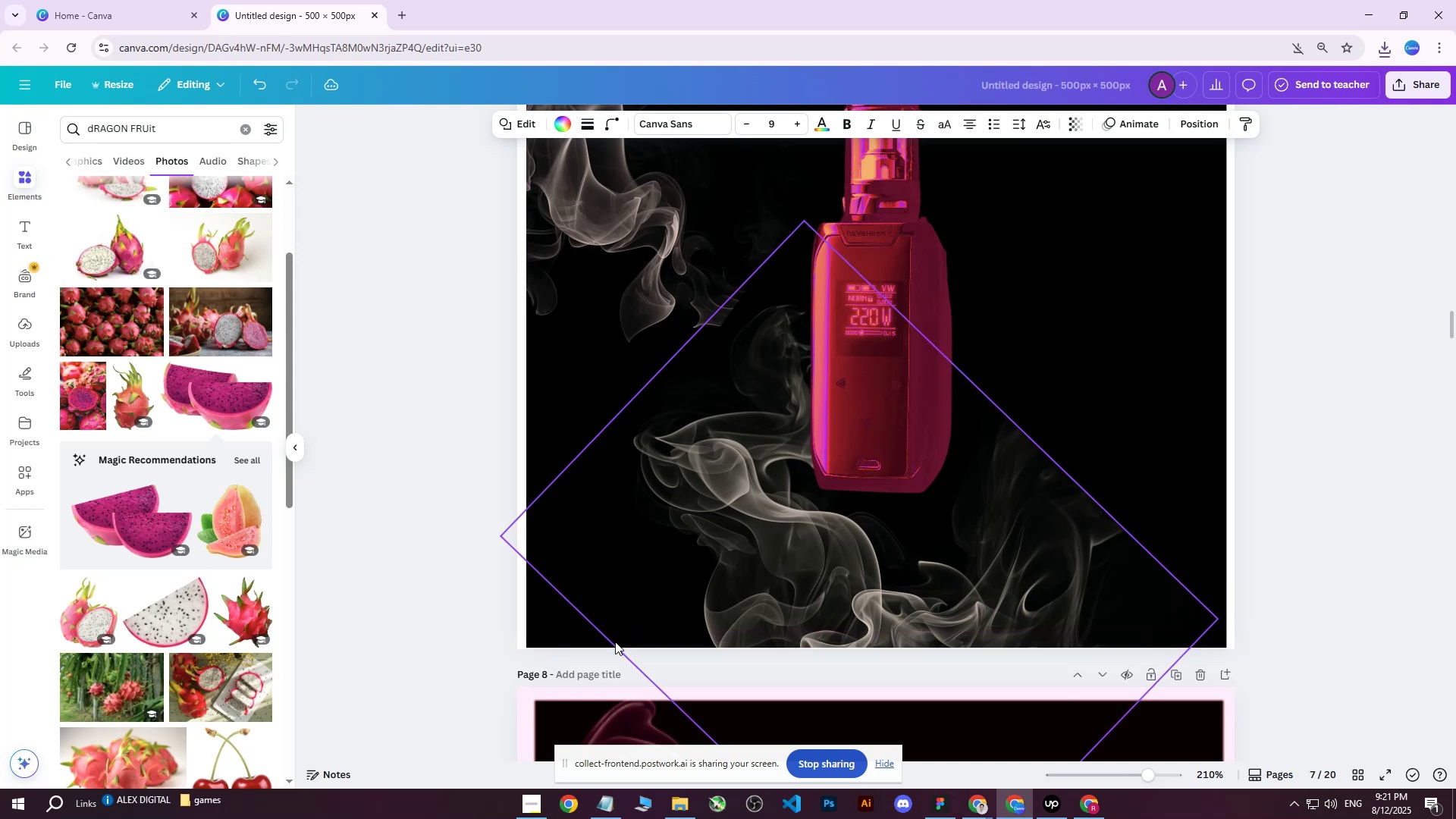 
key(ArrowUp)
 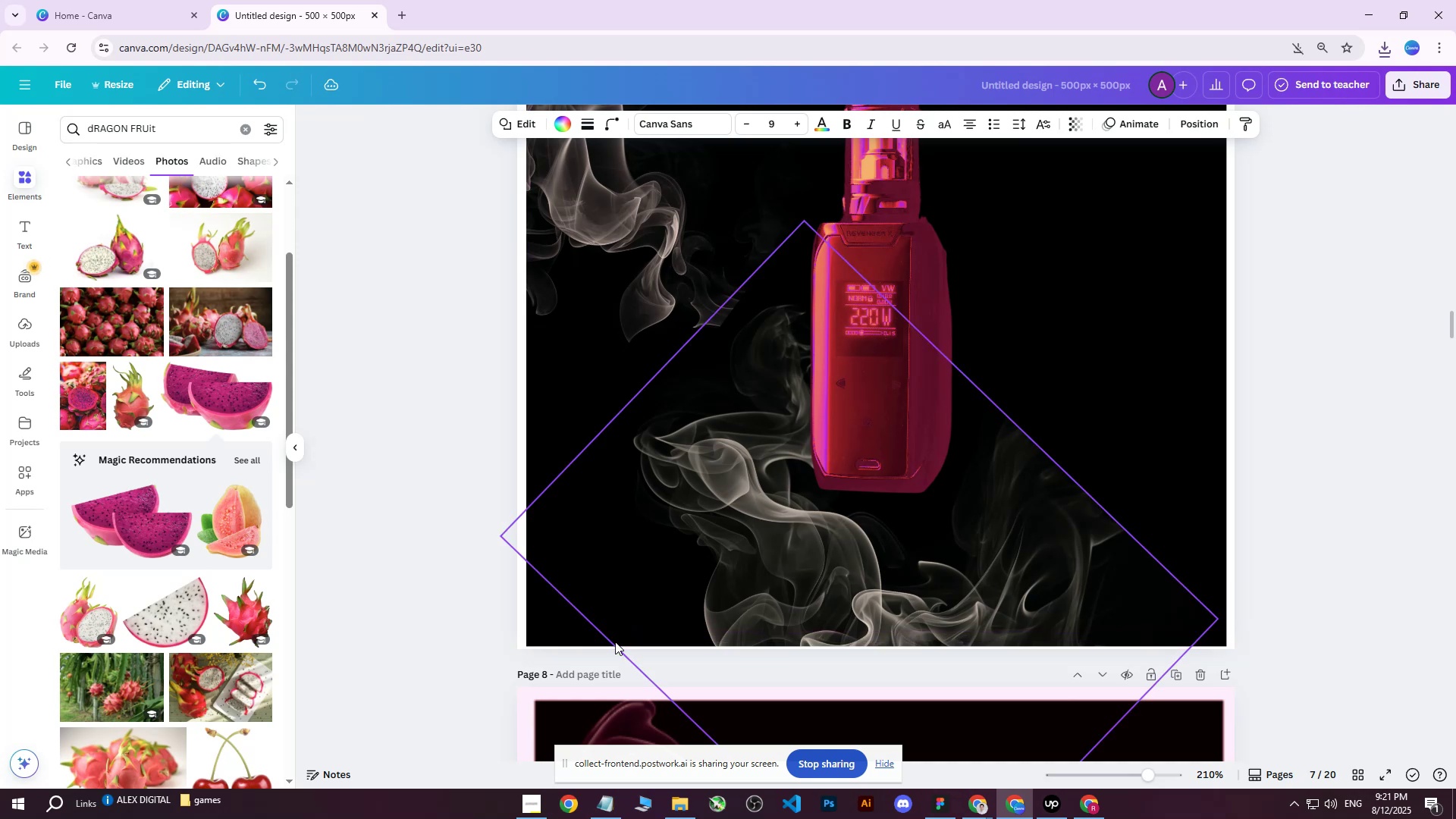 
key(ArrowUp)
 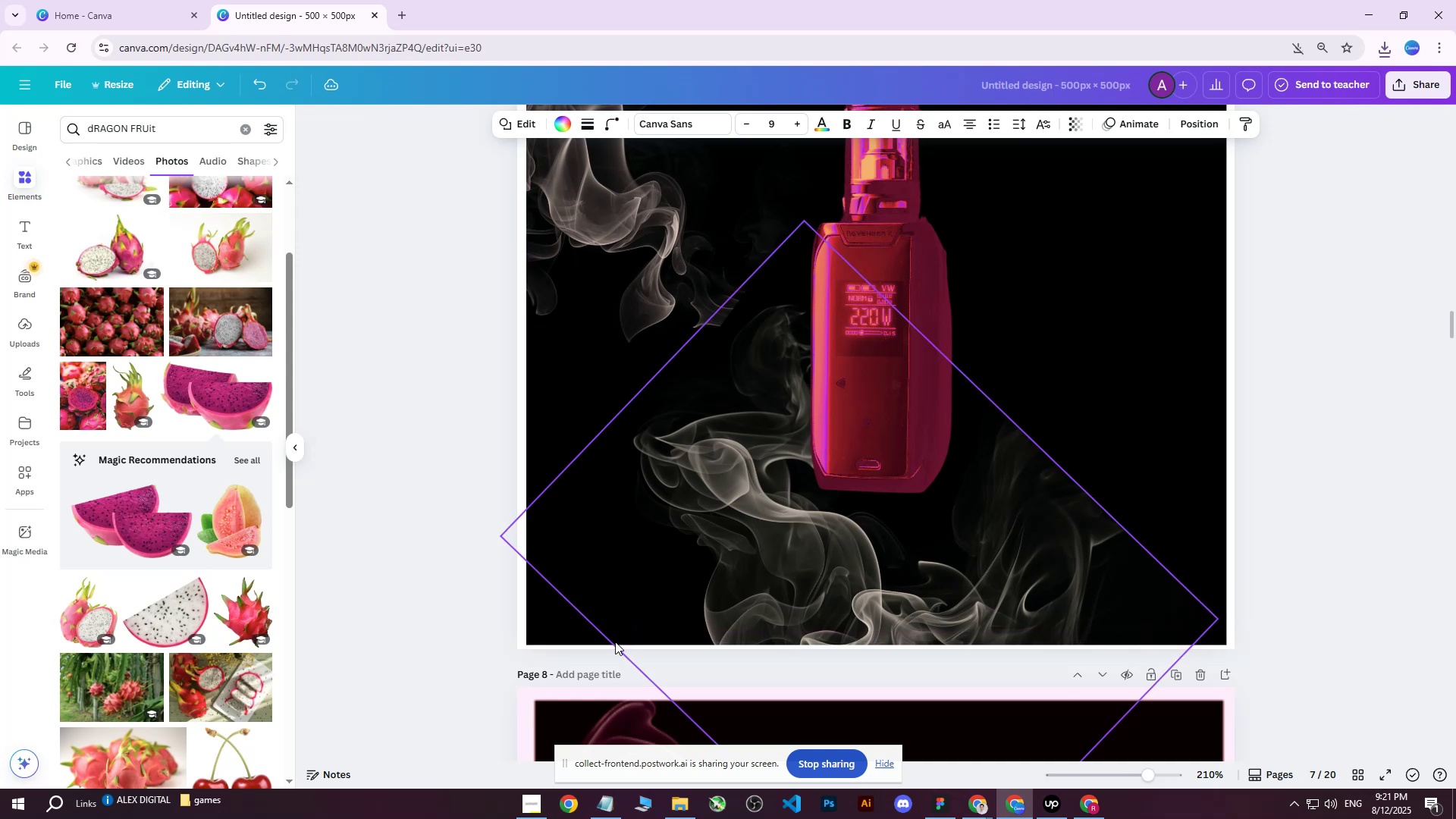 
key(ArrowUp)
 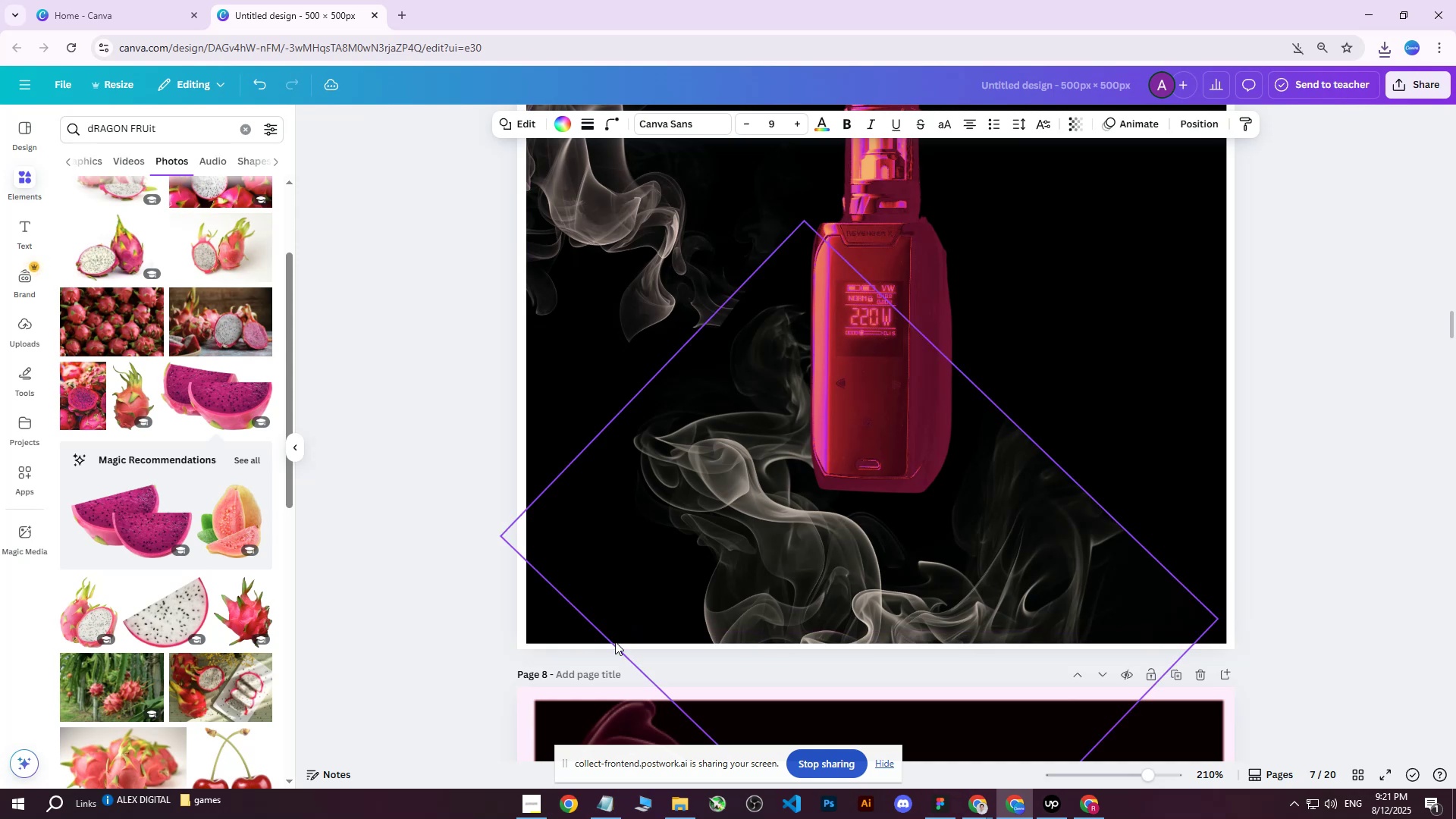 
key(ArrowUp)
 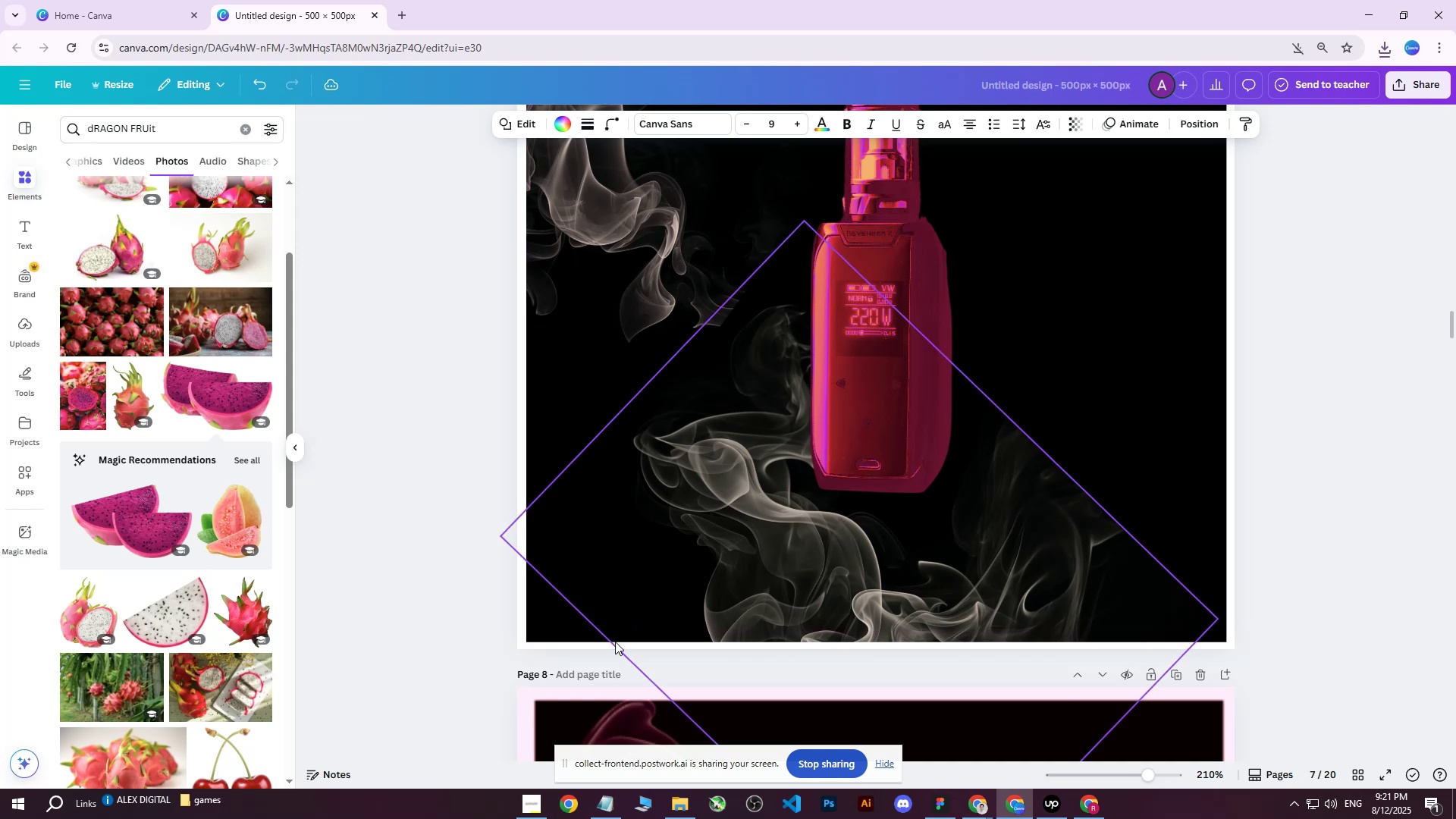 
key(ArrowUp)
 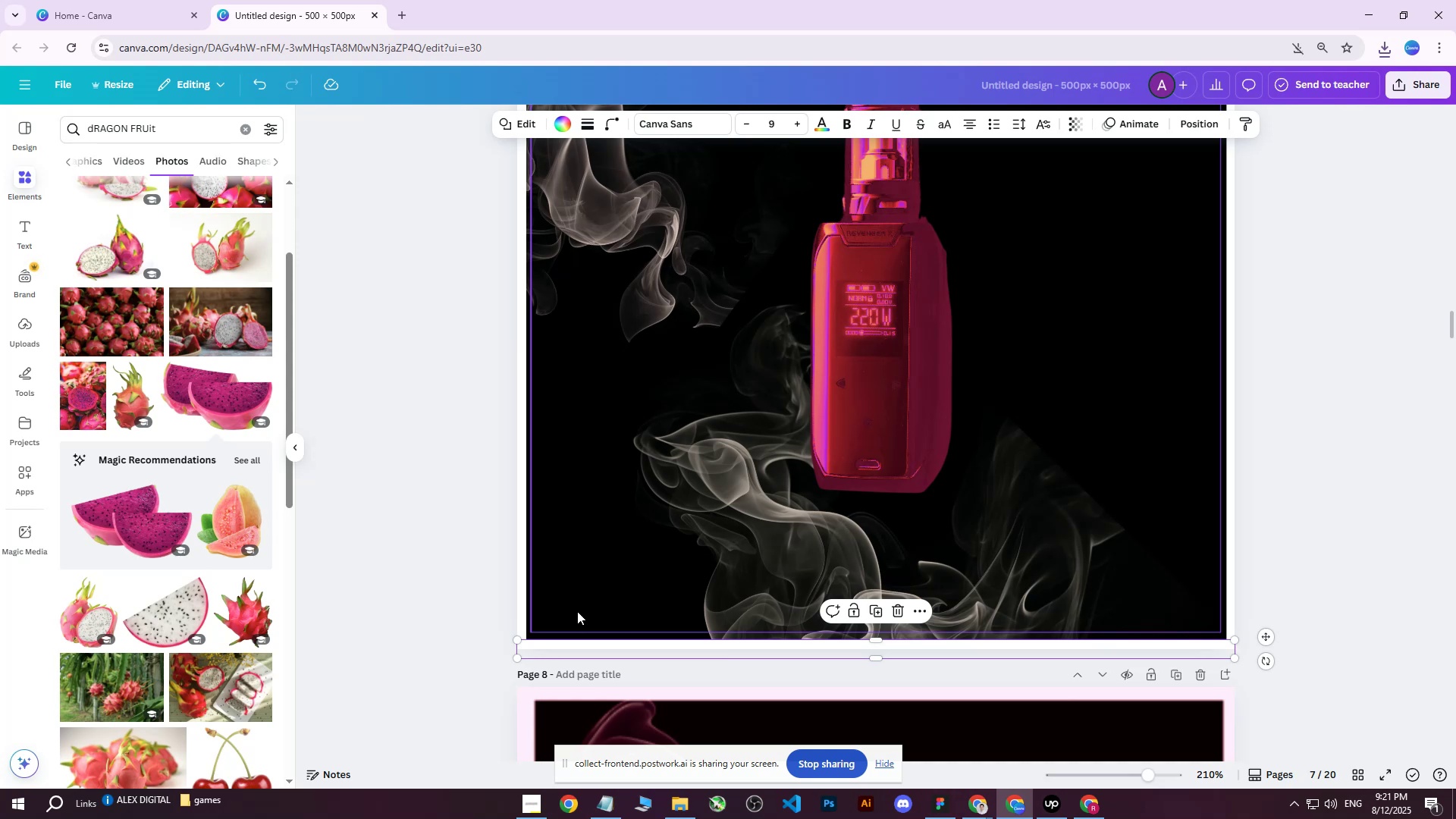 
wait(5.45)
 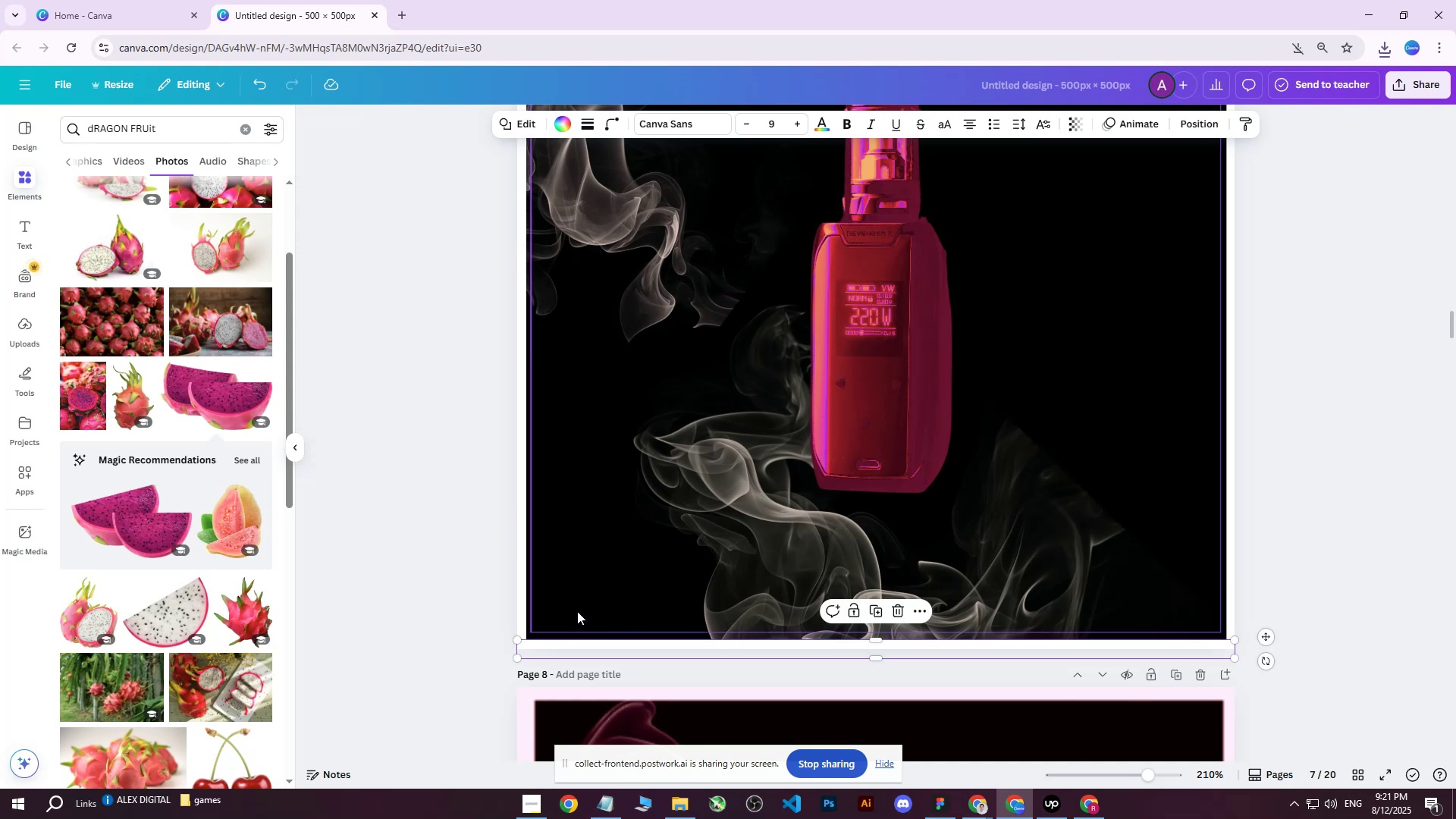 
left_click([447, 495])
 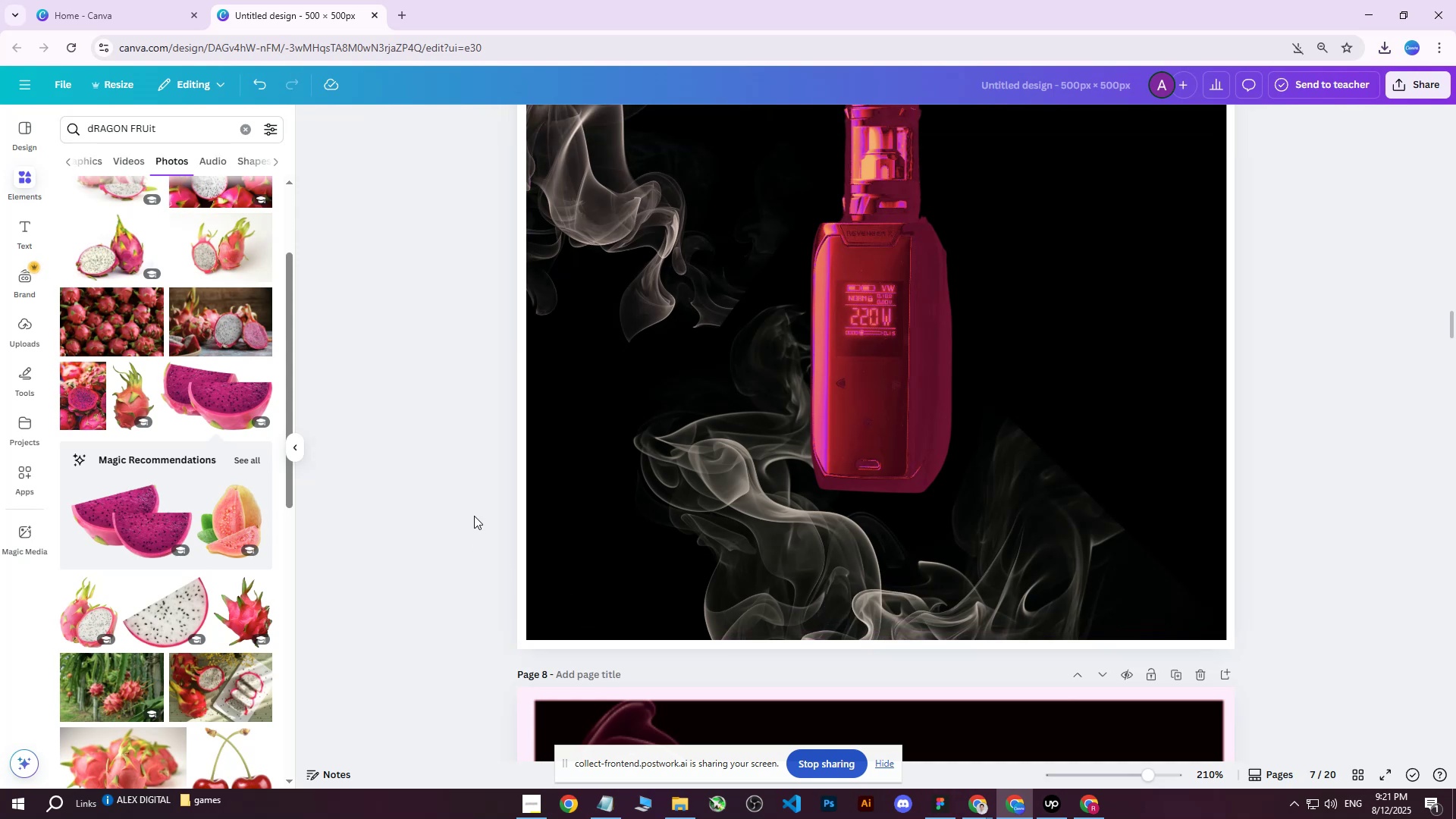 
hold_key(key=ControlLeft, duration=0.33)
scroll: coordinate [487, 519], scroll_direction: down, amount: 2.0
 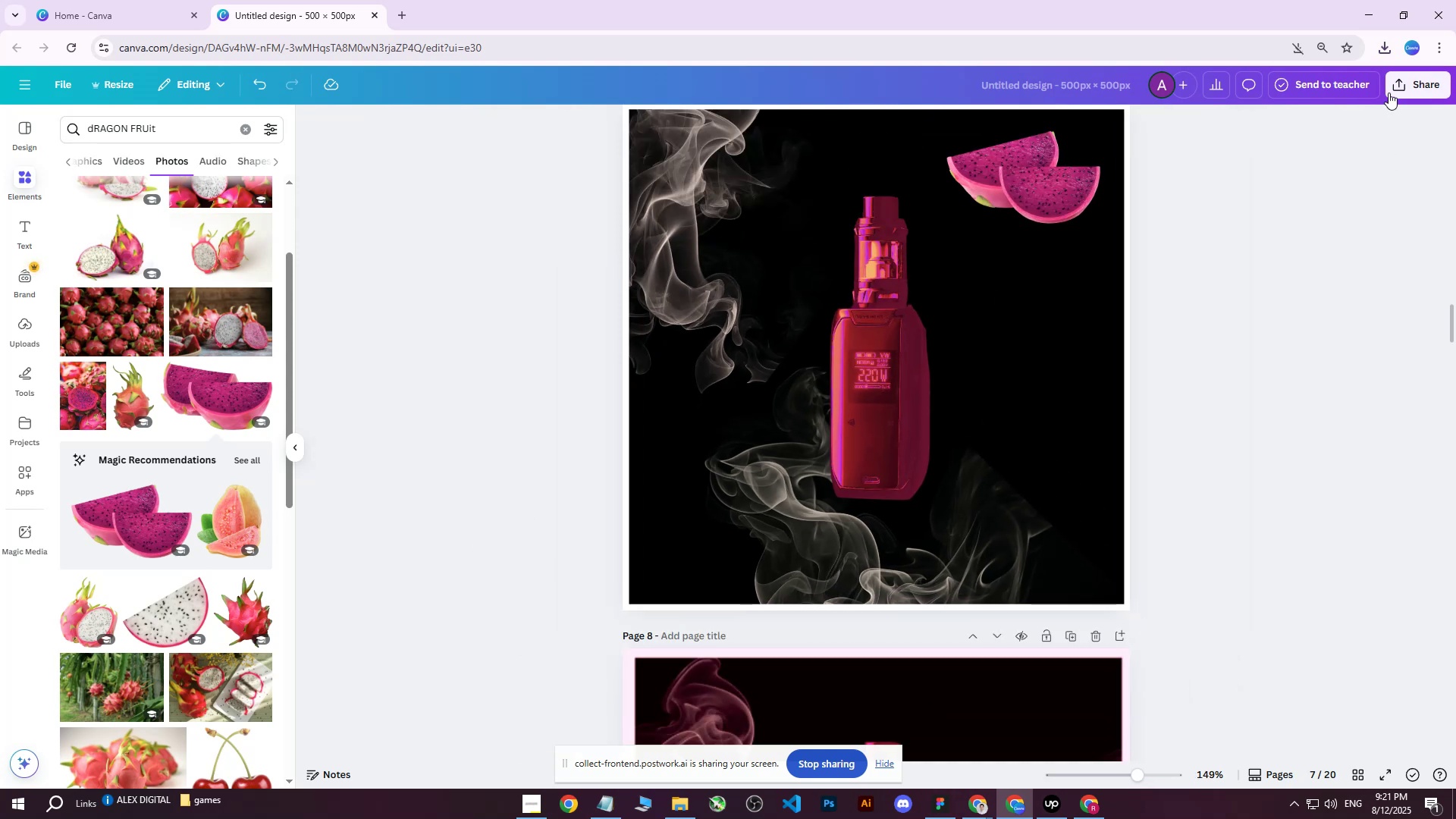 
left_click([1389, 92])
 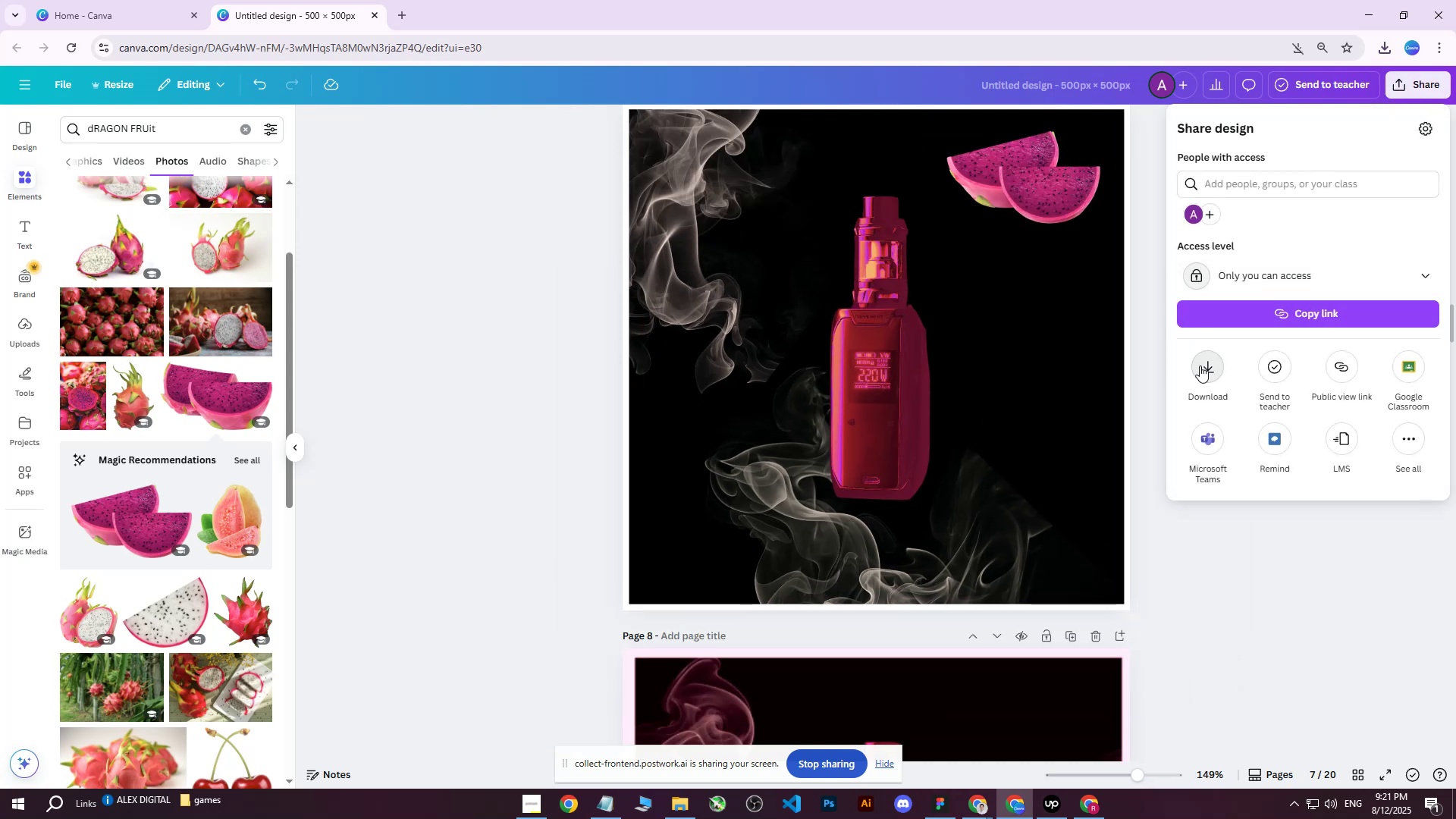 
double_click([1232, 397])
 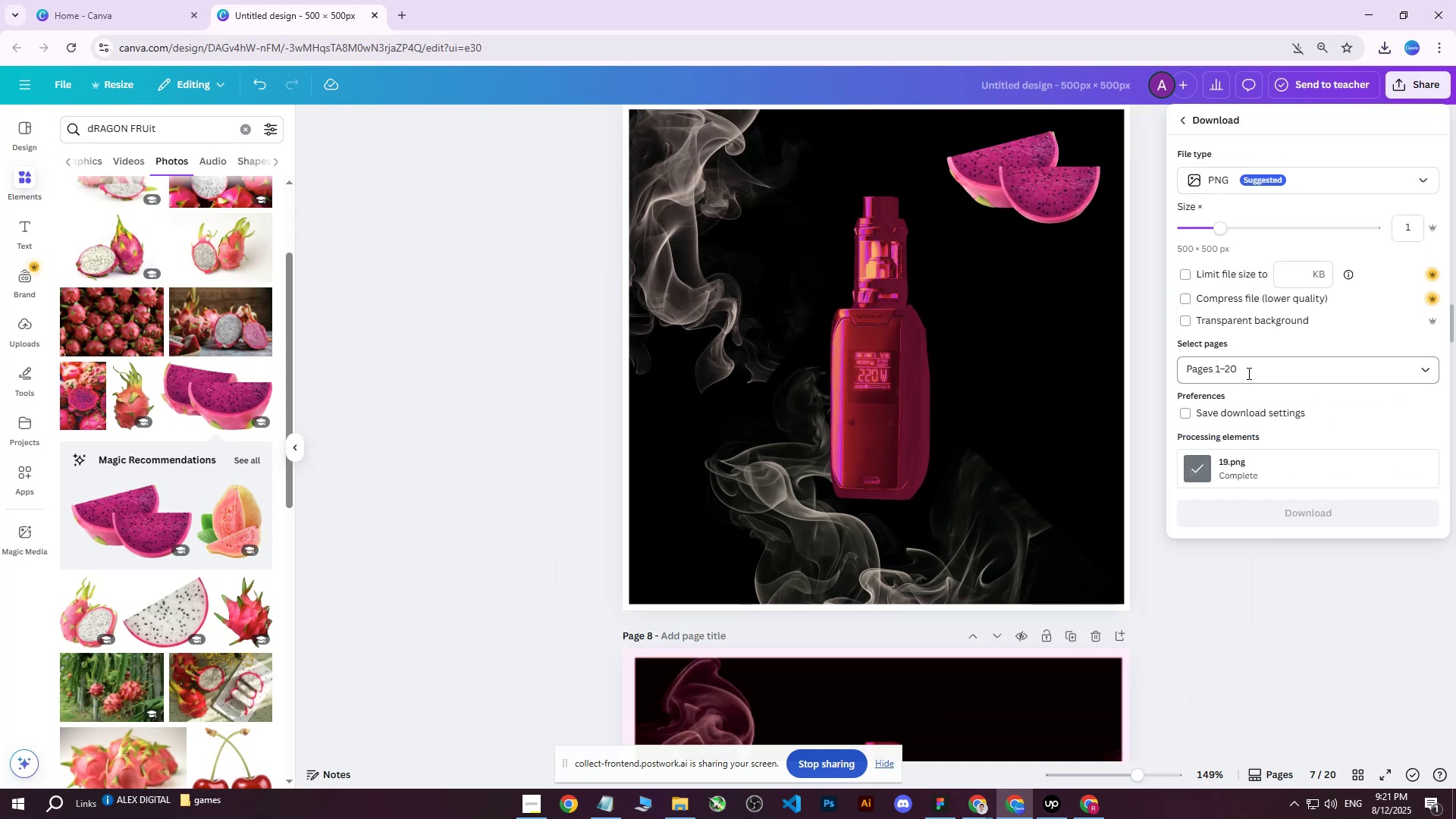 
triple_click([1247, 373])
 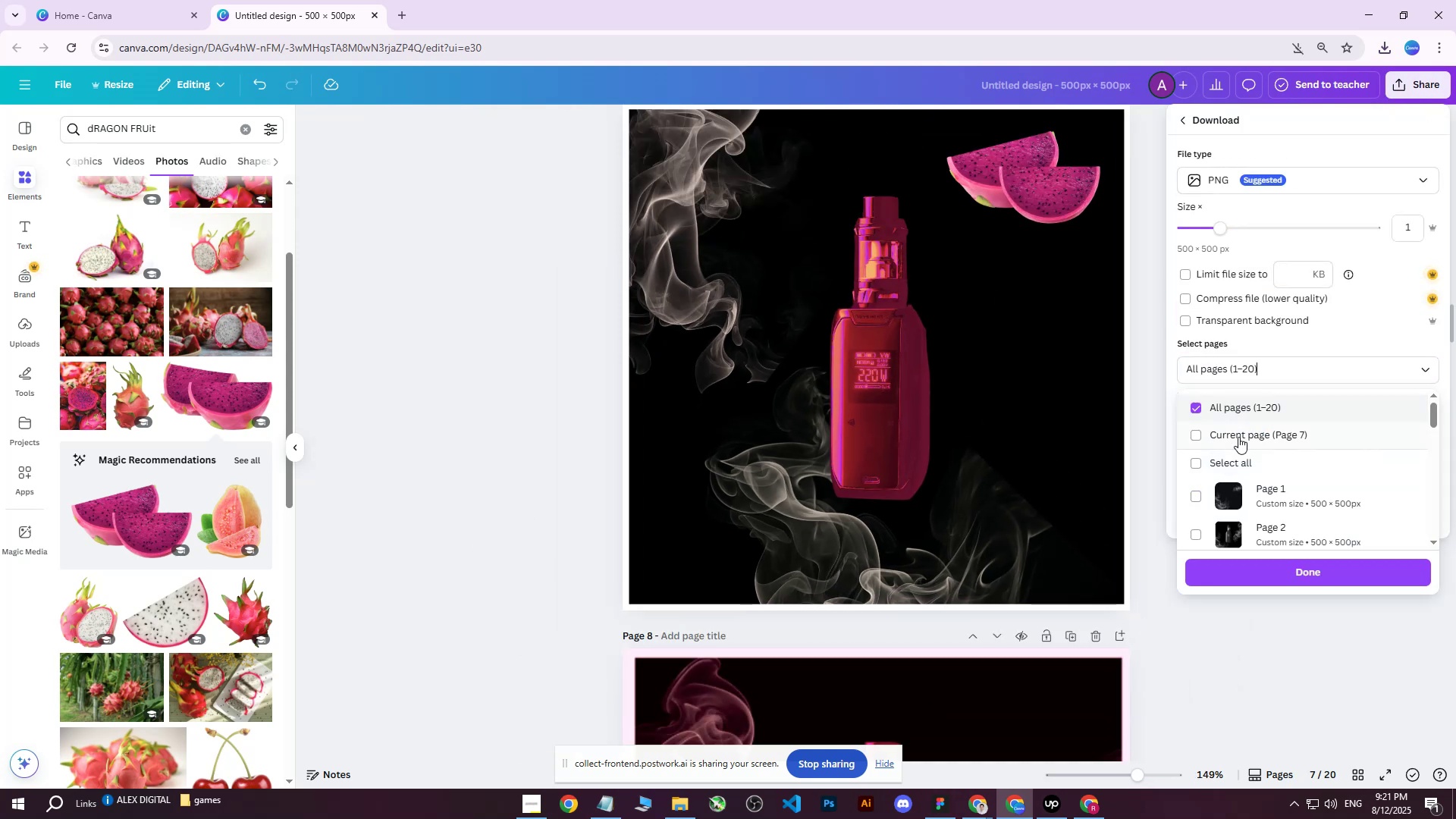 
triple_click([1239, 438])
 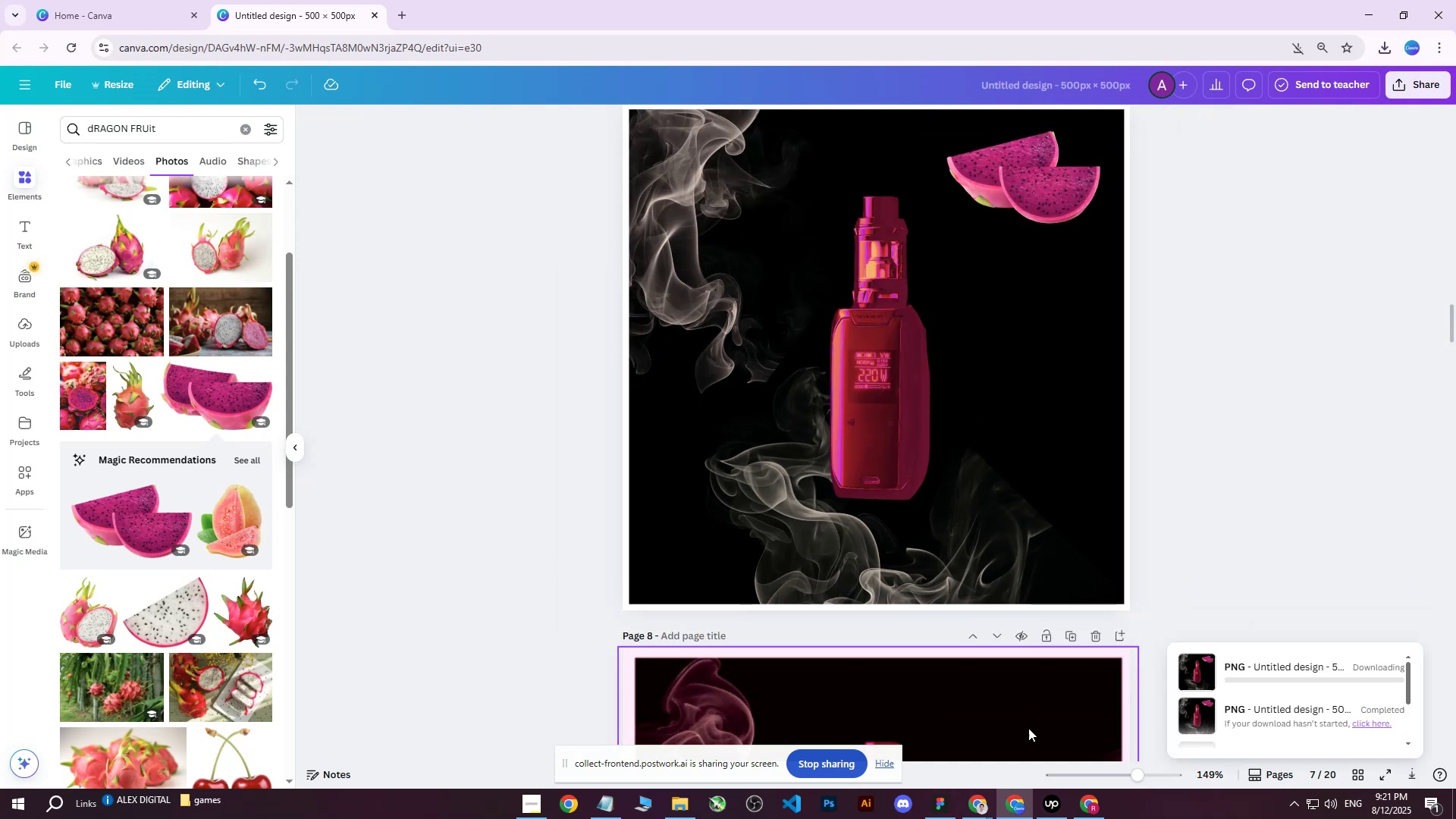 
left_click([942, 801])
 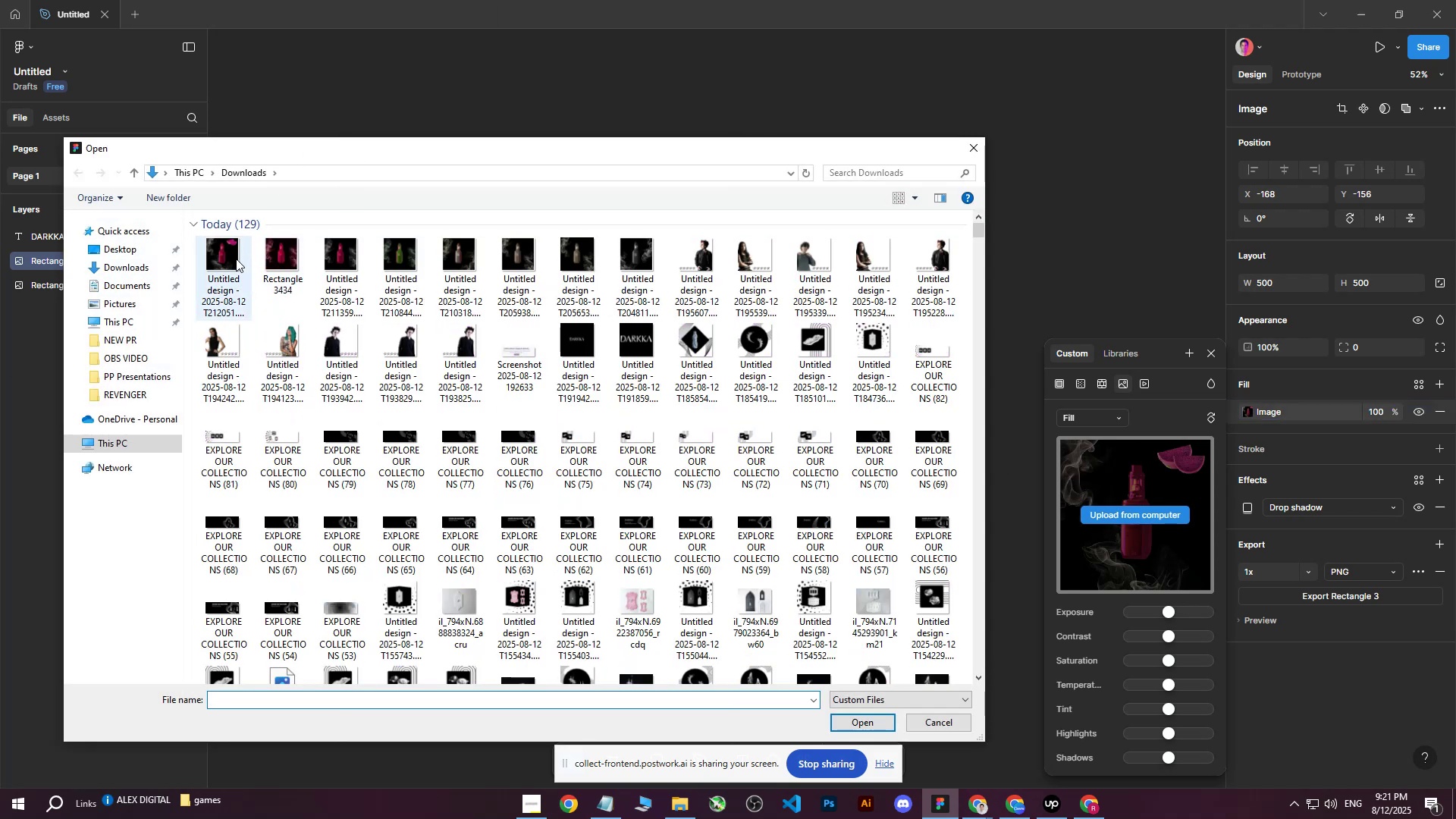 
left_click([216, 265])
 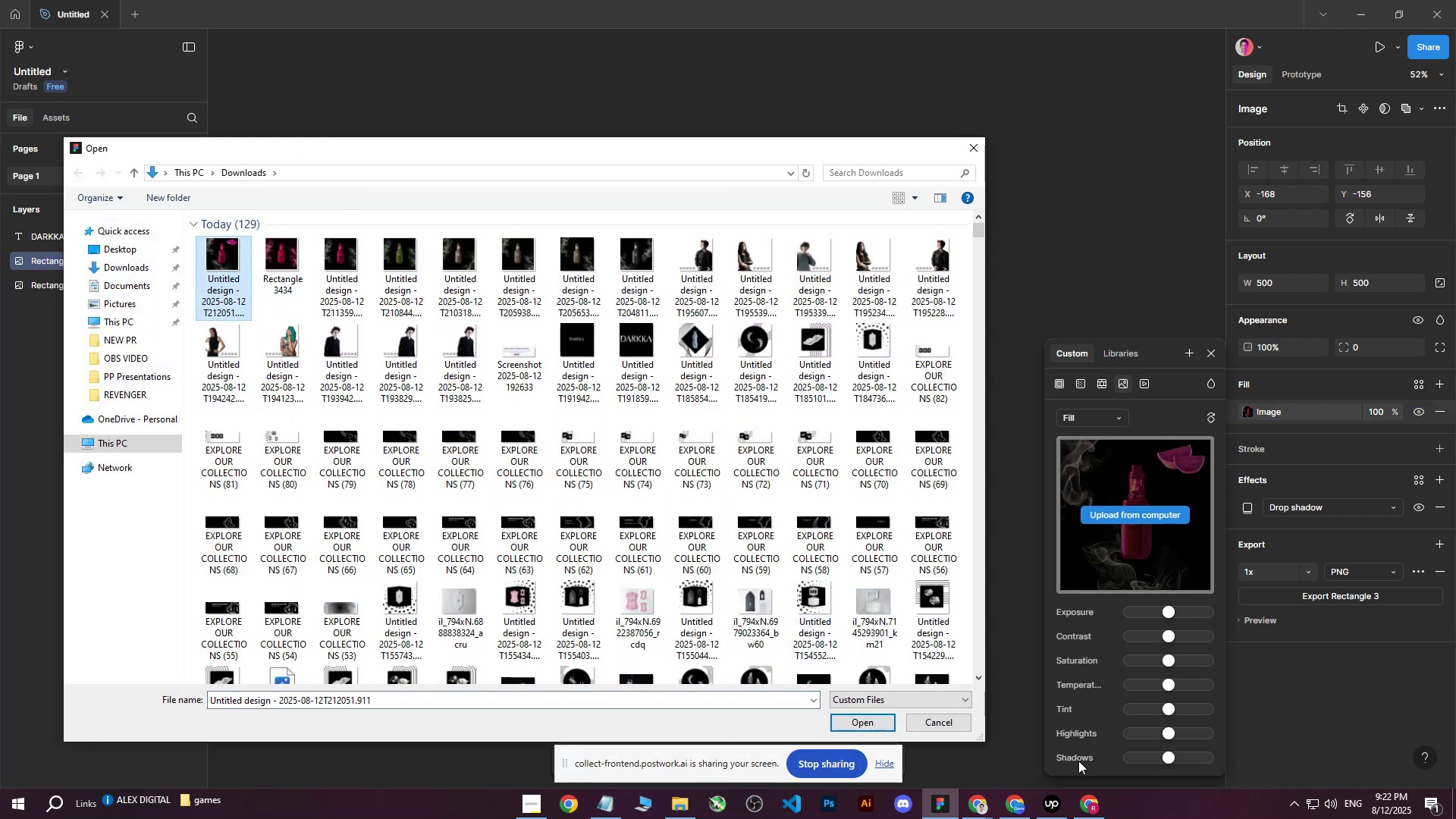 
left_click([1014, 801])
 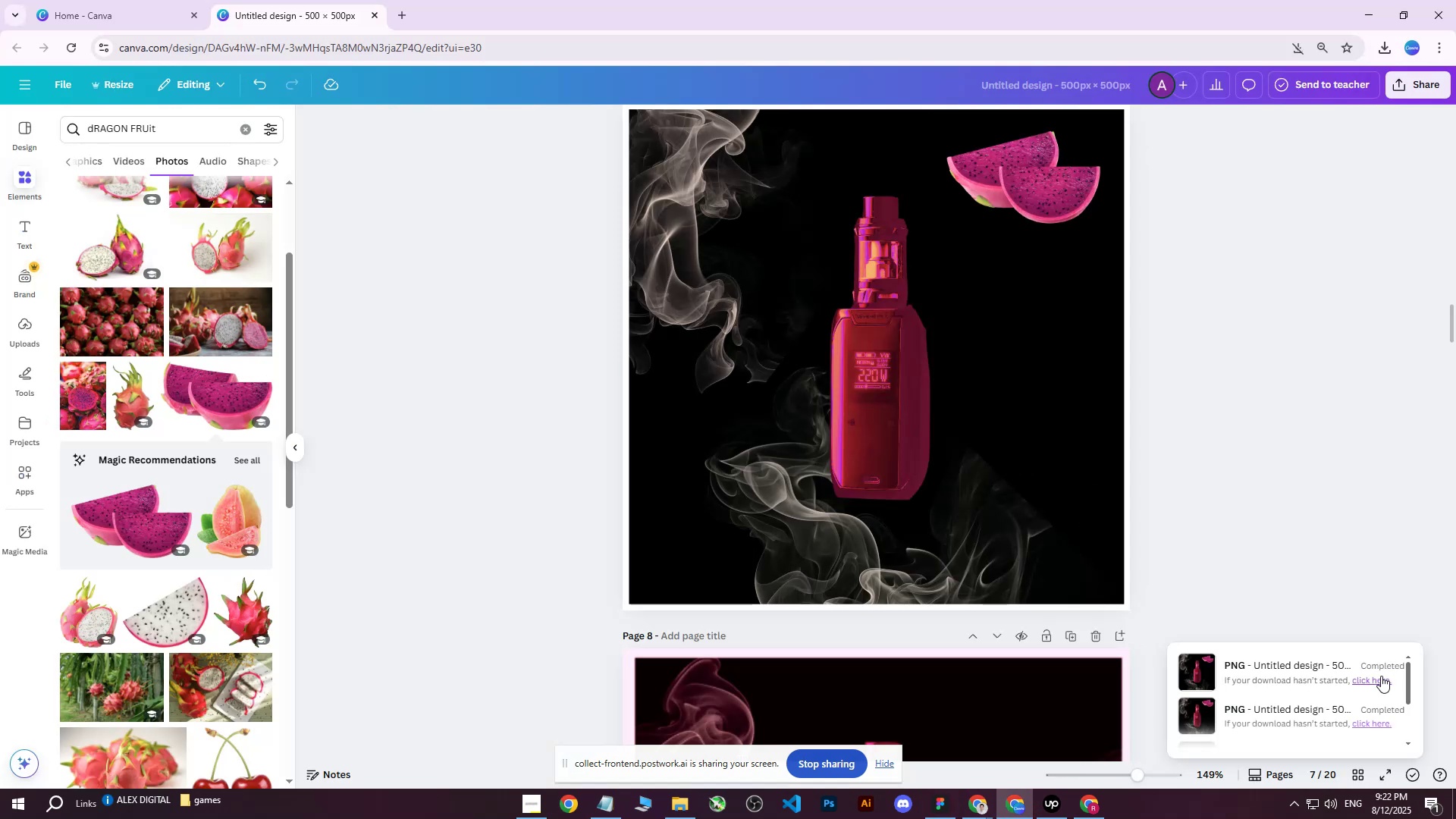 
left_click([1379, 676])
 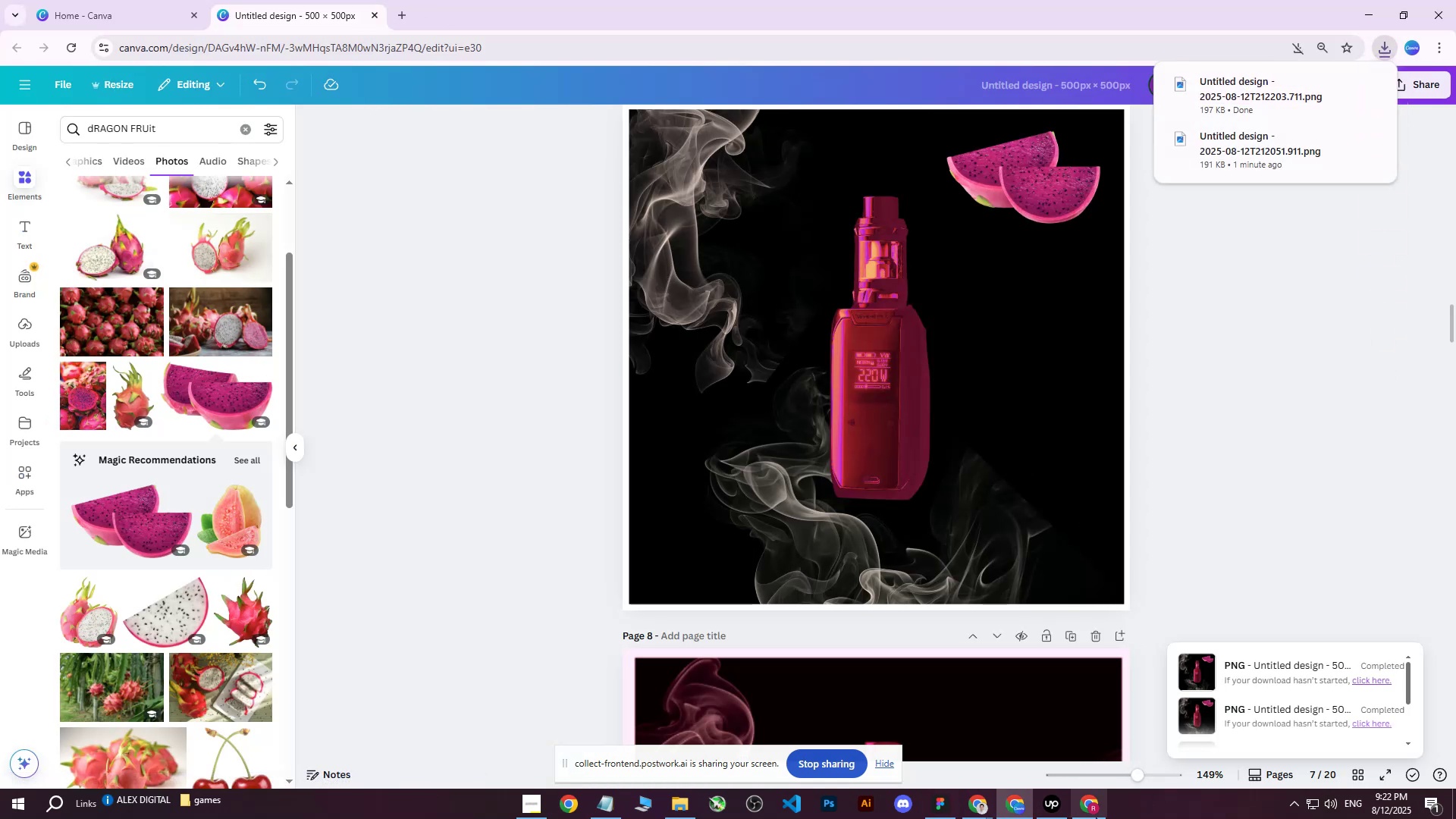 
left_click([1084, 813])
 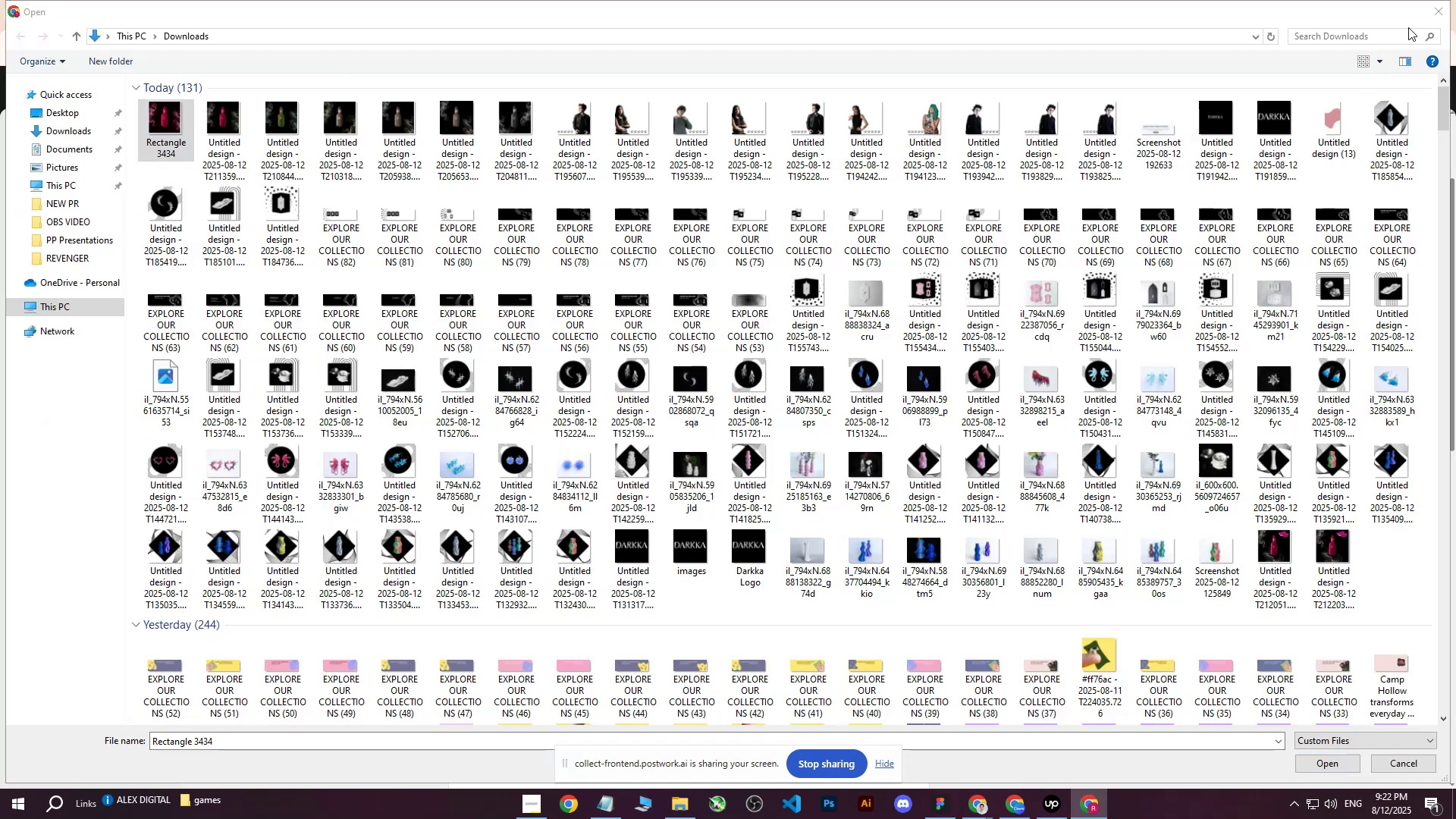 
left_click([1440, 12])
 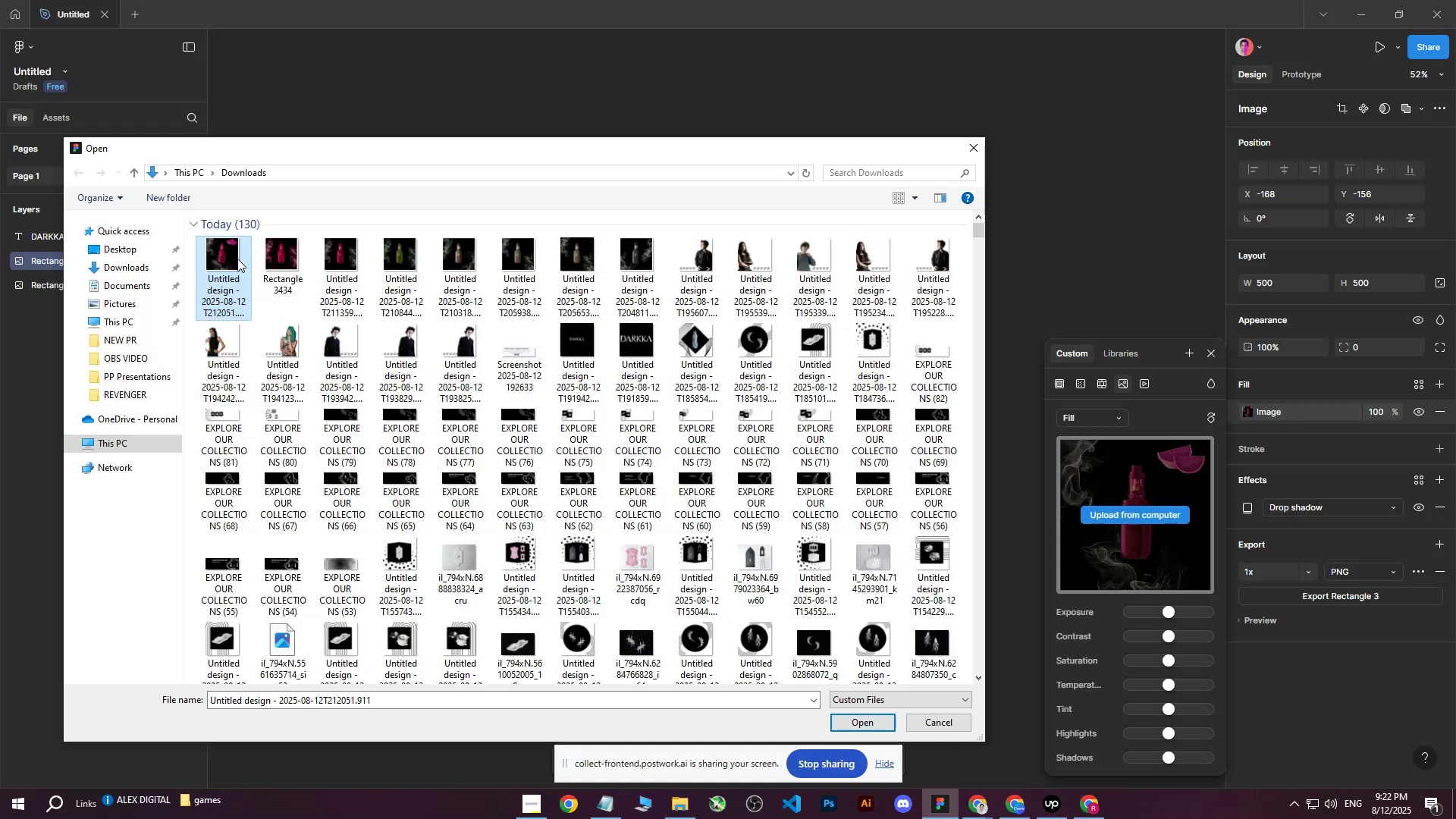 
left_click([146, 268])
 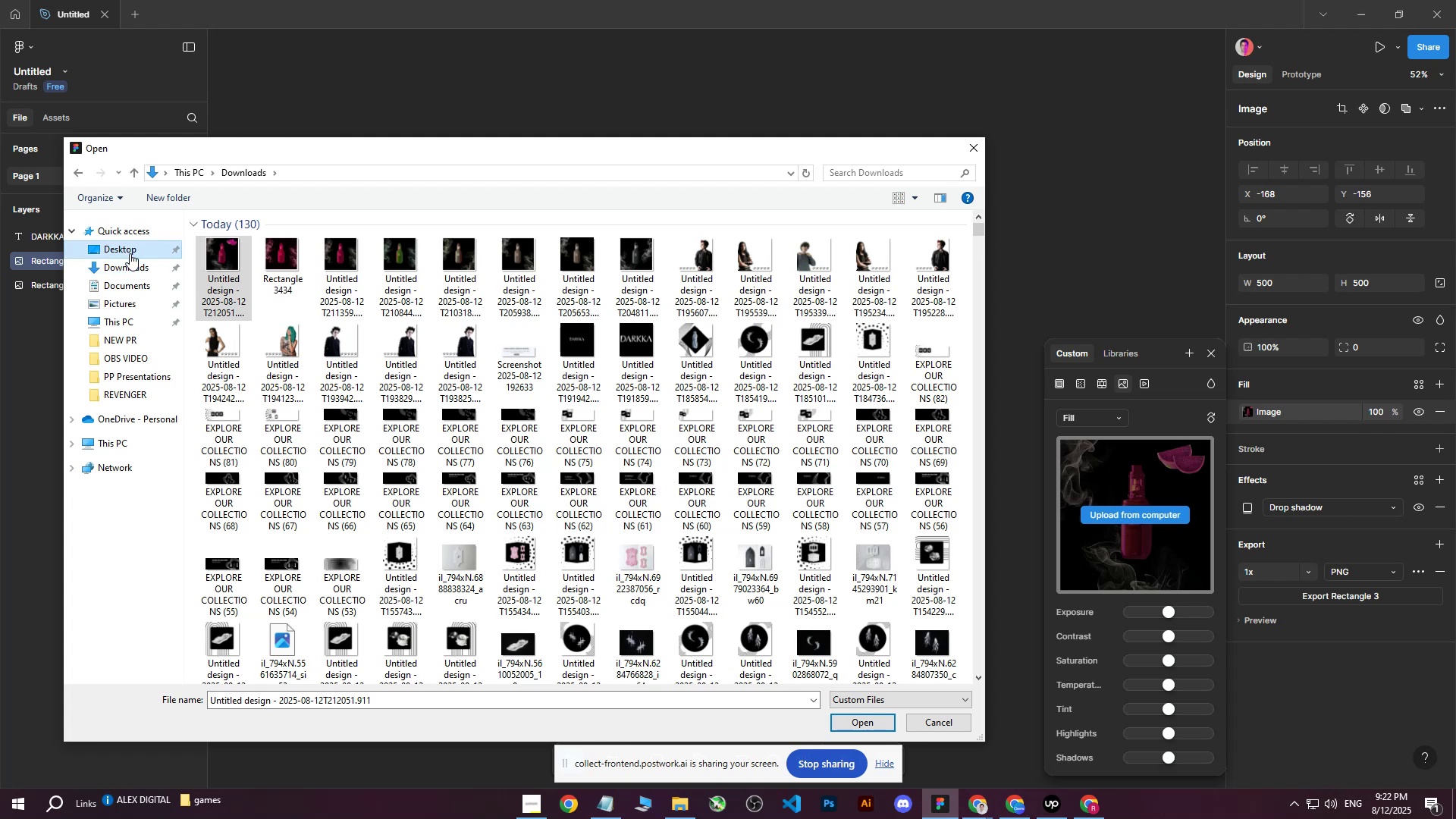 
double_click([122, 270])
 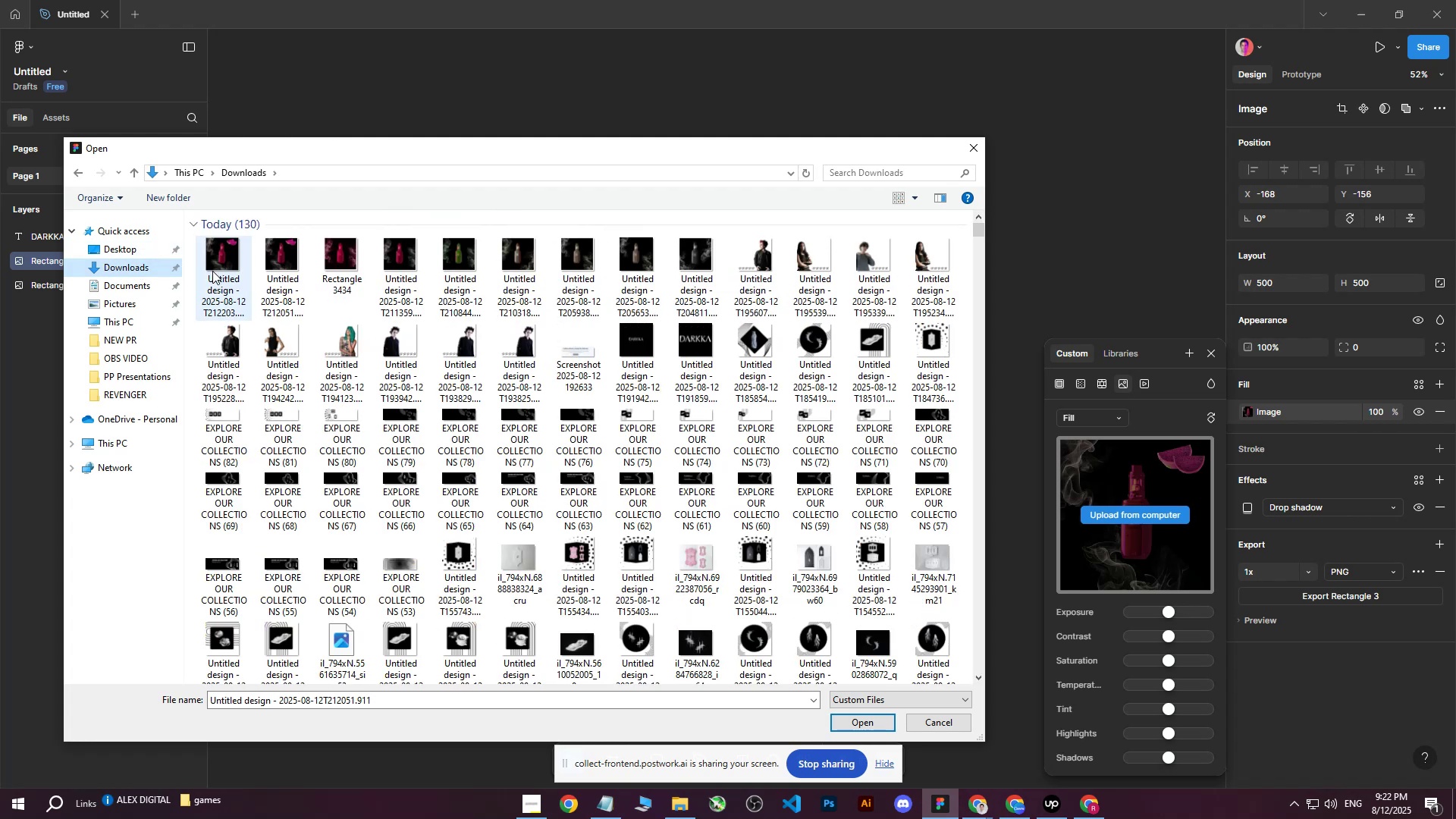 
left_click([224, 261])
 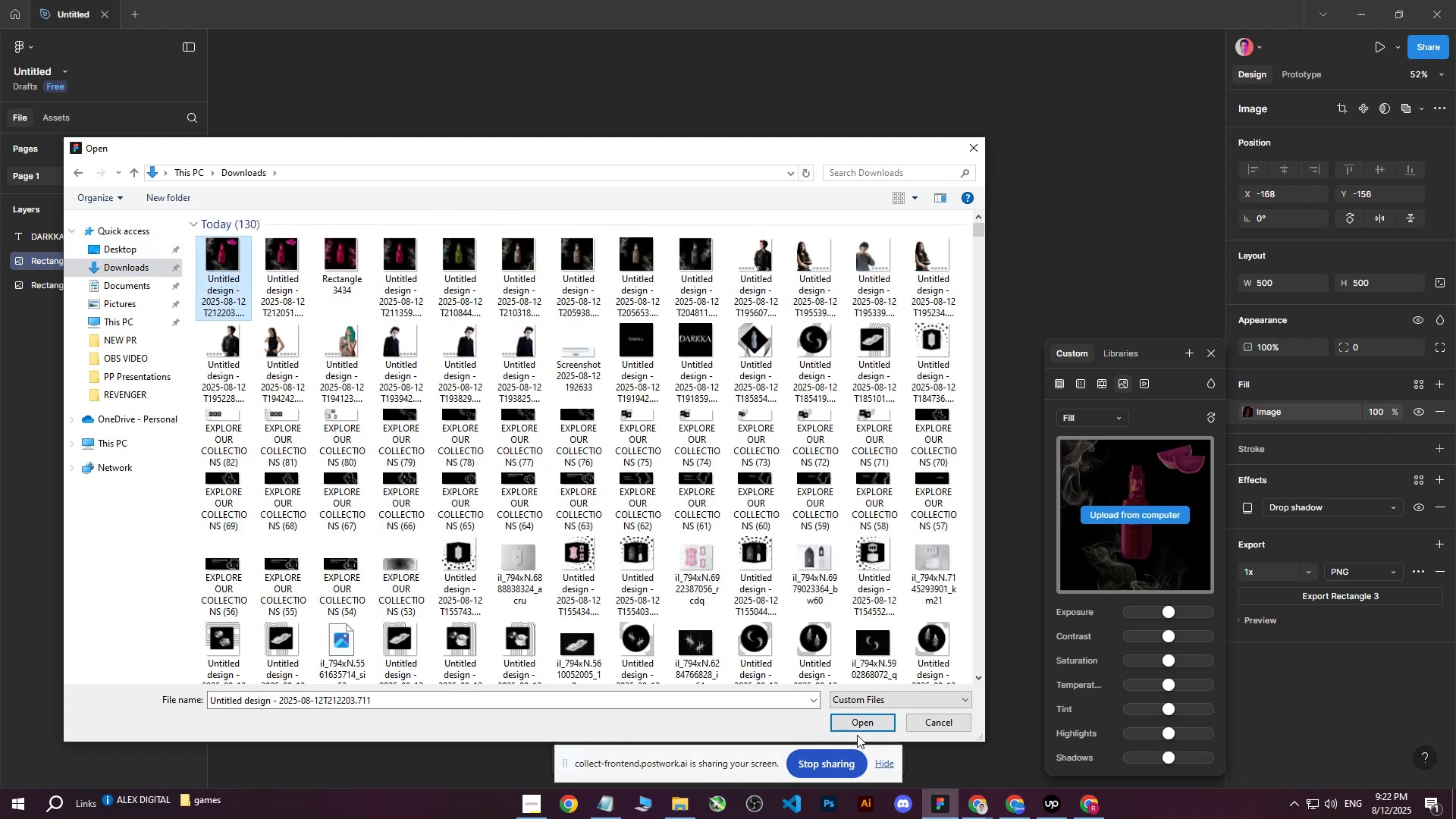 
left_click([863, 720])
 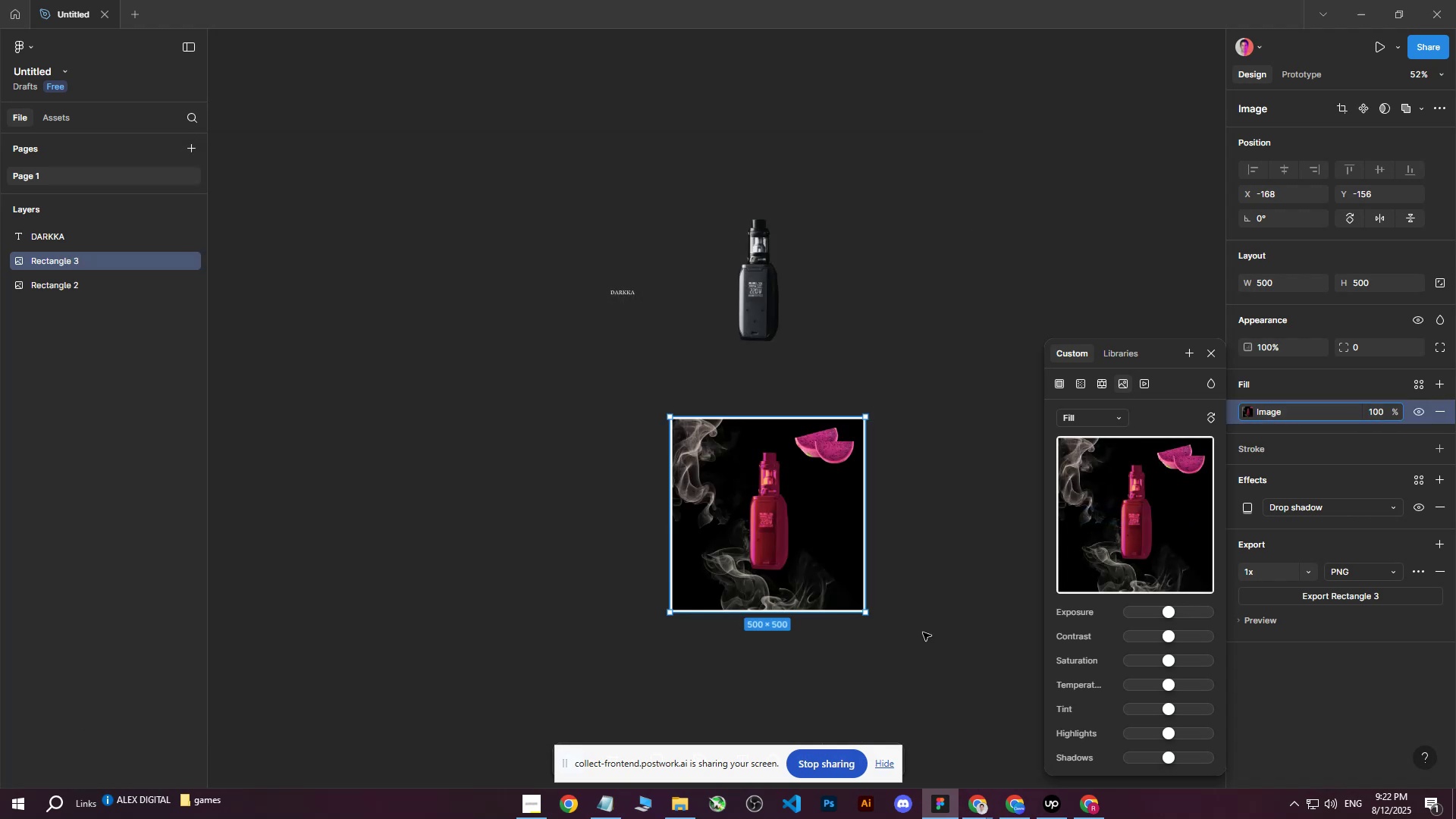 
scroll: coordinate [920, 625], scroll_direction: down, amount: 1.0
 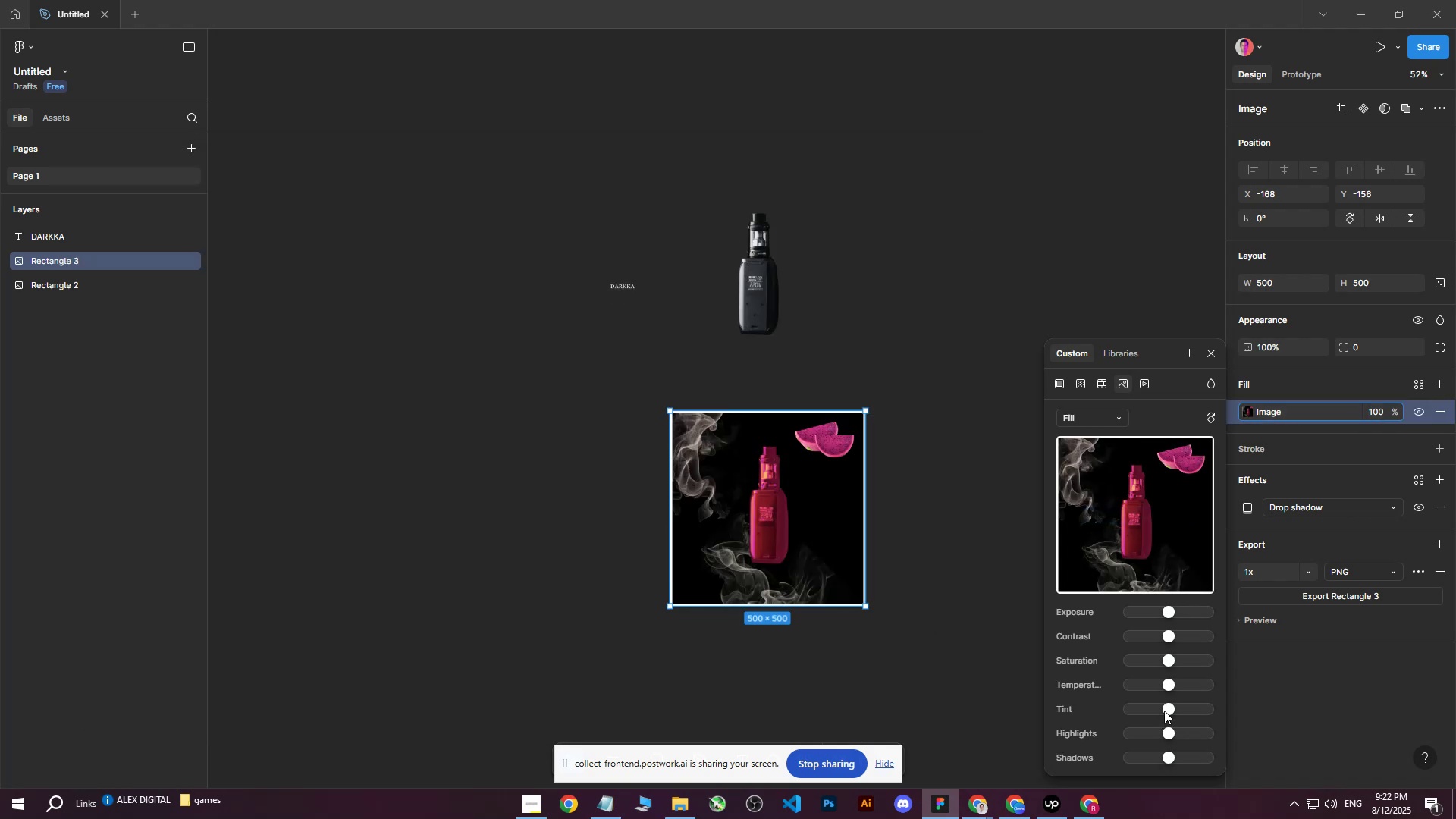 
left_click_drag(start_coordinate=[1166, 709], to_coordinate=[1112, 711])
 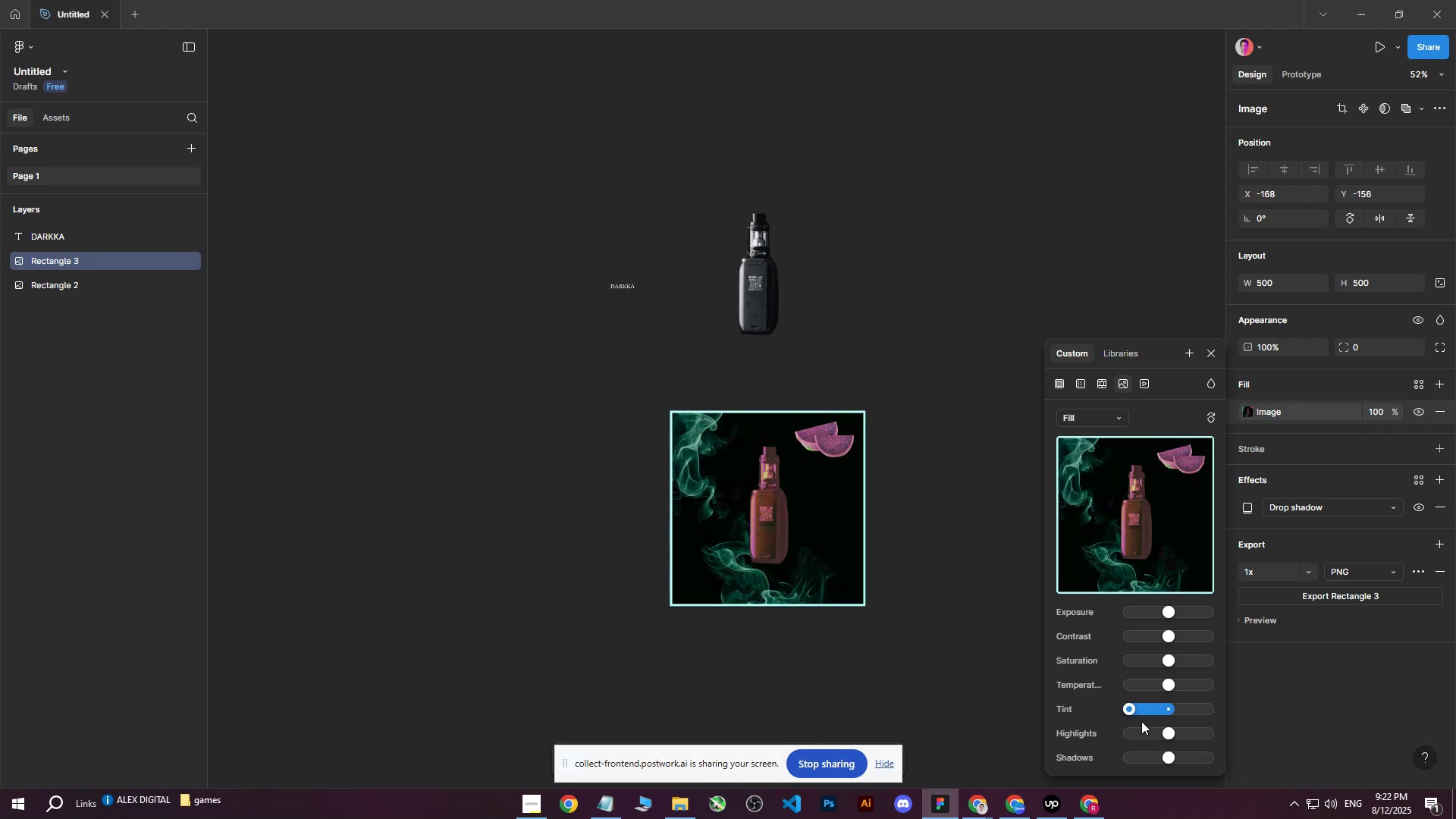 
key(Control+Z)
 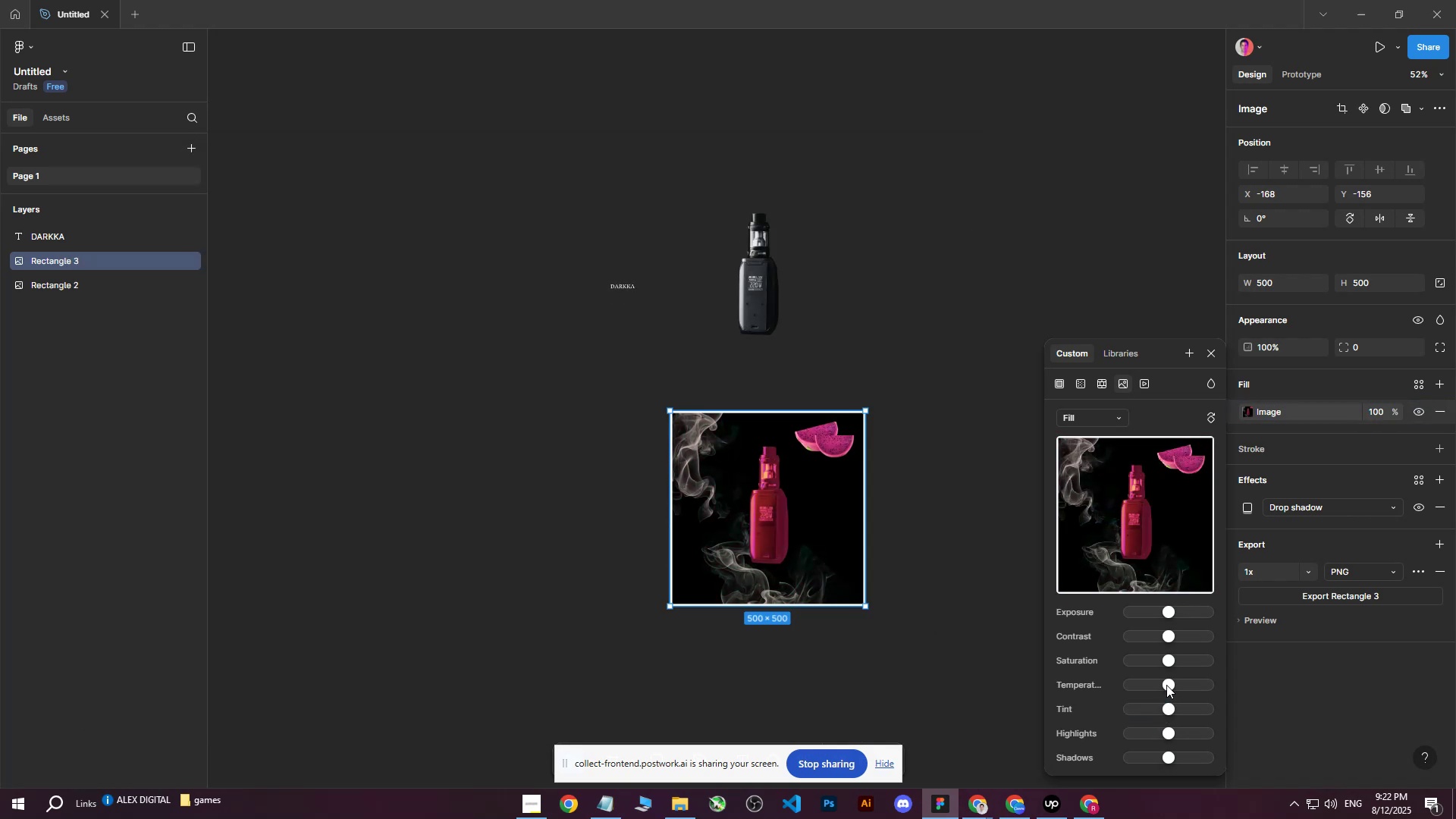 
left_click_drag(start_coordinate=[1168, 685], to_coordinate=[1221, 683])
 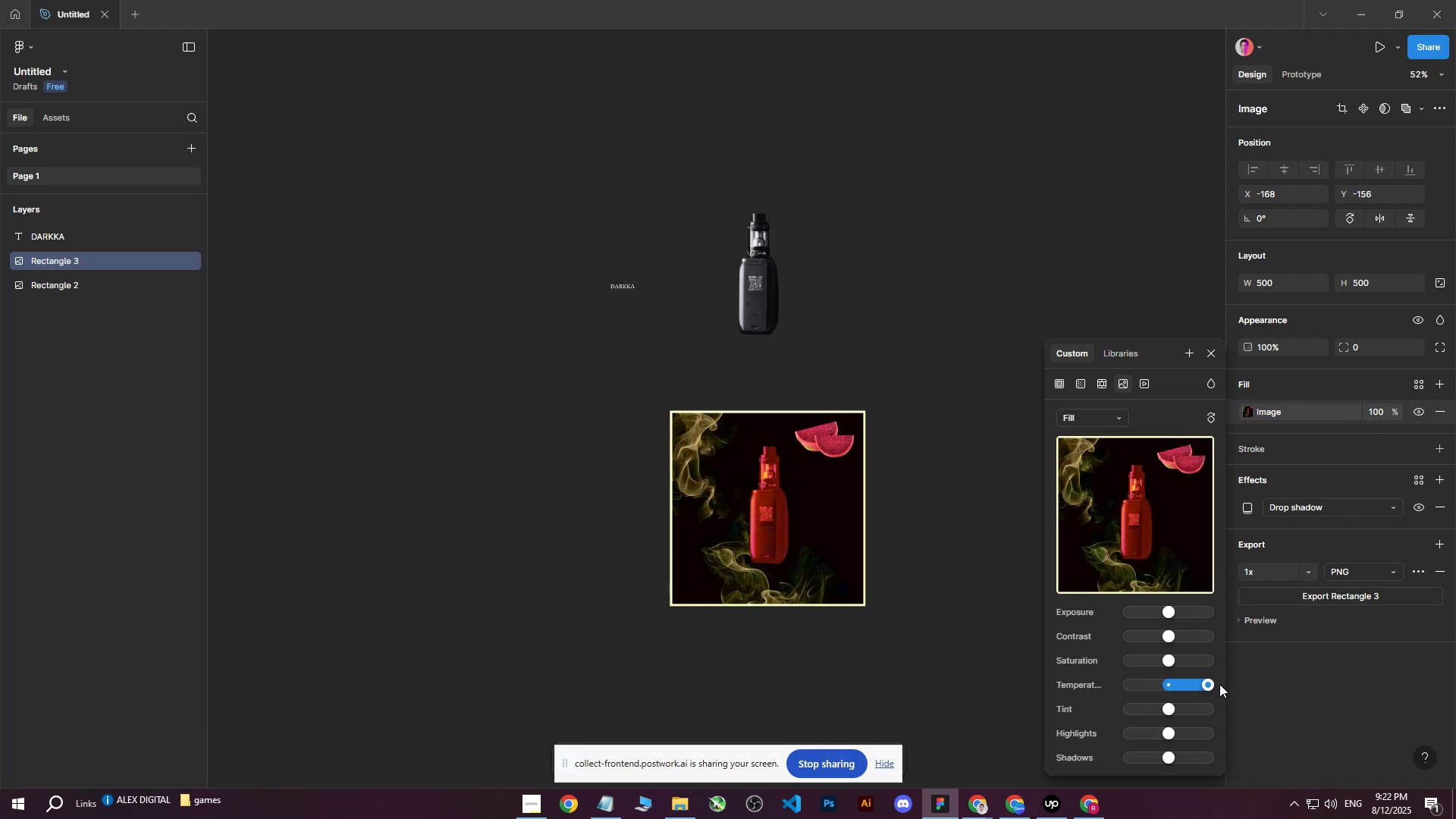 
key(Control+Z)
 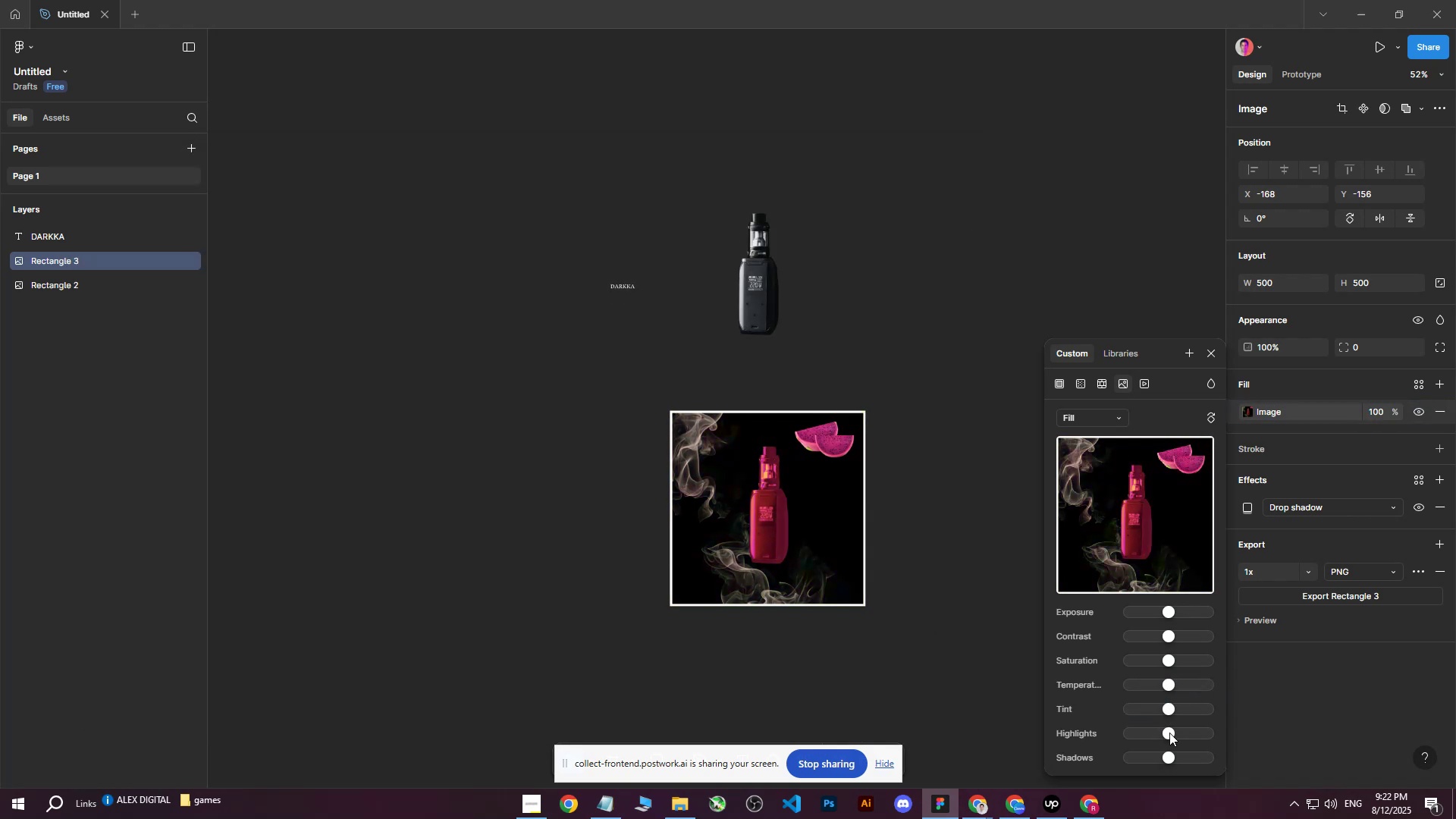 
left_click_drag(start_coordinate=[1169, 735], to_coordinate=[1122, 730])
 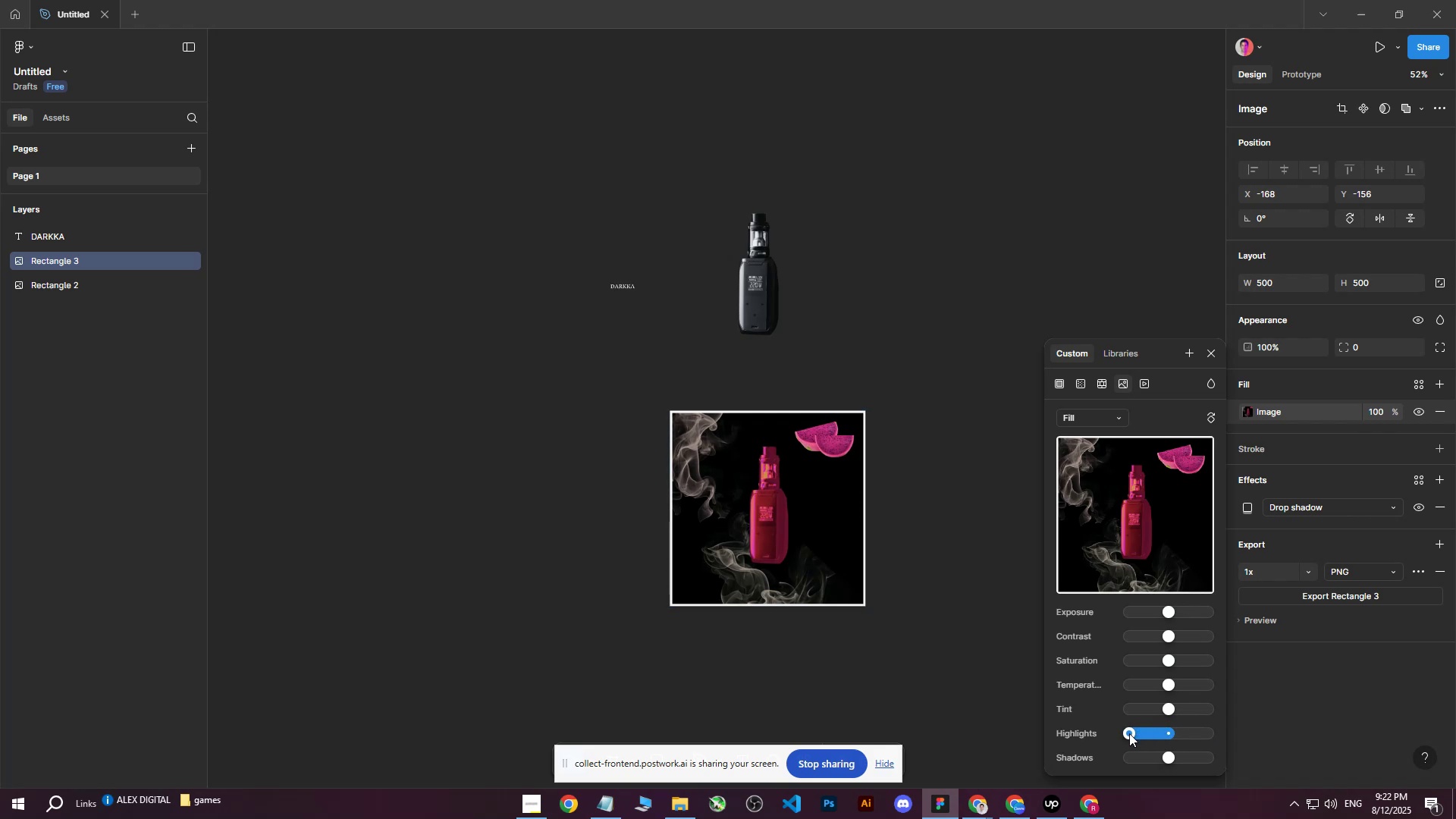 
key(Control+ControlLeft)
 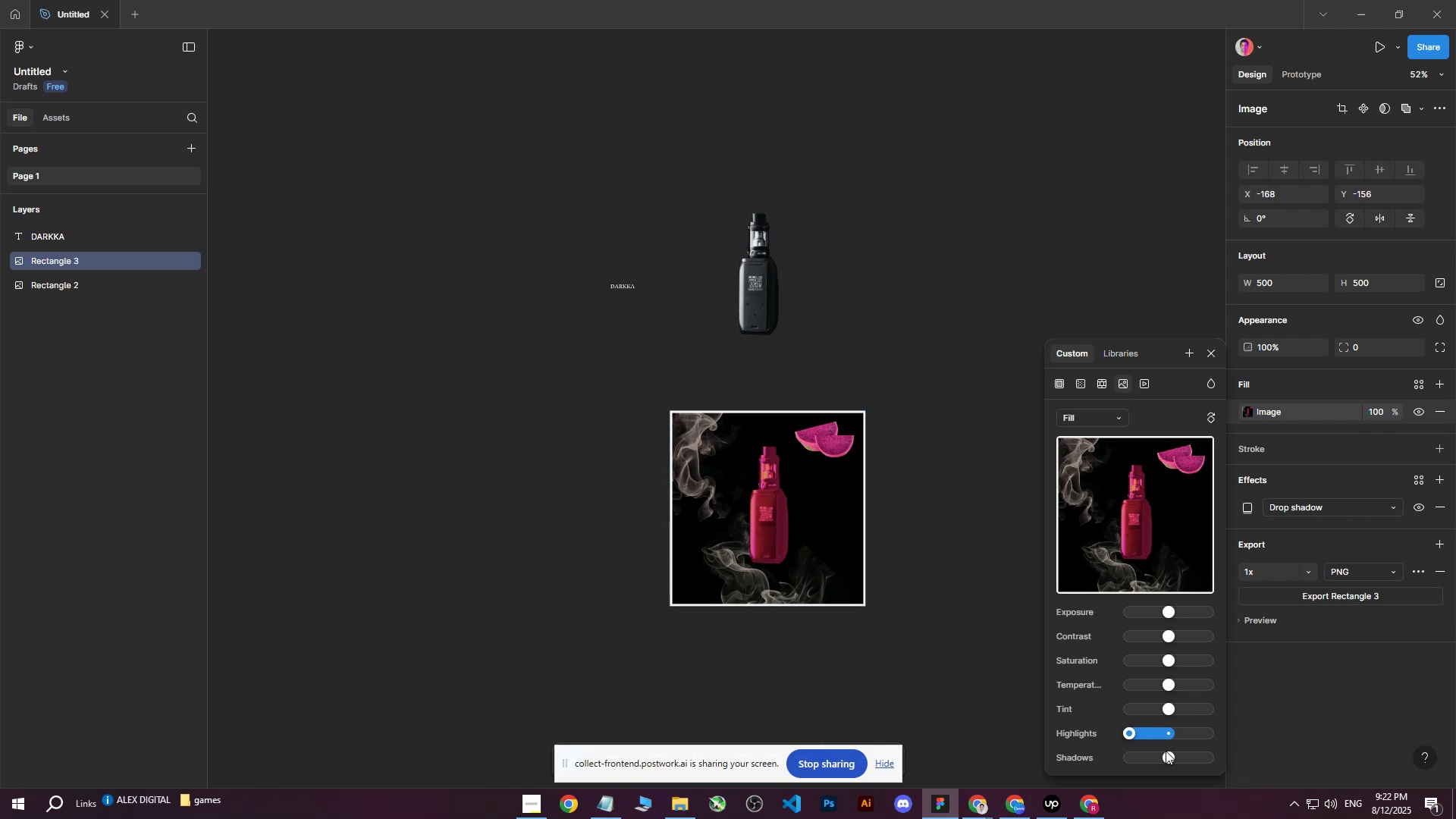 
key(Control+Z)
 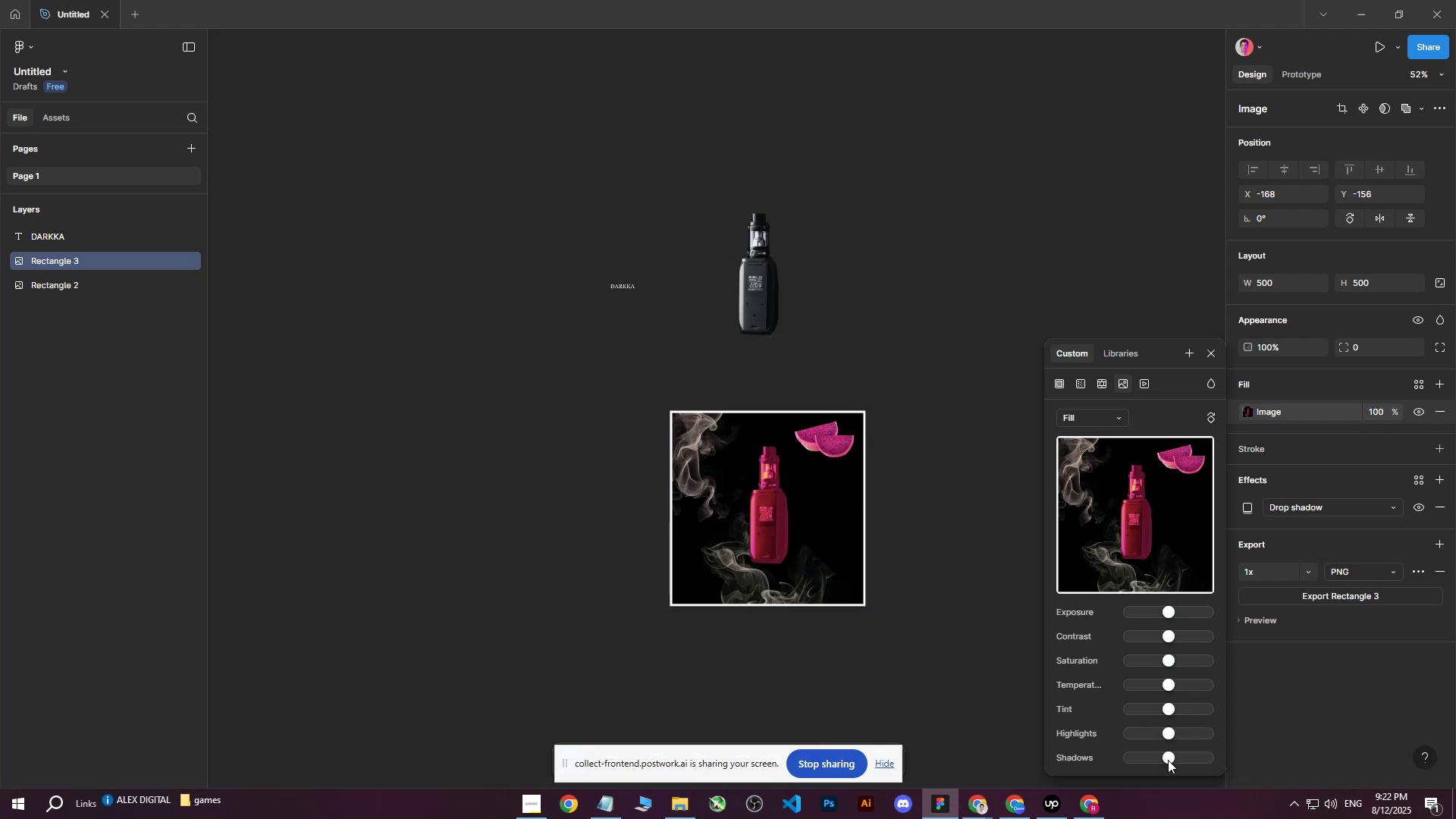 
left_click_drag(start_coordinate=[1168, 760], to_coordinate=[1106, 756])
 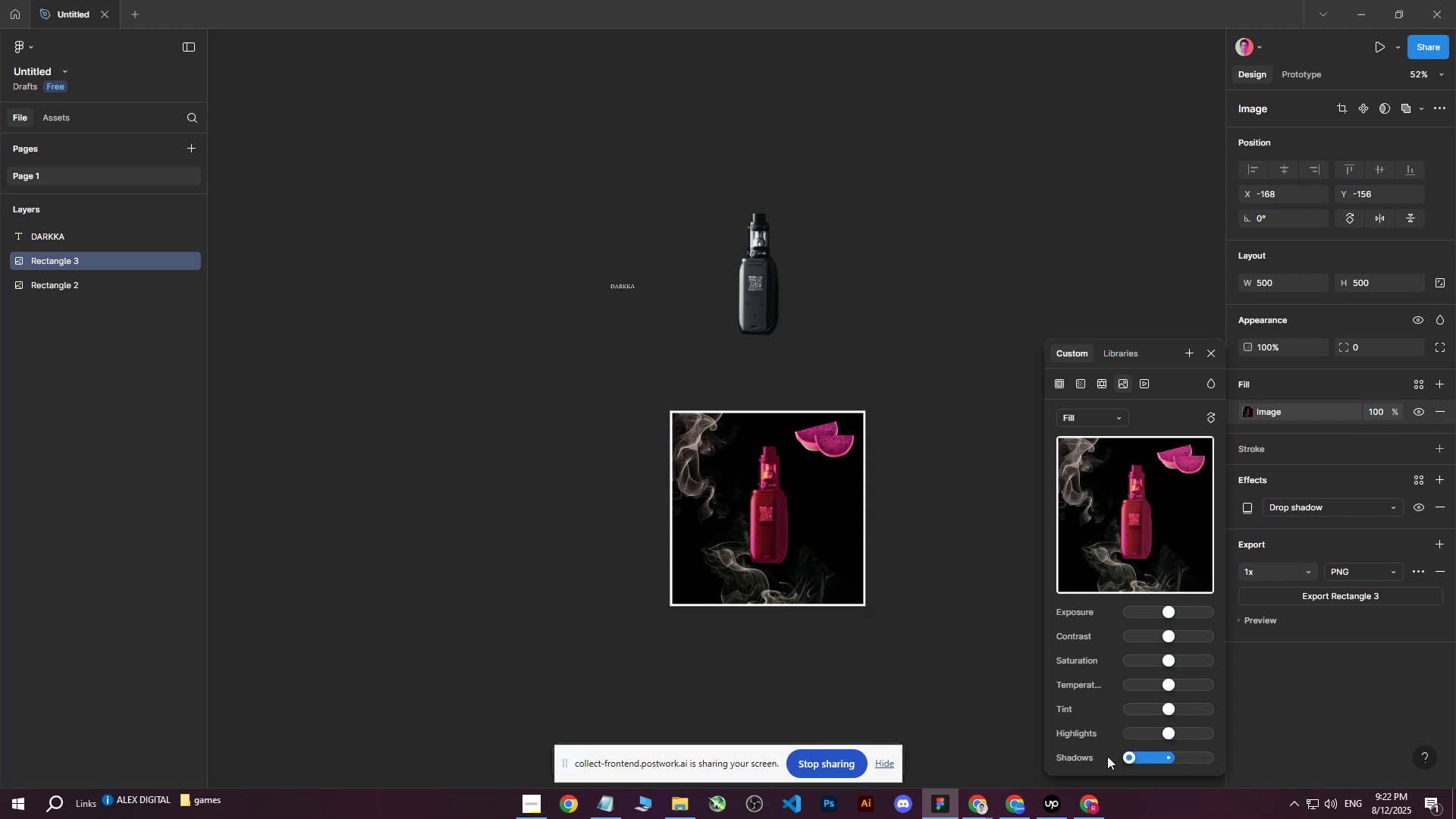 
key(Control+ControlLeft)
 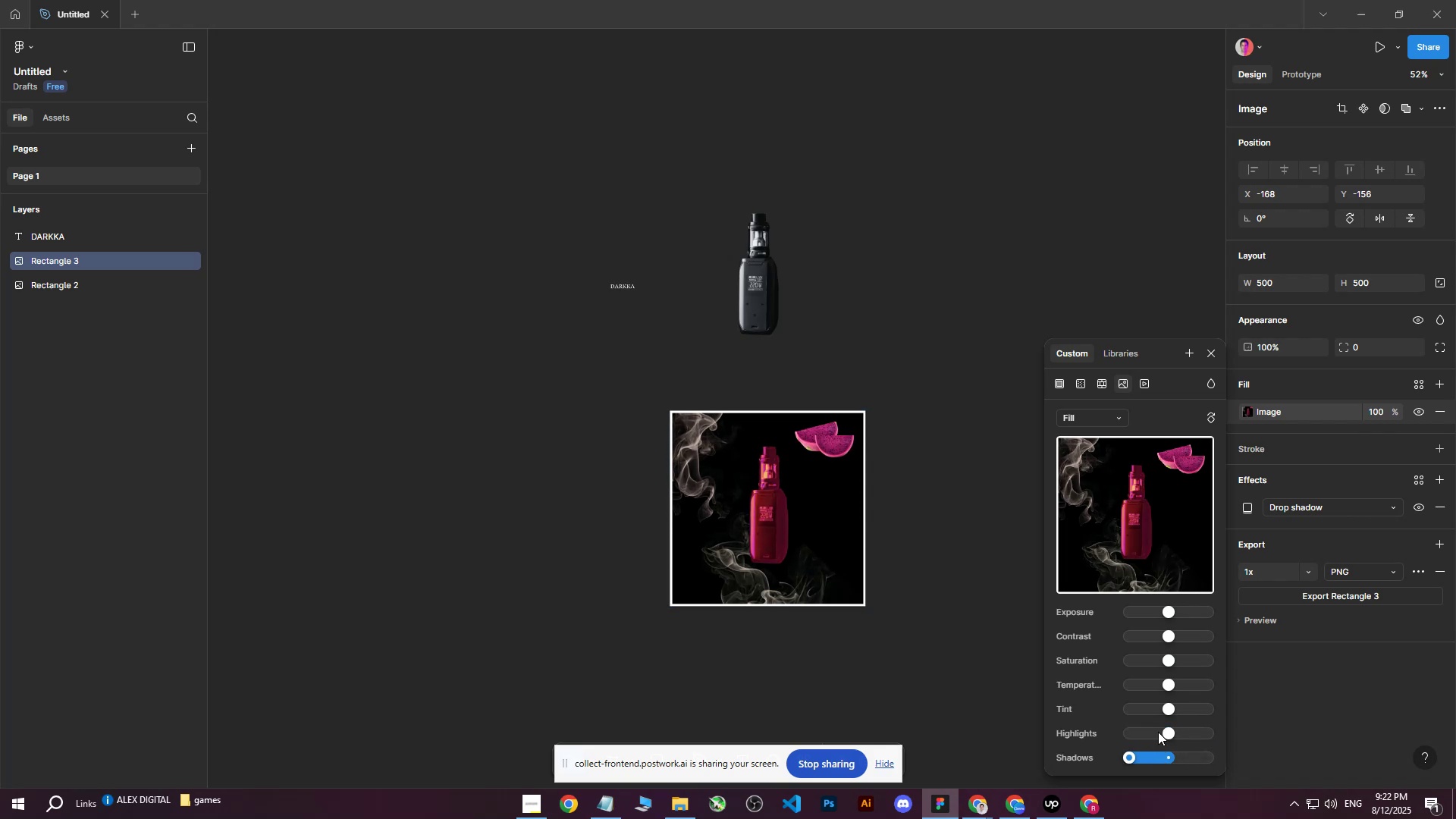 
key(Control+Z)
 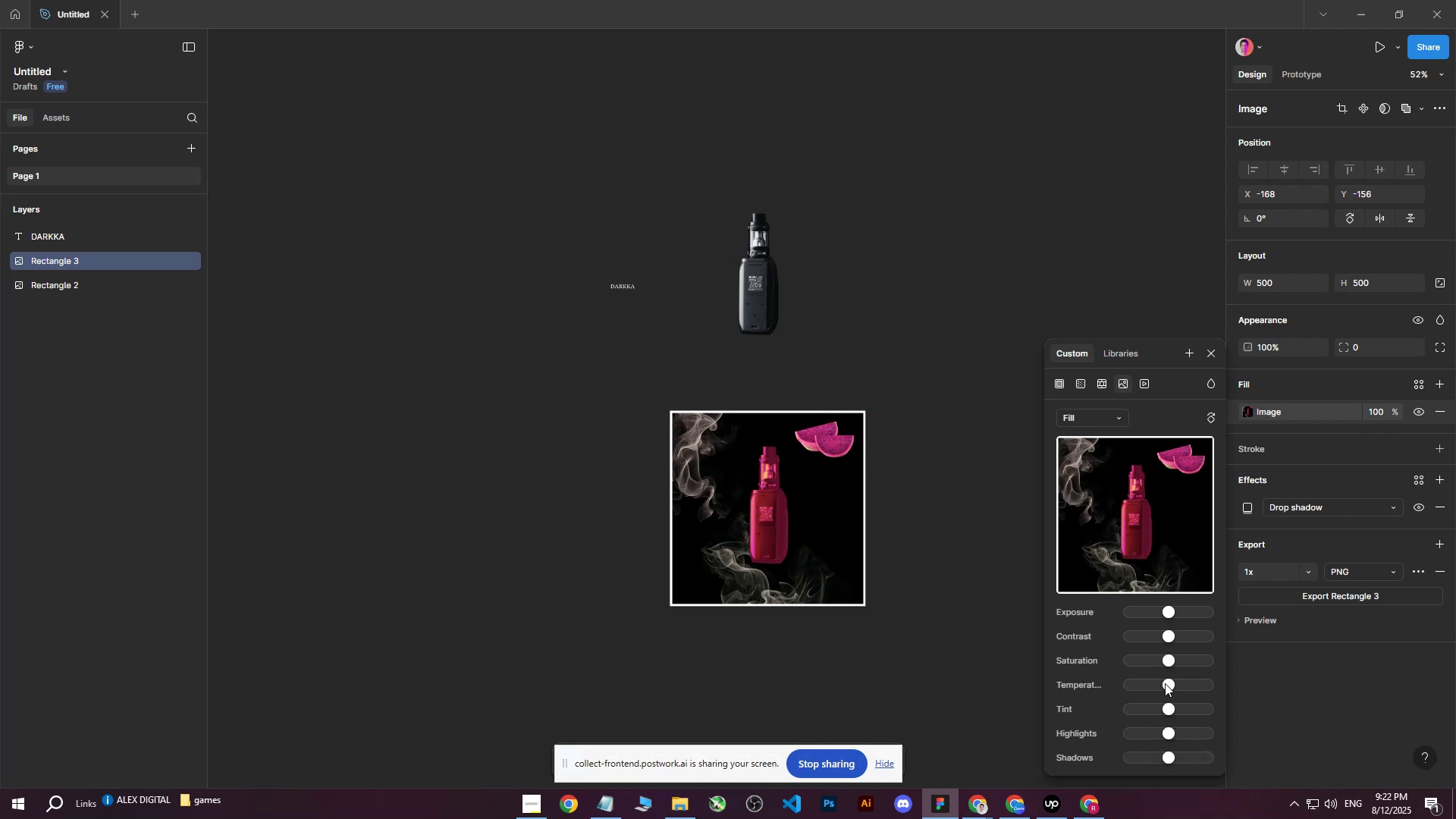 
left_click_drag(start_coordinate=[1164, 682], to_coordinate=[1168, 694])
 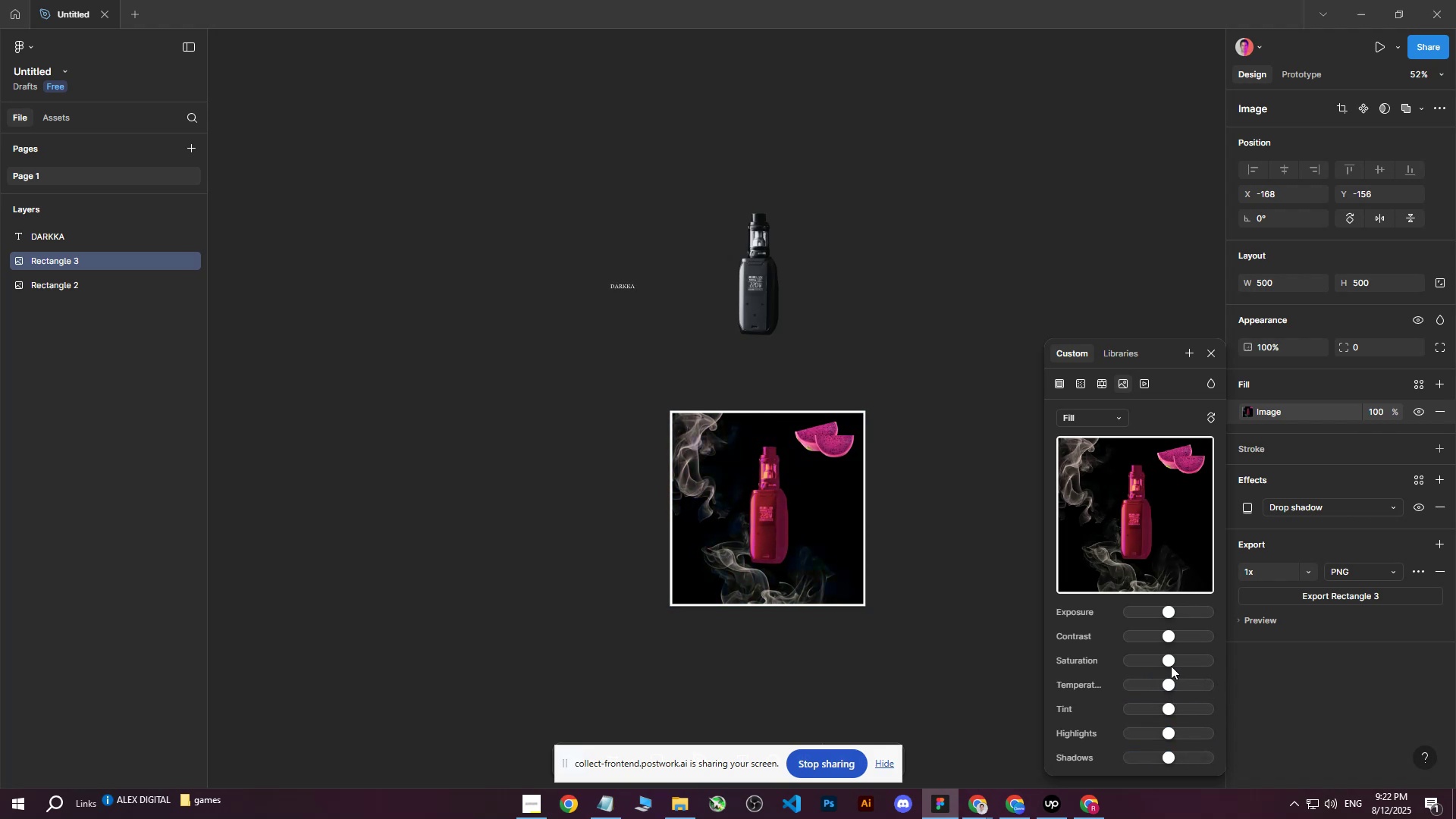 
left_click_drag(start_coordinate=[1170, 664], to_coordinate=[1169, 661])
 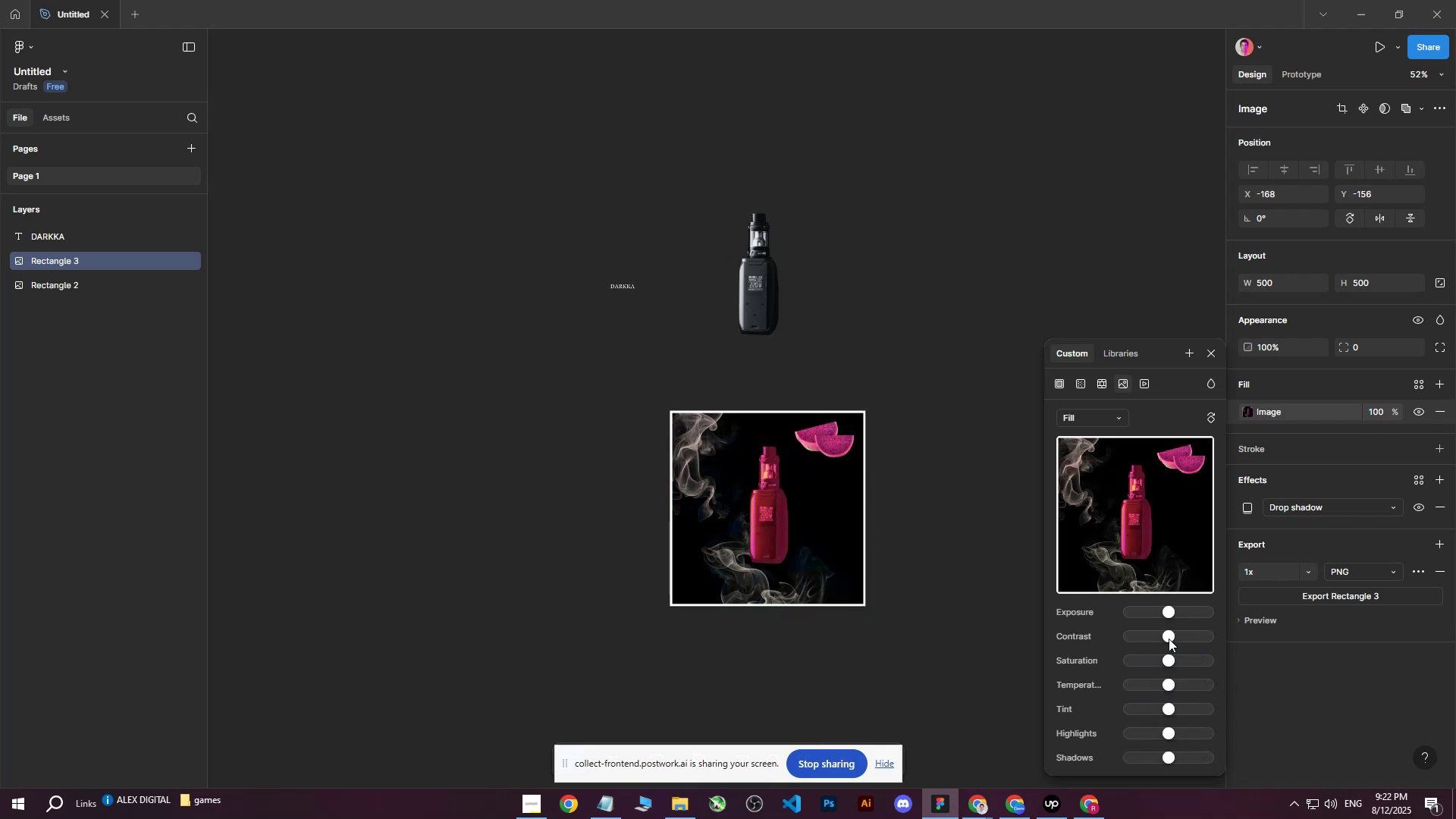 
left_click_drag(start_coordinate=[1169, 638], to_coordinate=[1173, 639])
 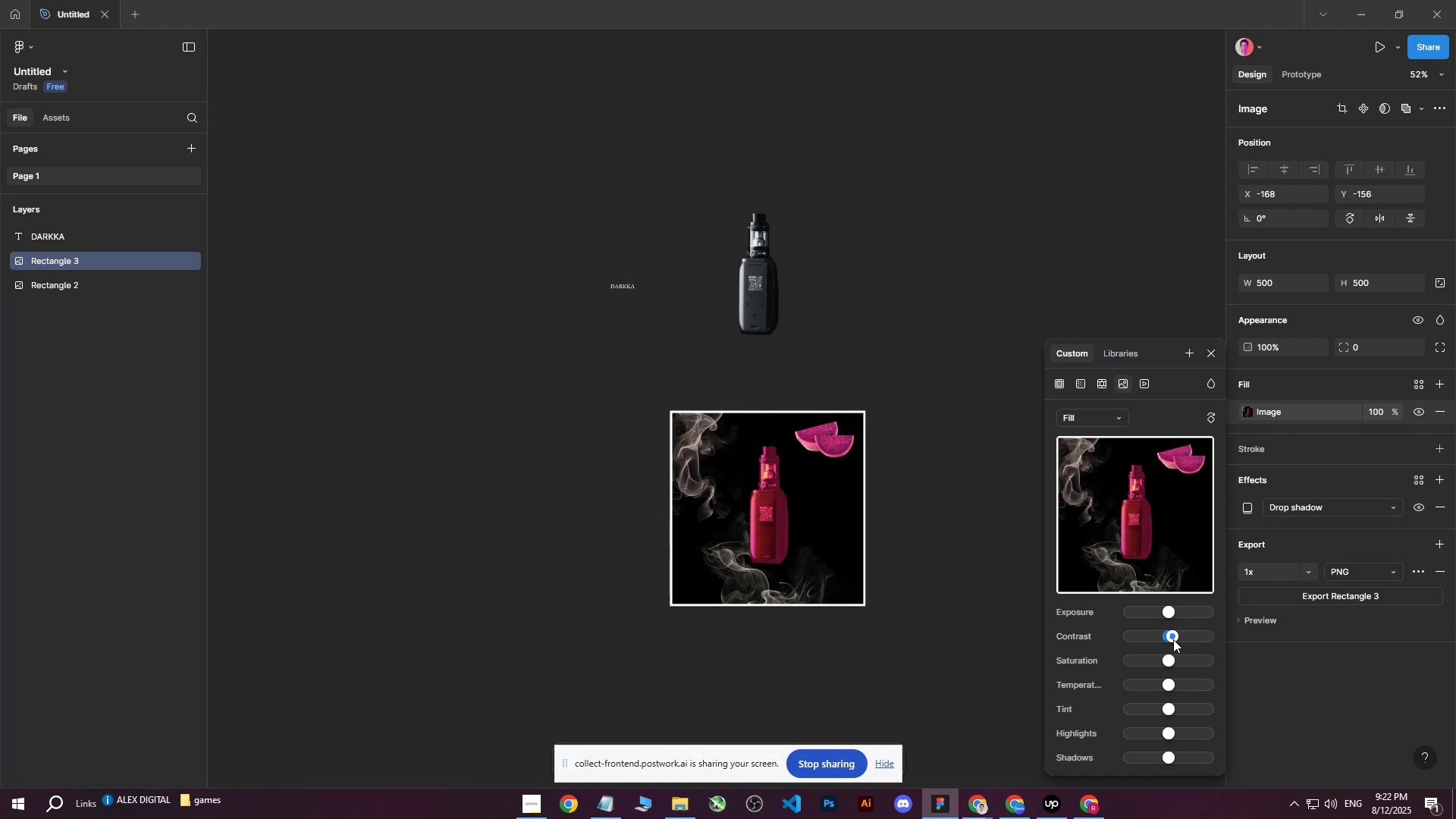 
key(Control+Z)
 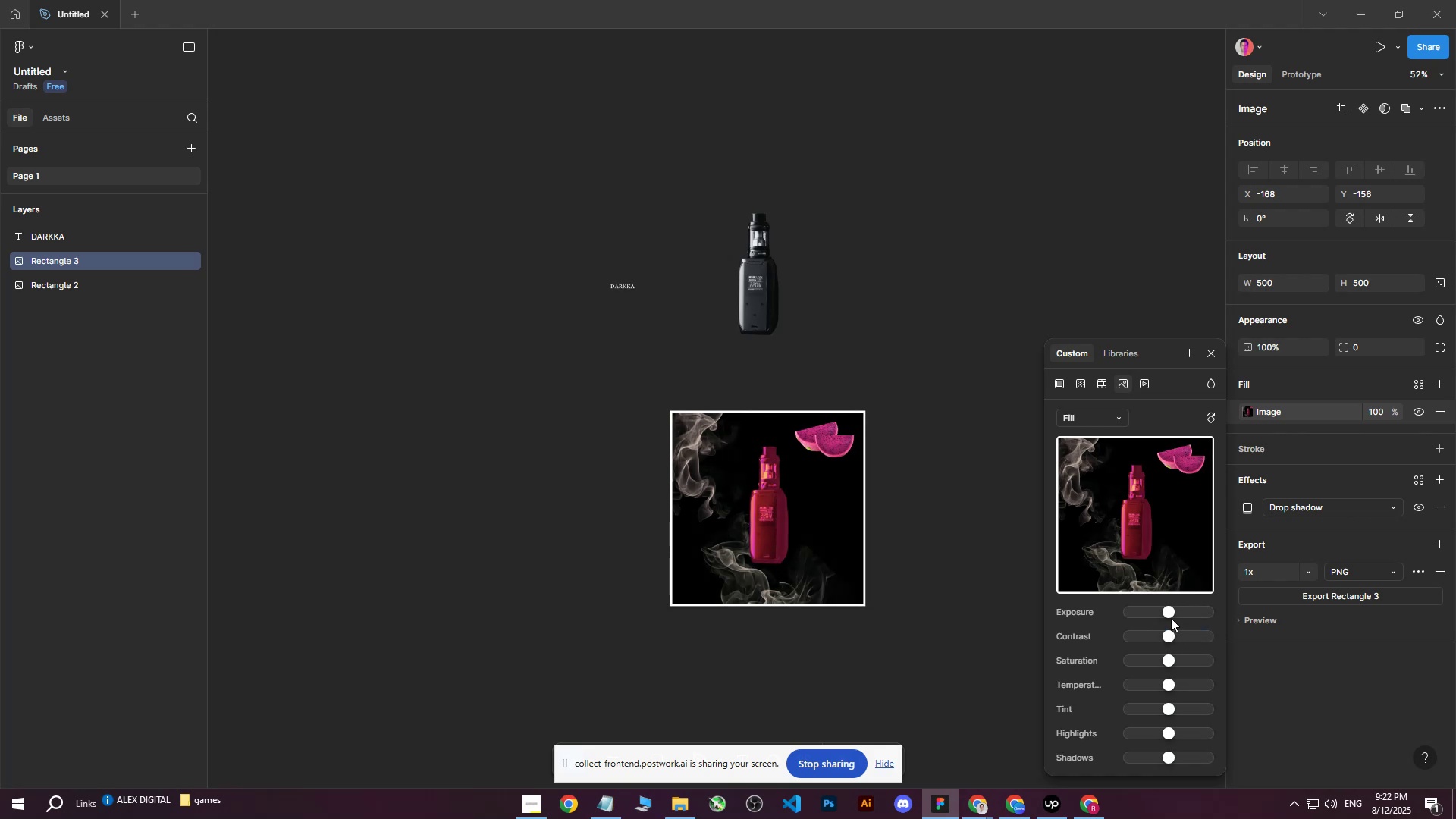 
left_click_drag(start_coordinate=[1171, 613], to_coordinate=[1214, 613])
 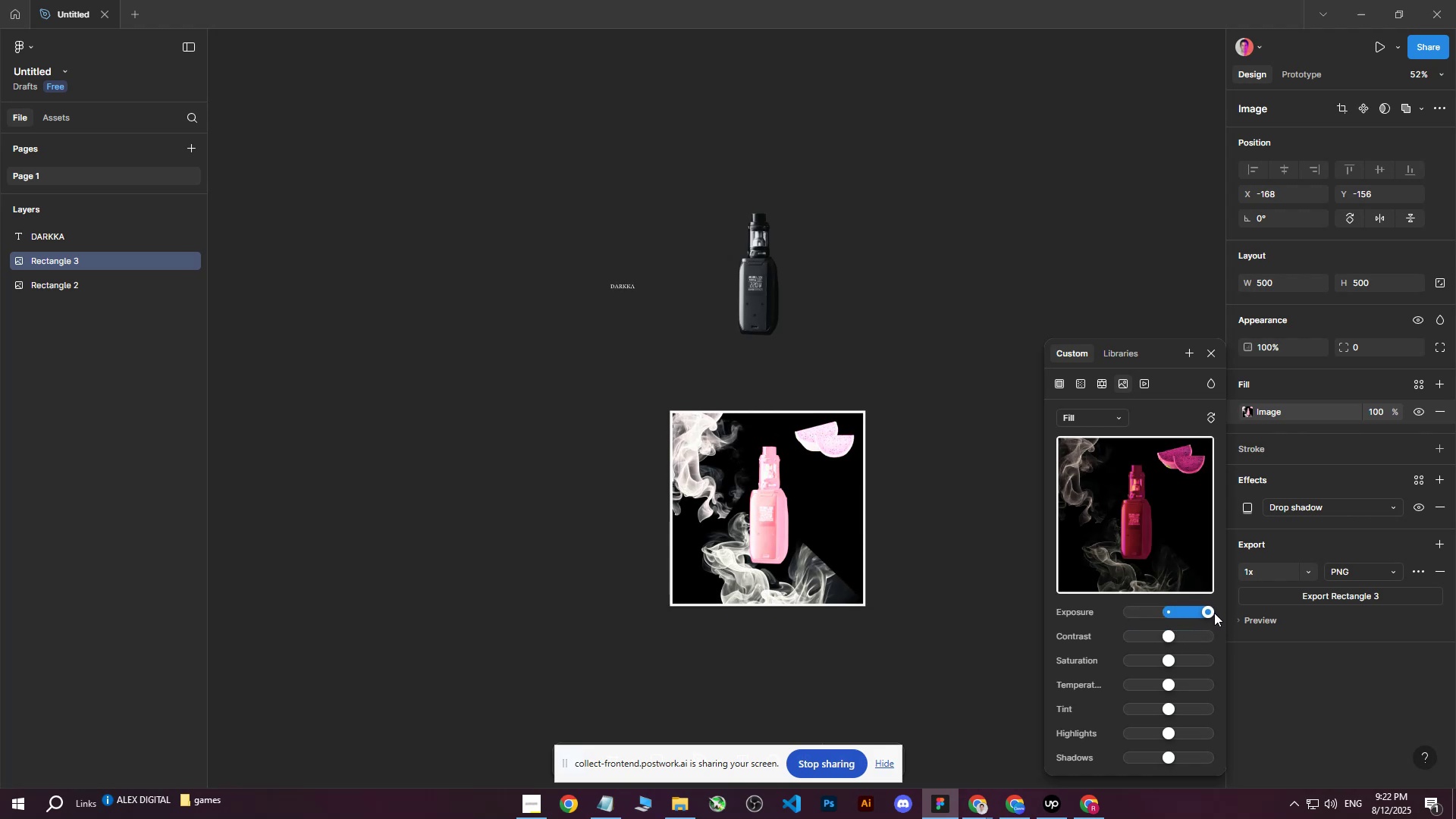 
key(Control+Z)
 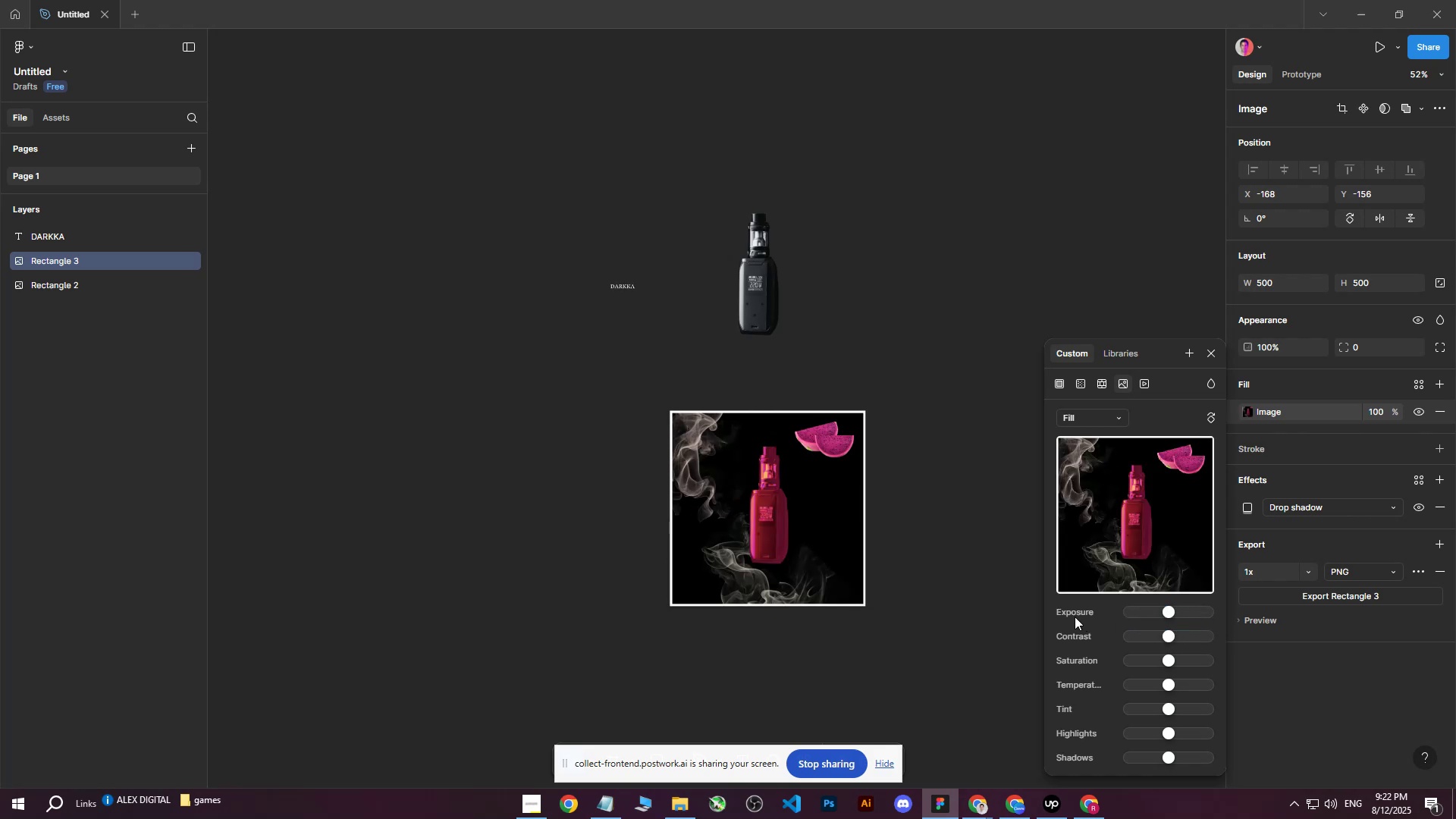 
scroll: coordinate [976, 596], scroll_direction: down, amount: 10.0
 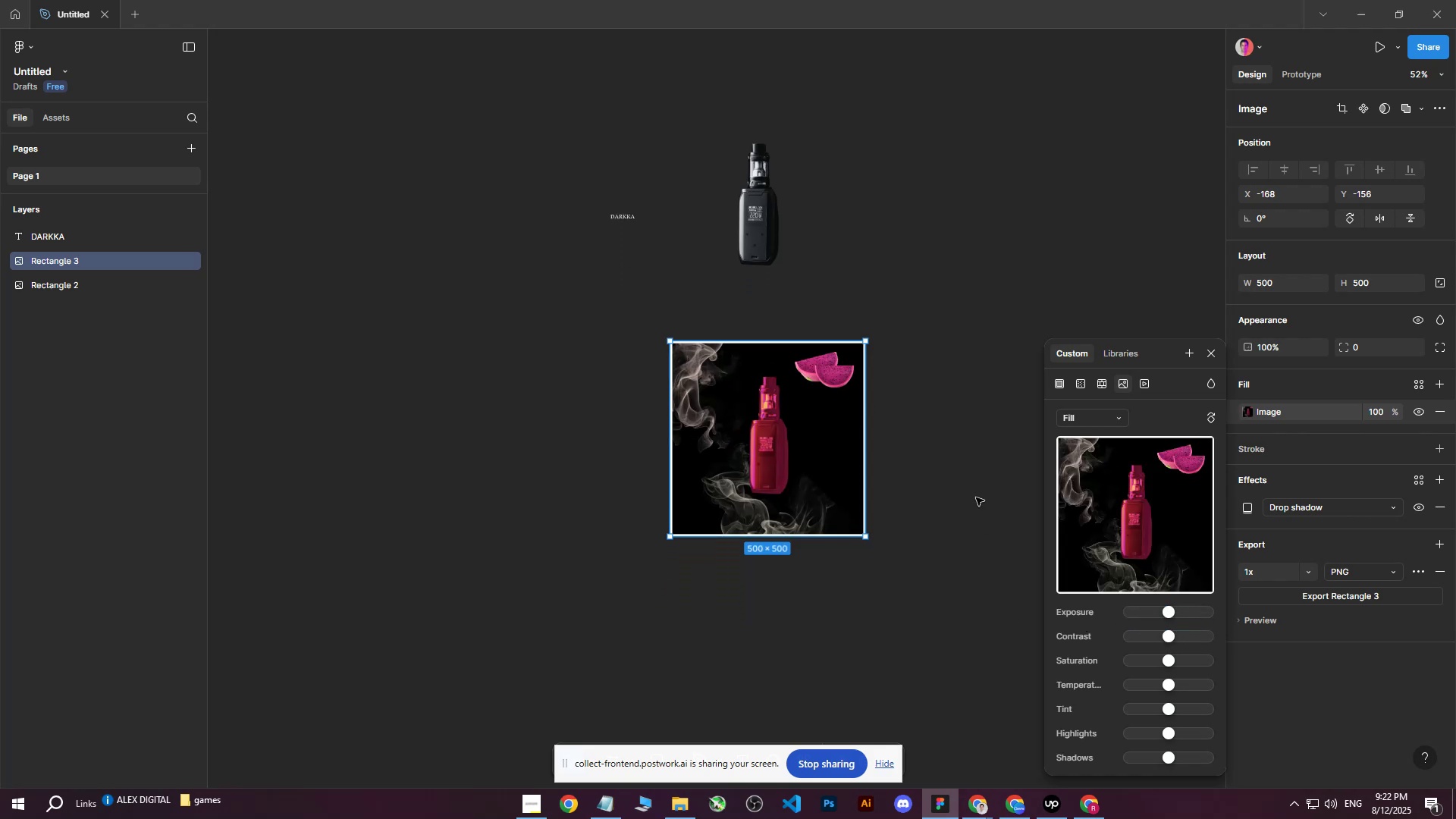 
key(Control+Z)
 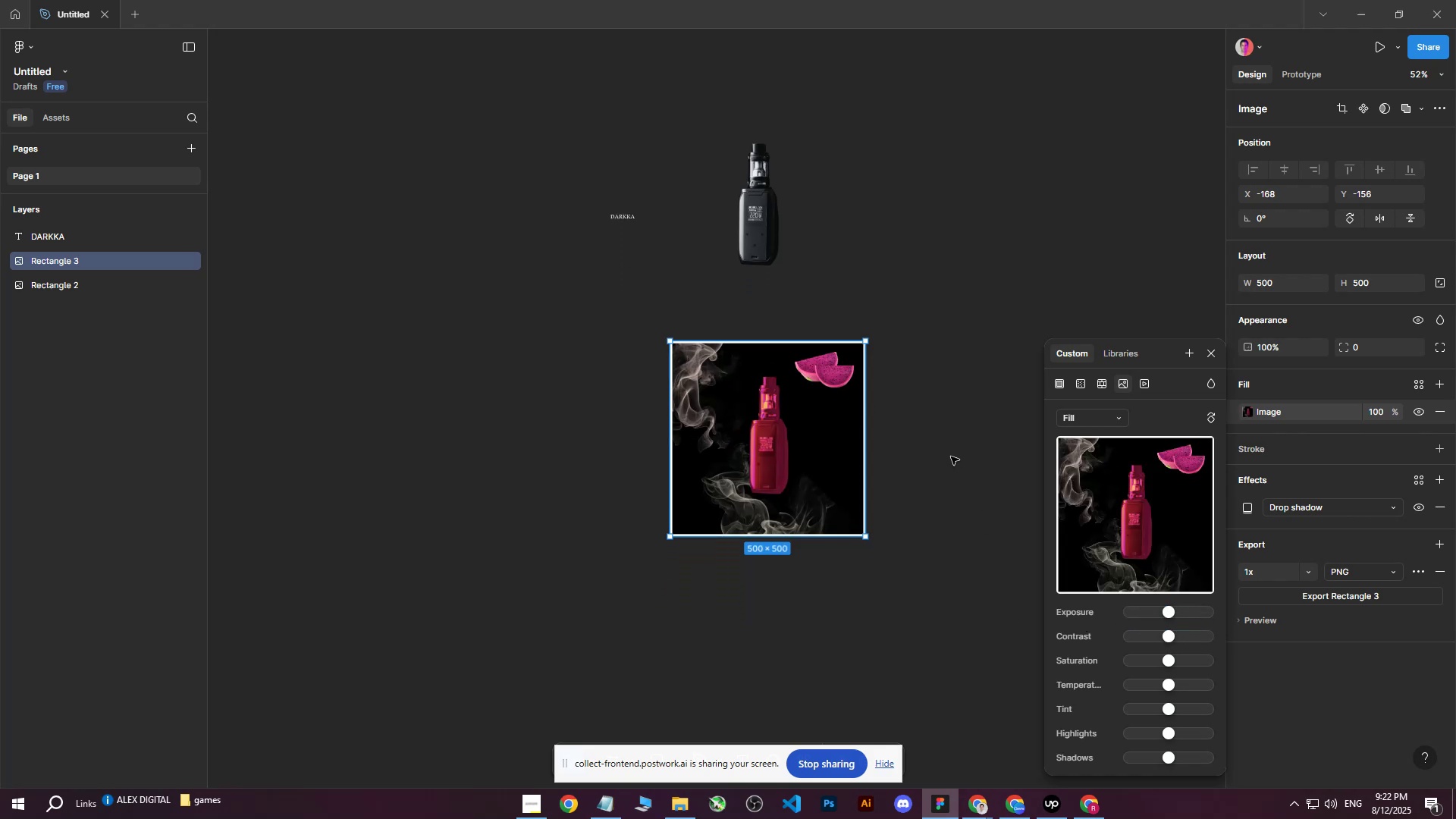 
key(Control+Z)
 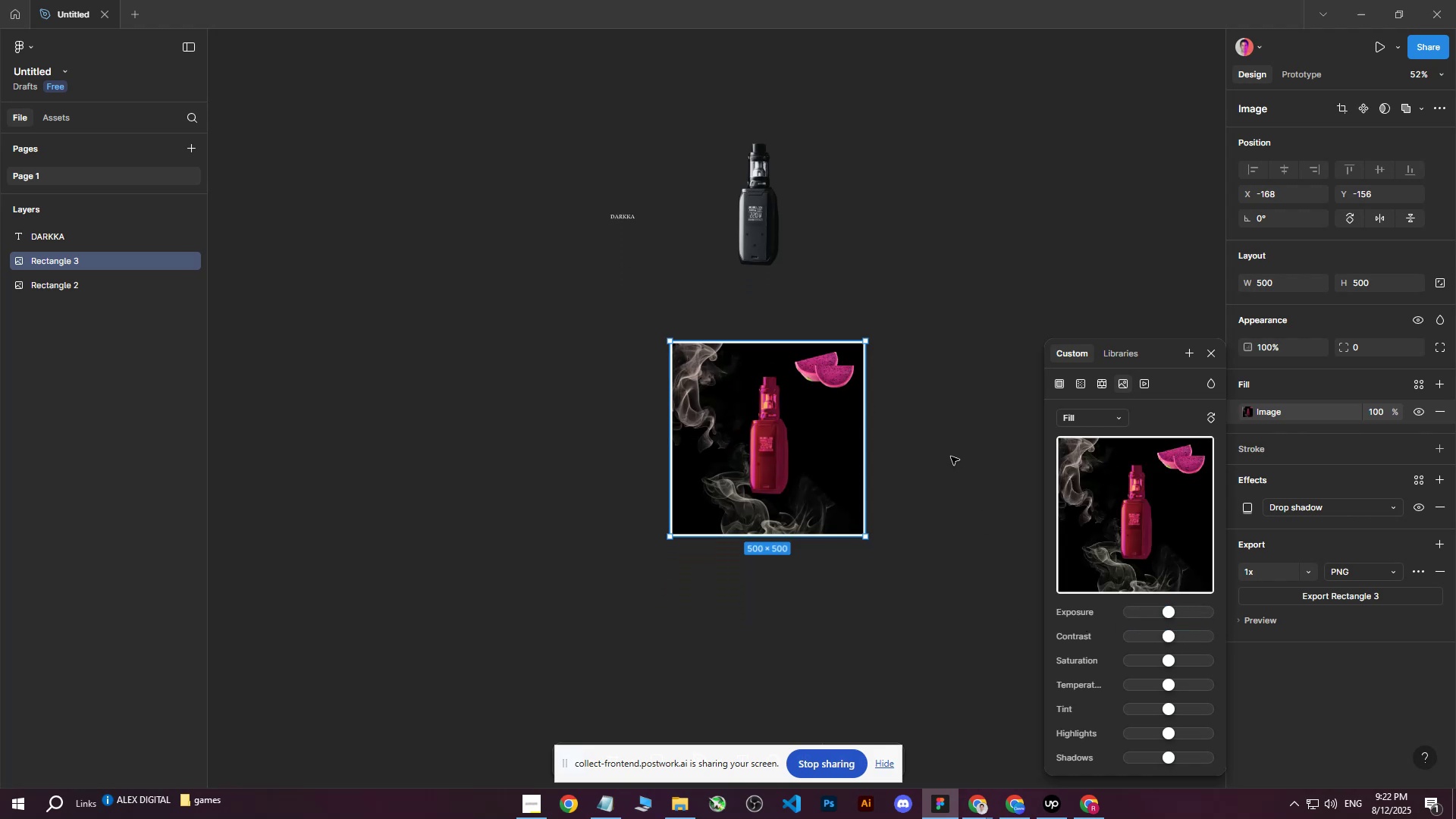 
left_click([951, 457])
 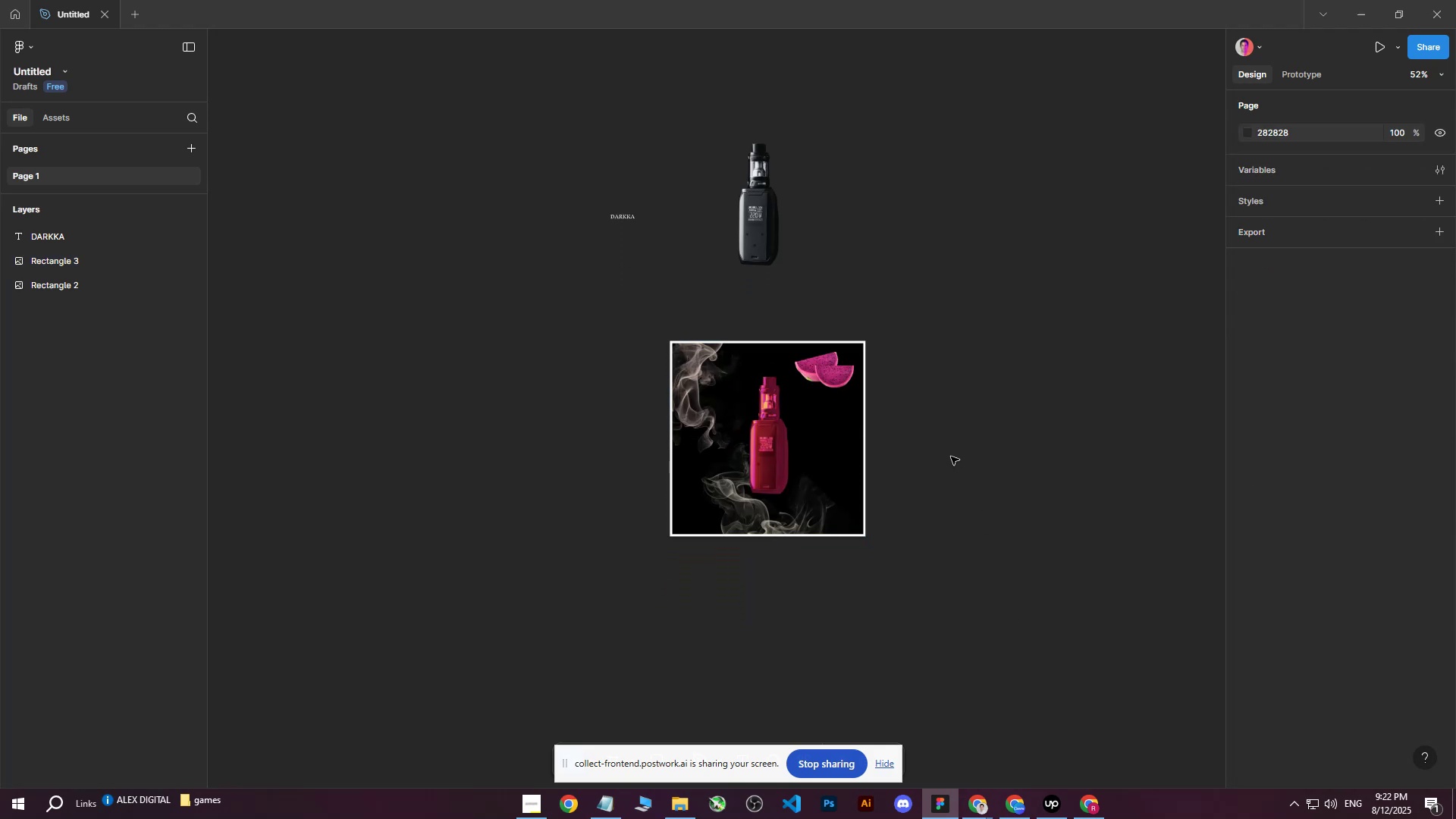 
key(Control+Z)
 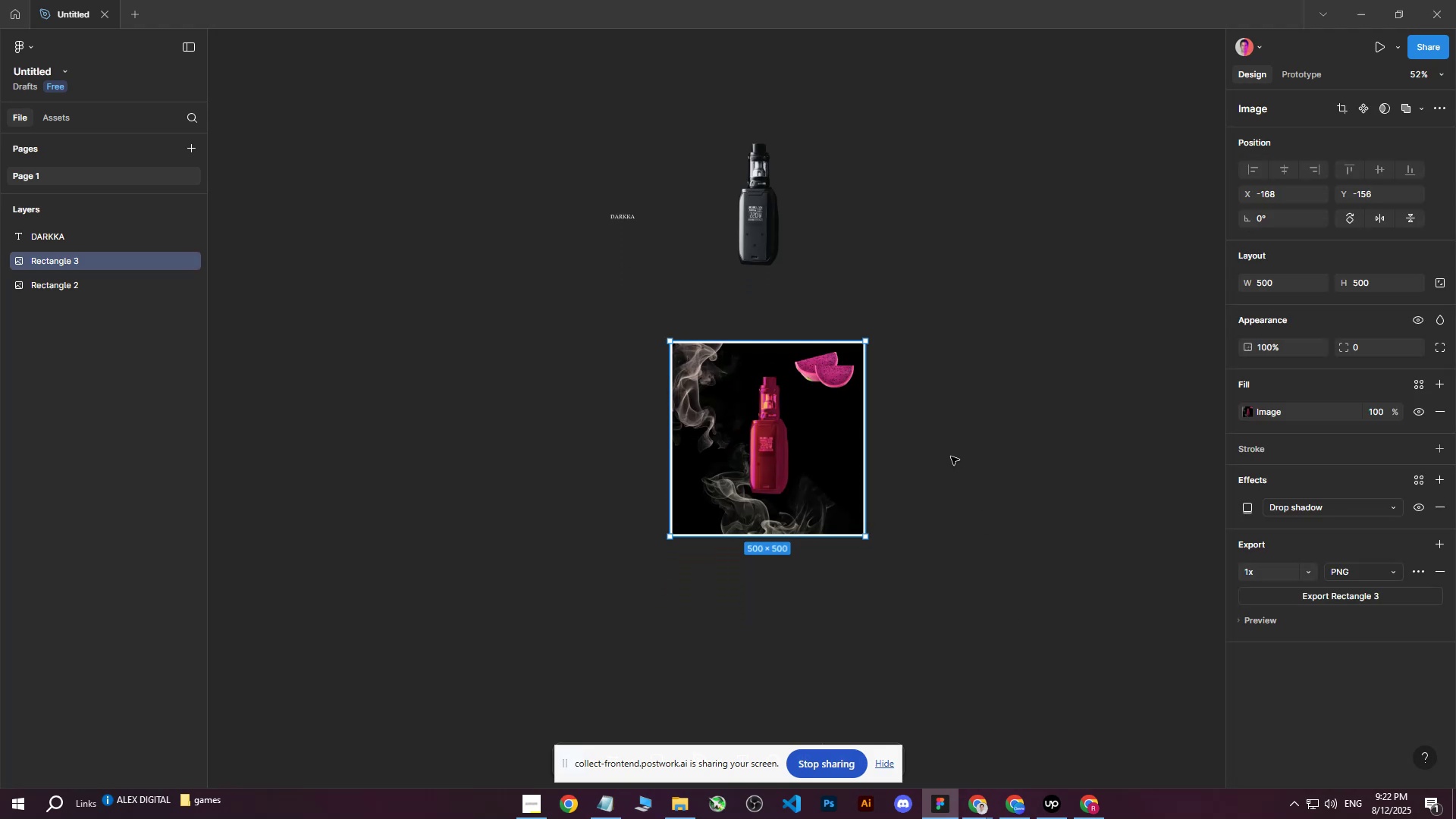 
key(Control+Z)
 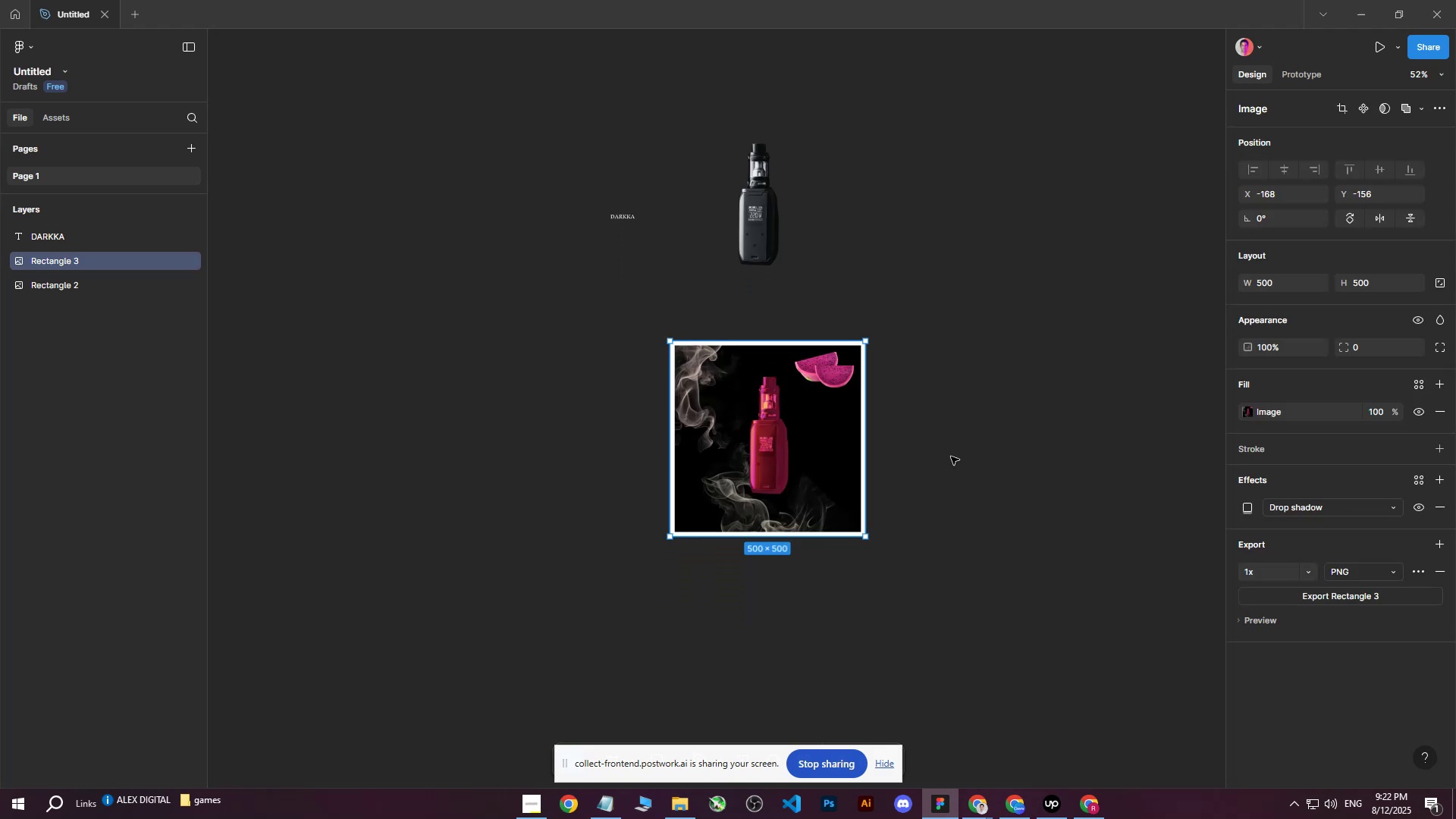 
key(Control+Z)
 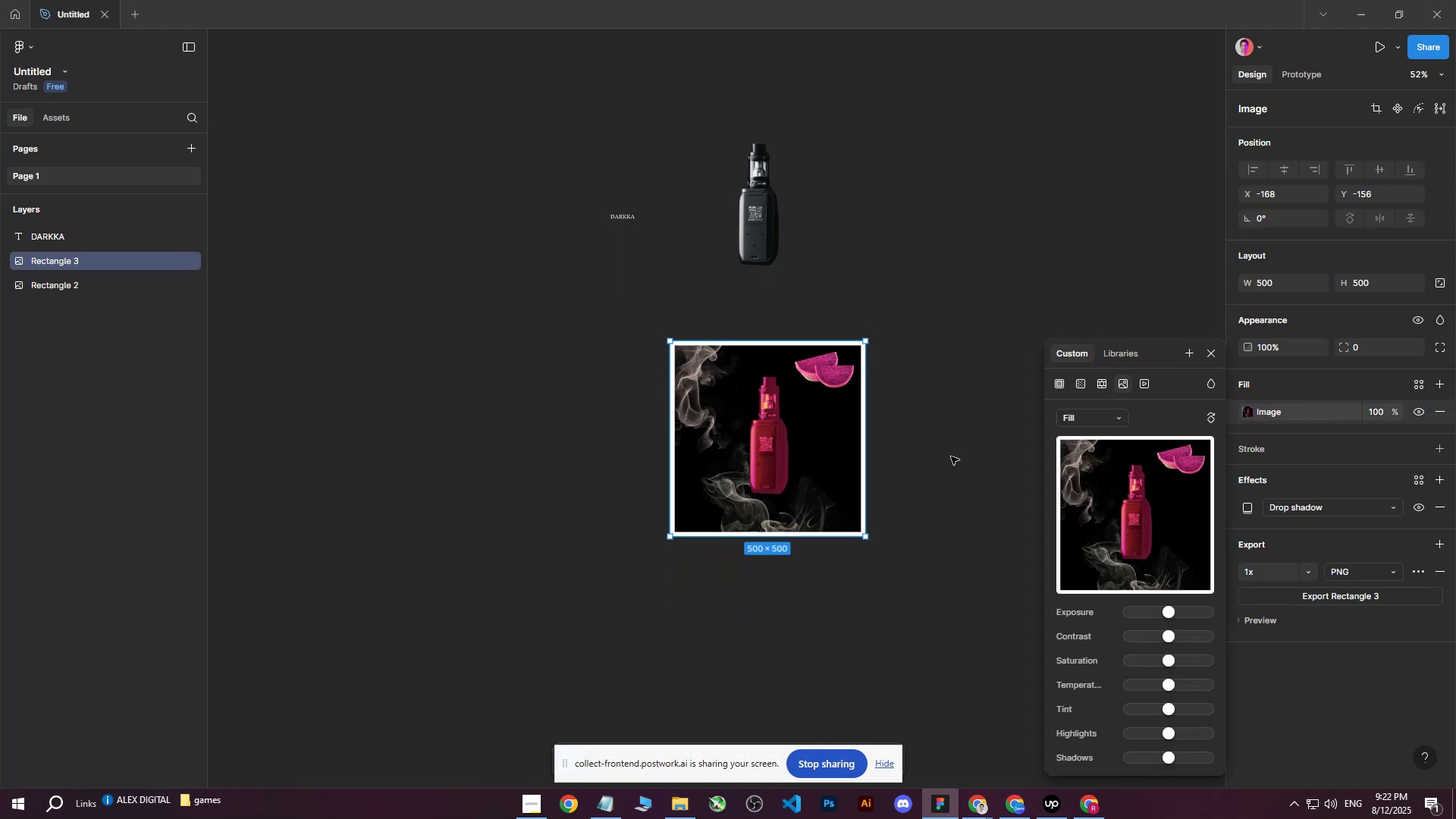 
key(Control+Z)
 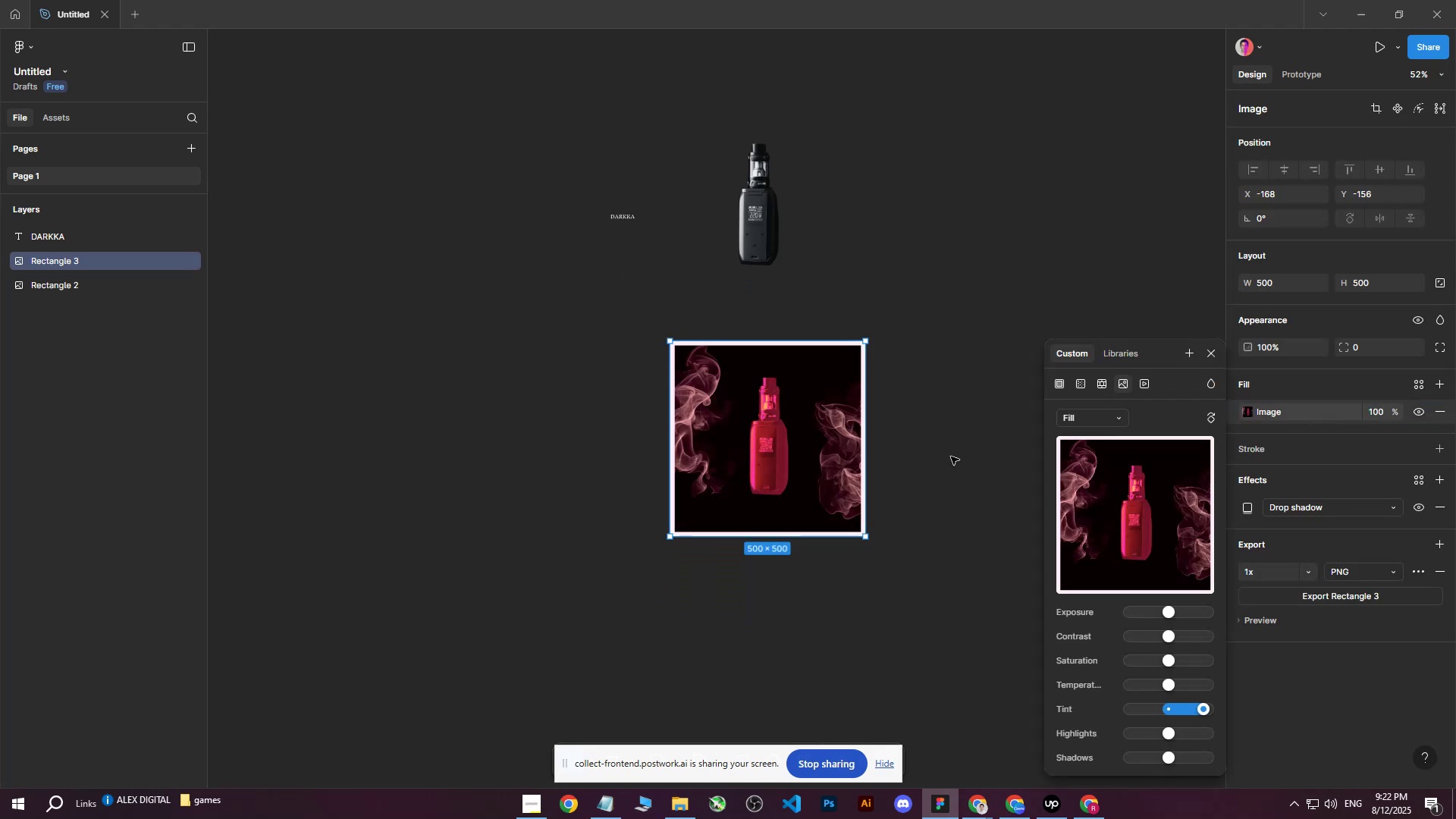 
key(Control+Z)
 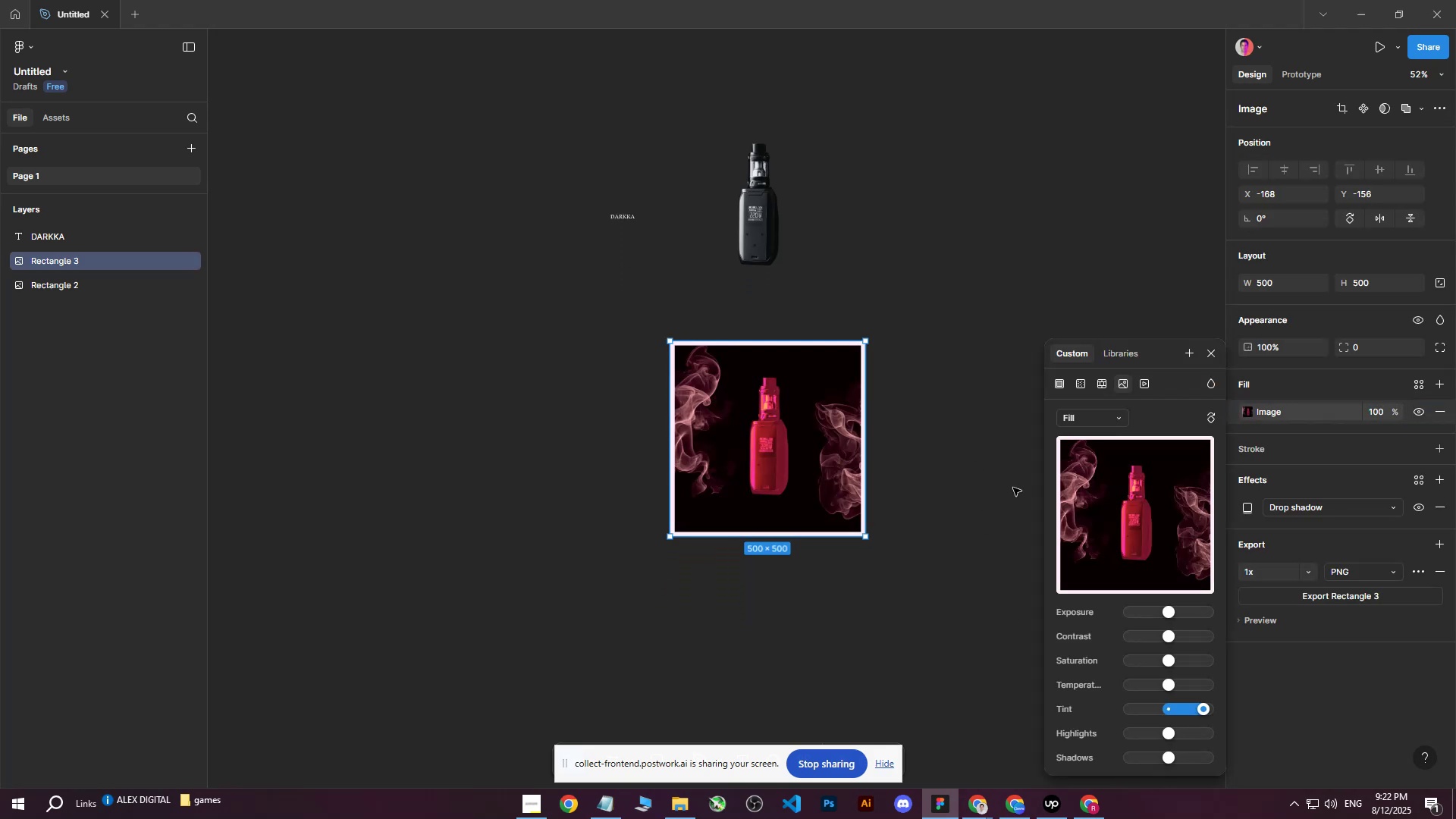 
hold_key(key=ControlLeft, duration=0.64)
 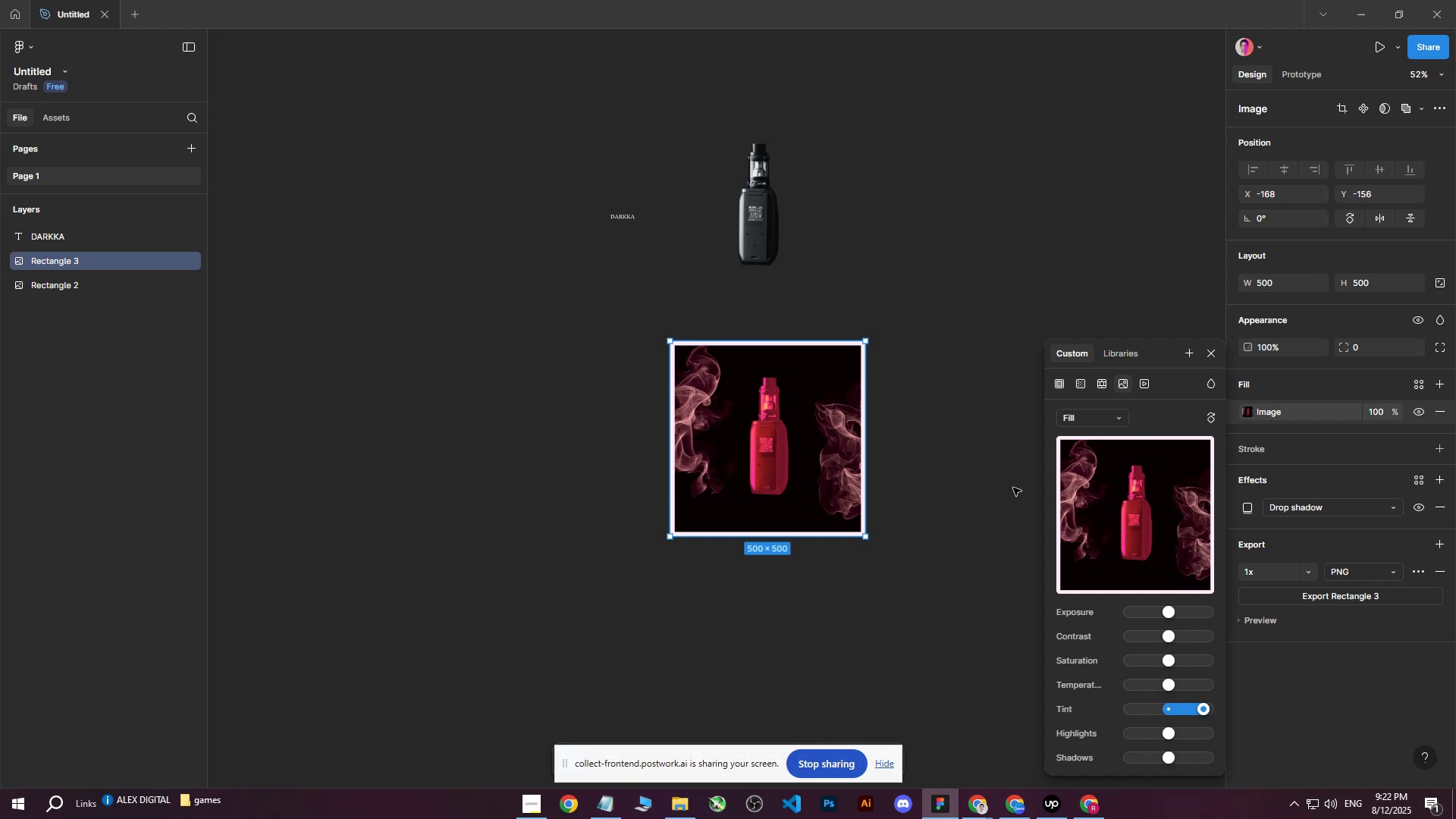 
hold_key(key=ControlLeft, duration=0.61)
 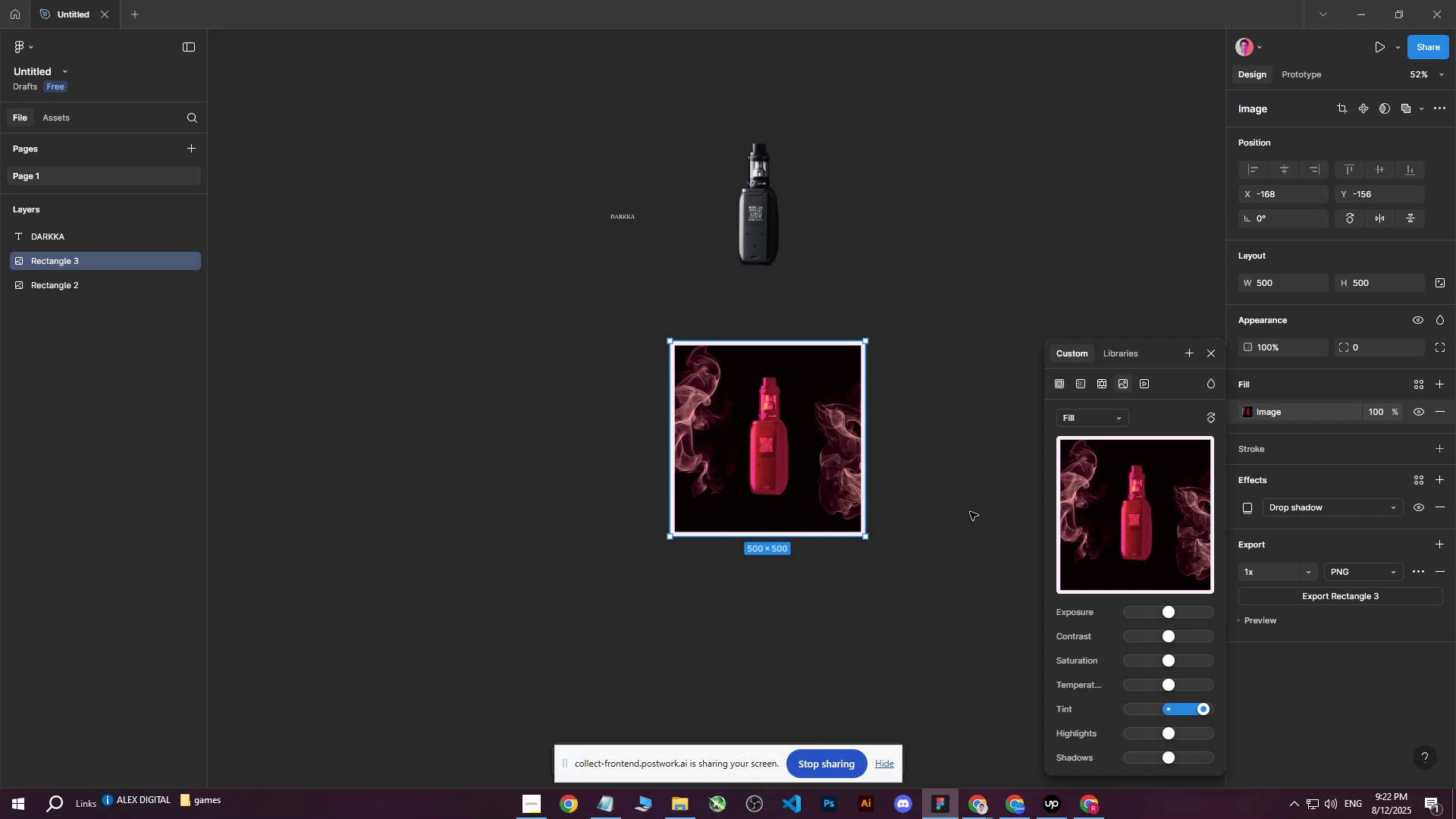 
key(Control+Y)
 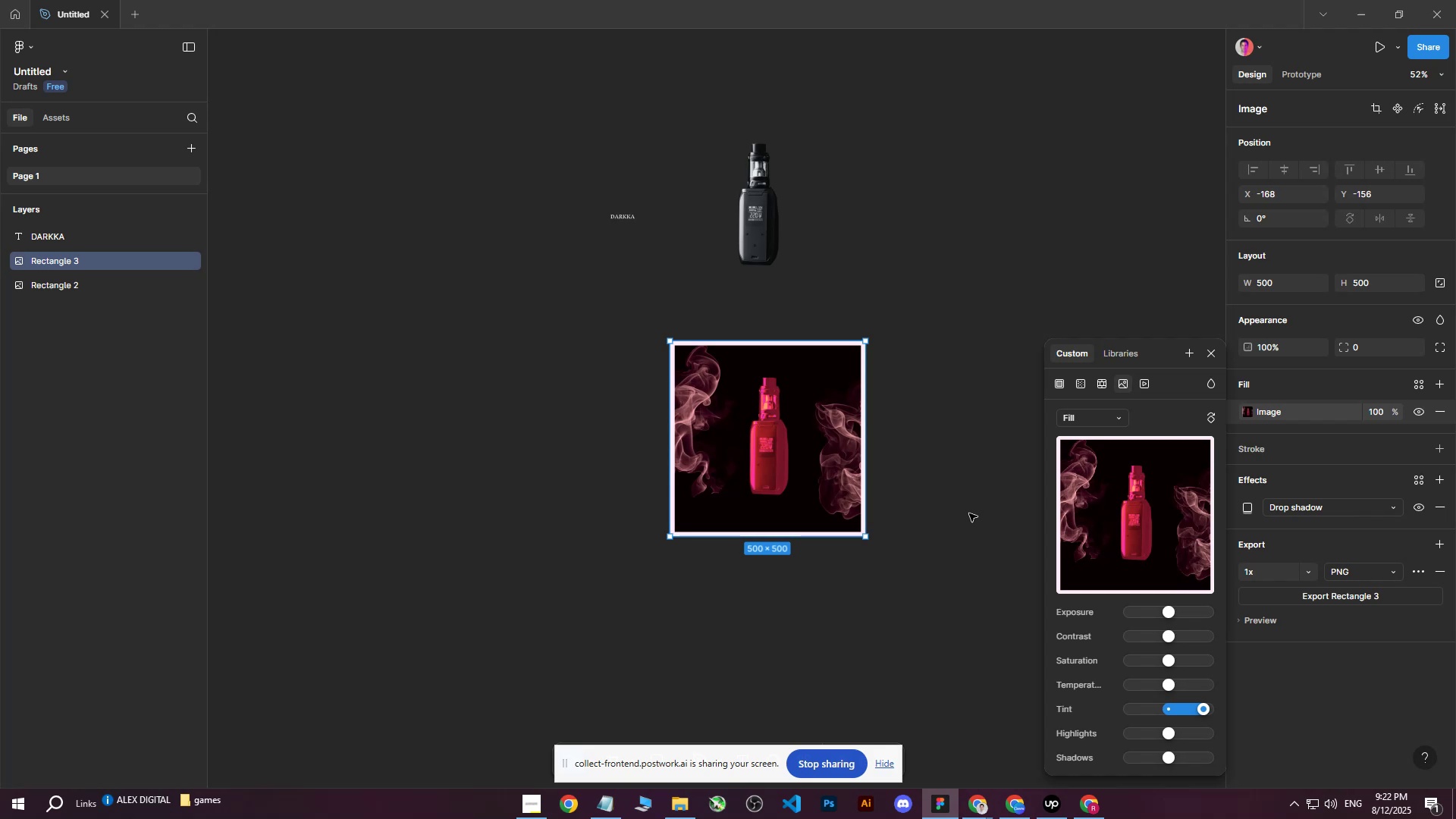 
key(Control+Y)
 